 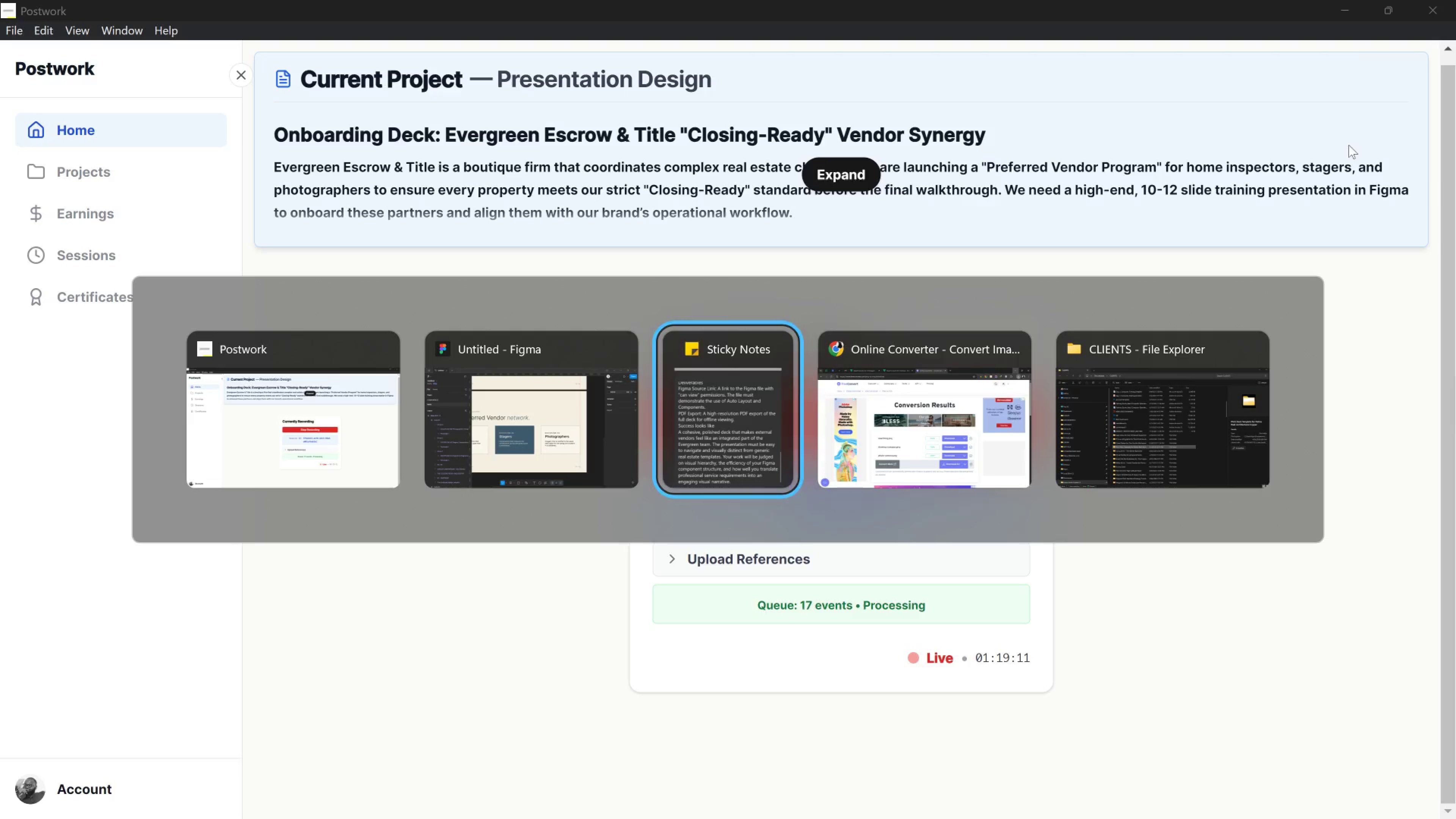 
key(Alt+Tab)
 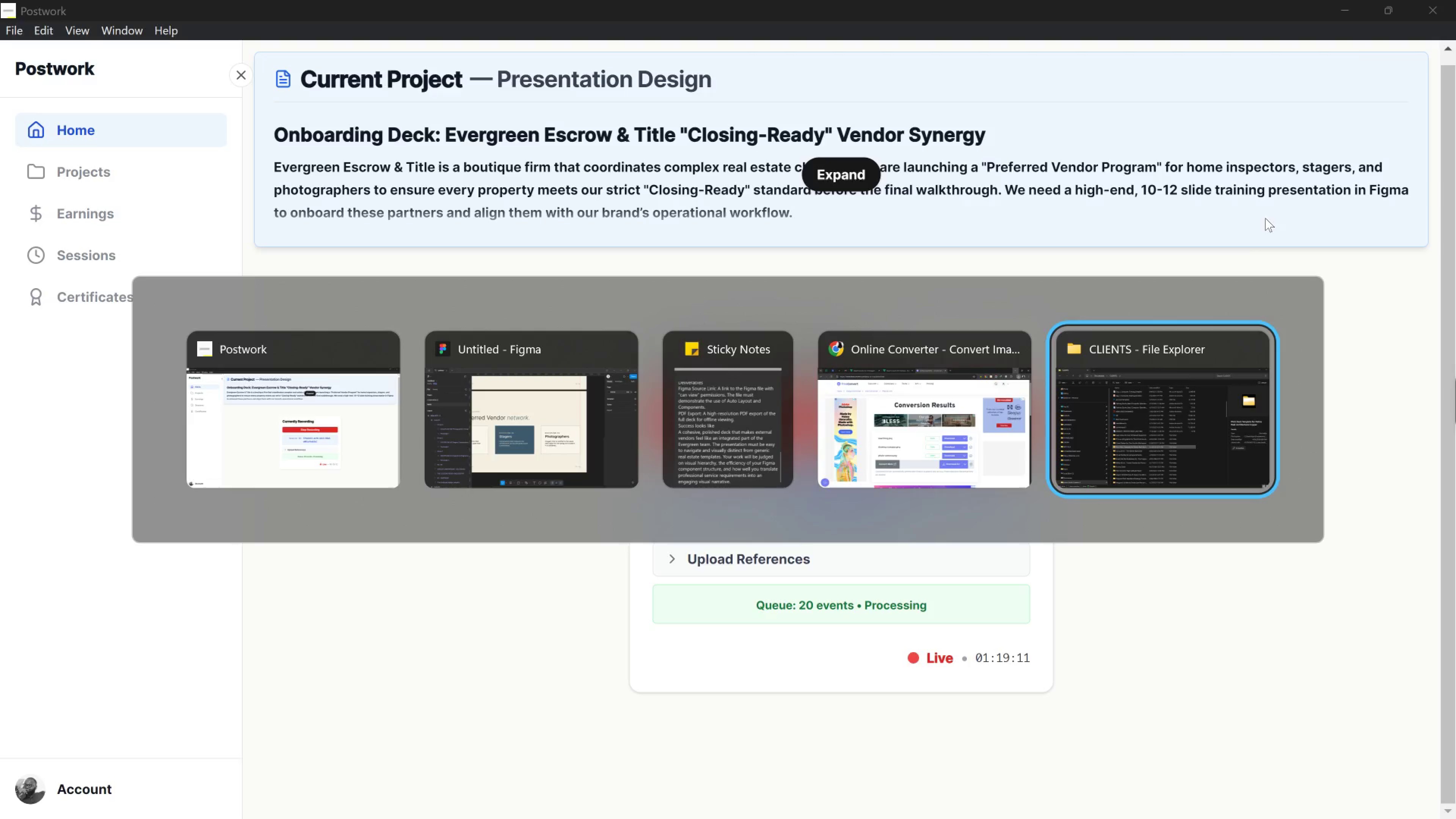 
key(Alt+Tab)
 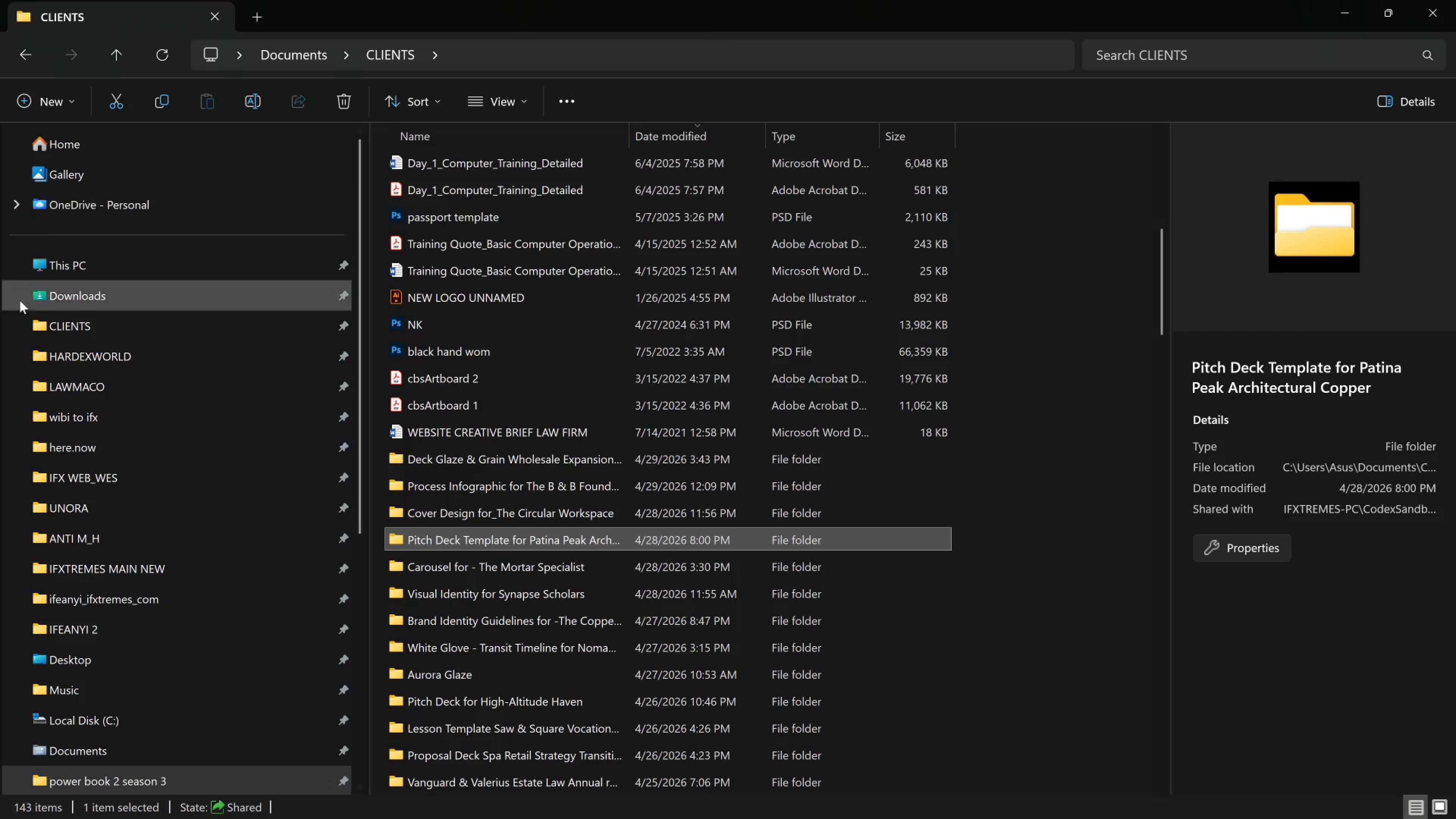 
left_click_drag(start_coordinate=[76, 287], to_coordinate=[83, 293])
 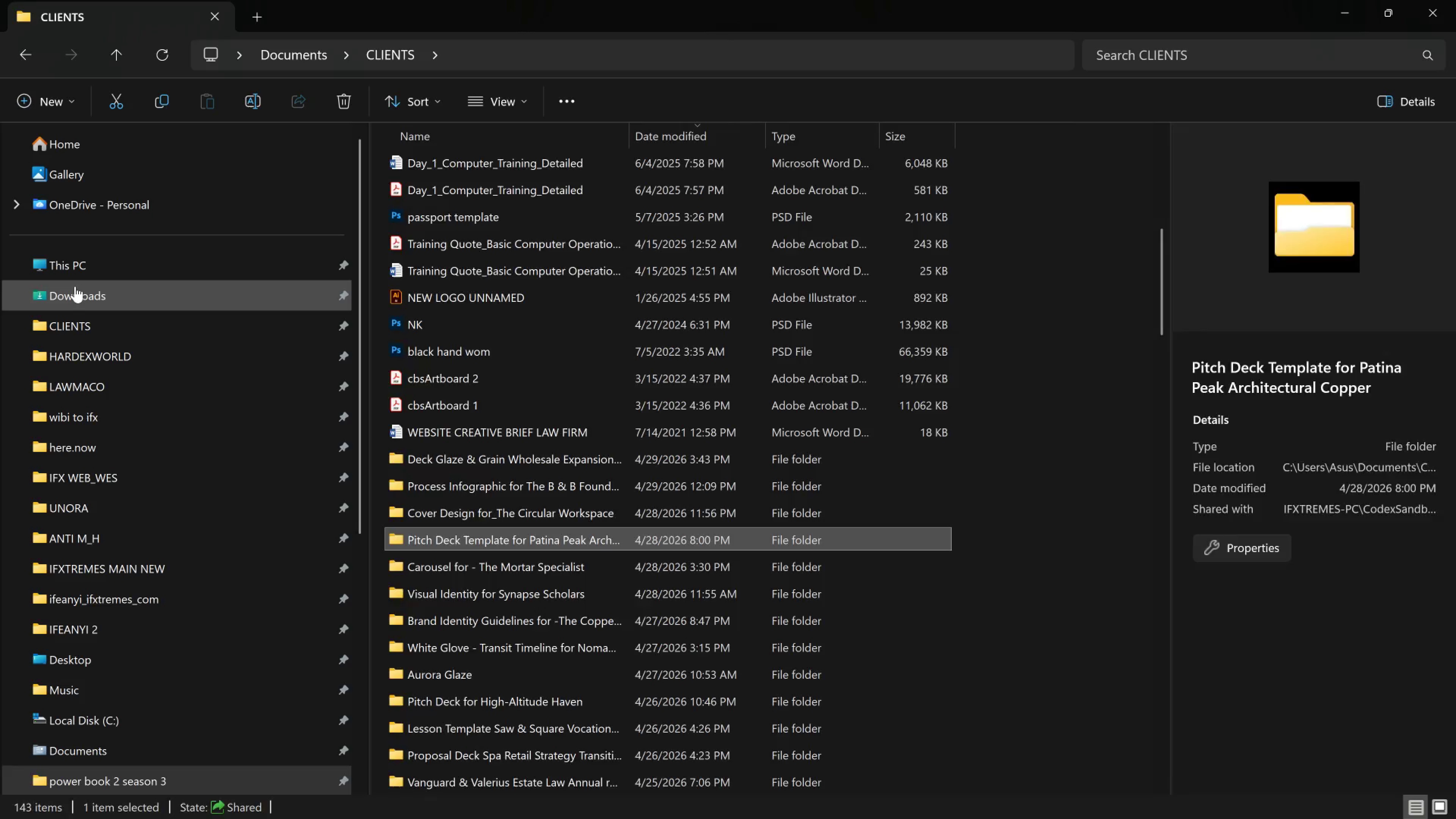 
left_click([75, 286])
 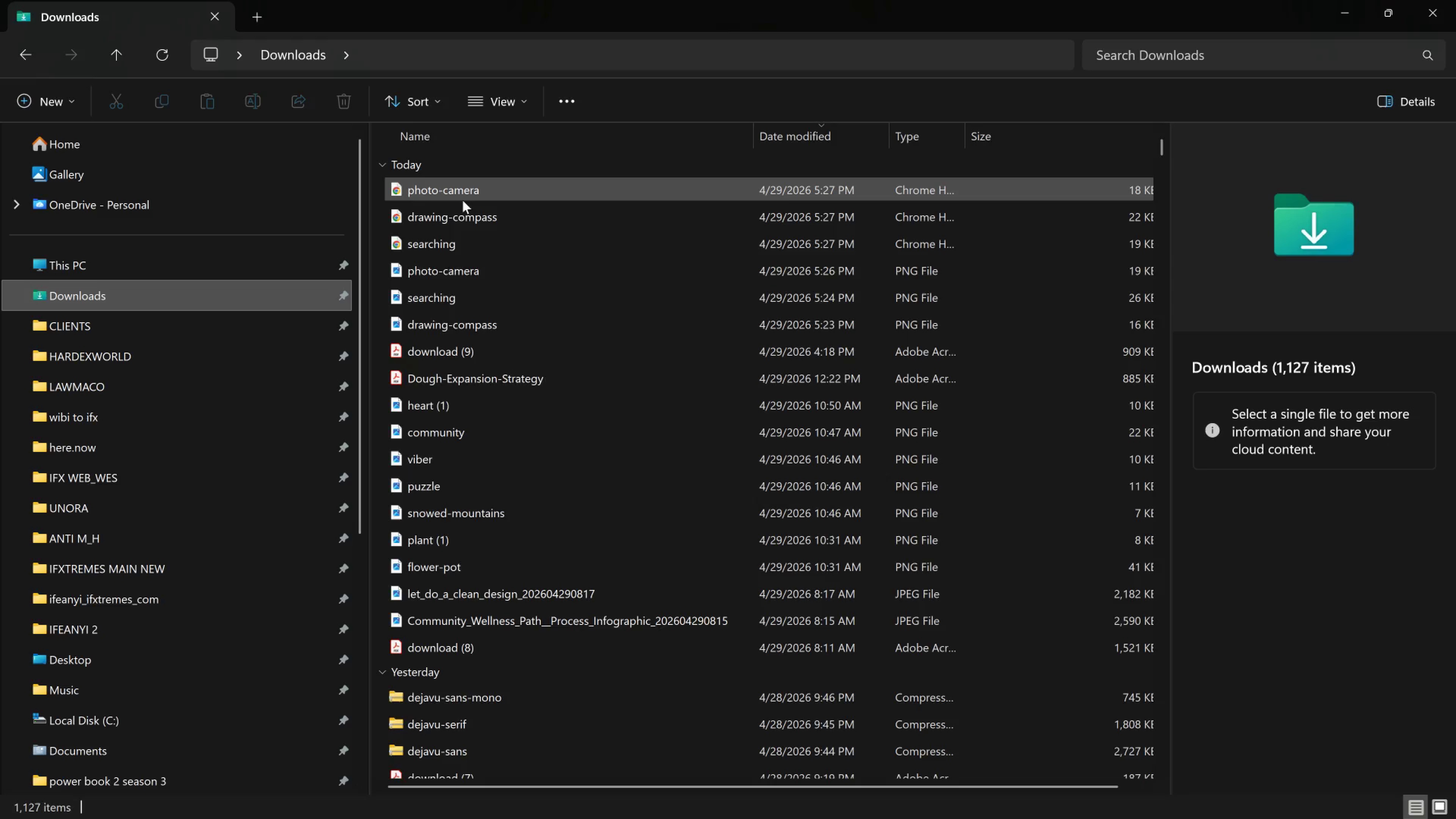 
left_click([461, 199])
 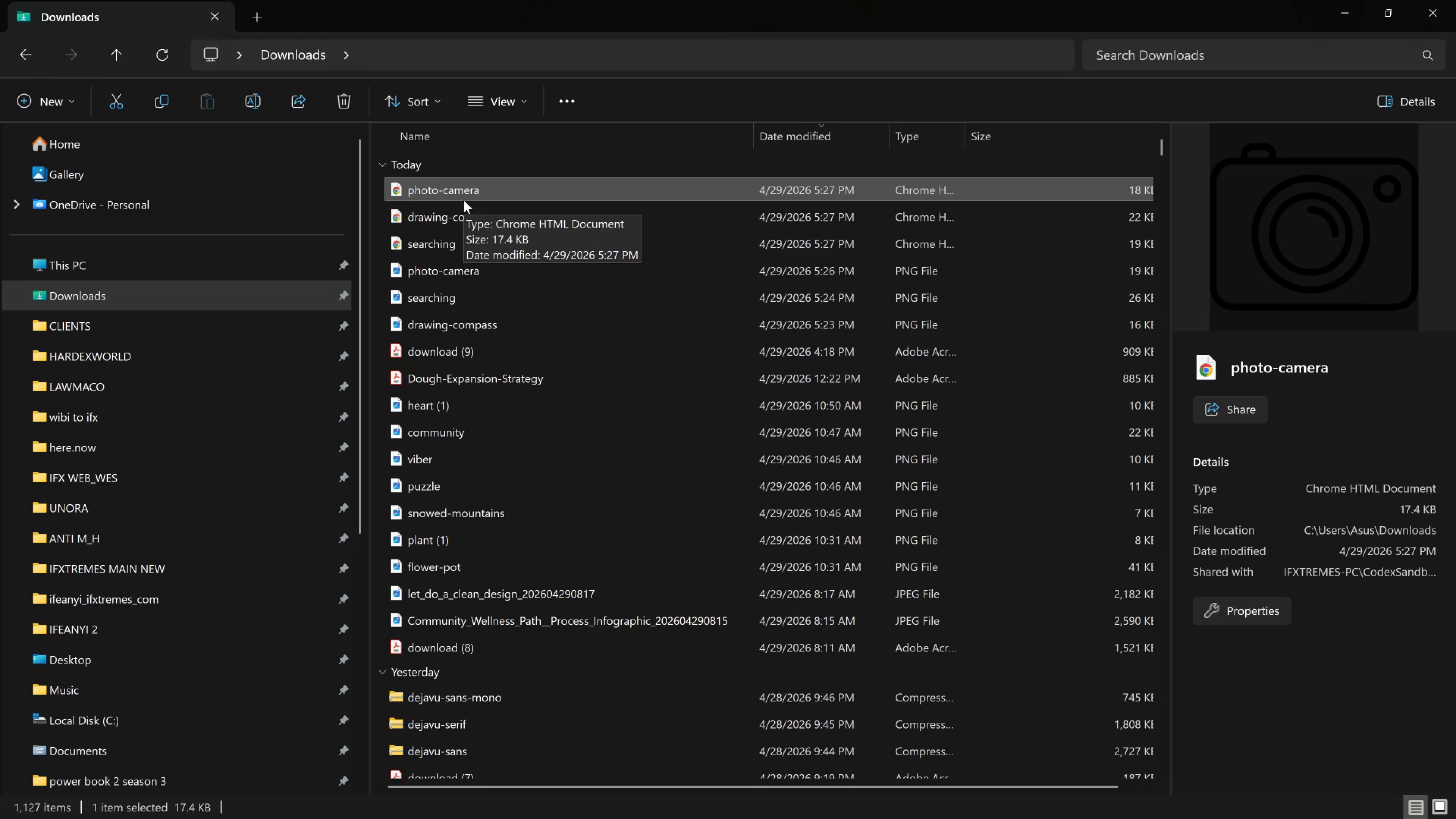 
hold_key(key=ControlLeft, duration=1.24)
left_click([482, 209])
 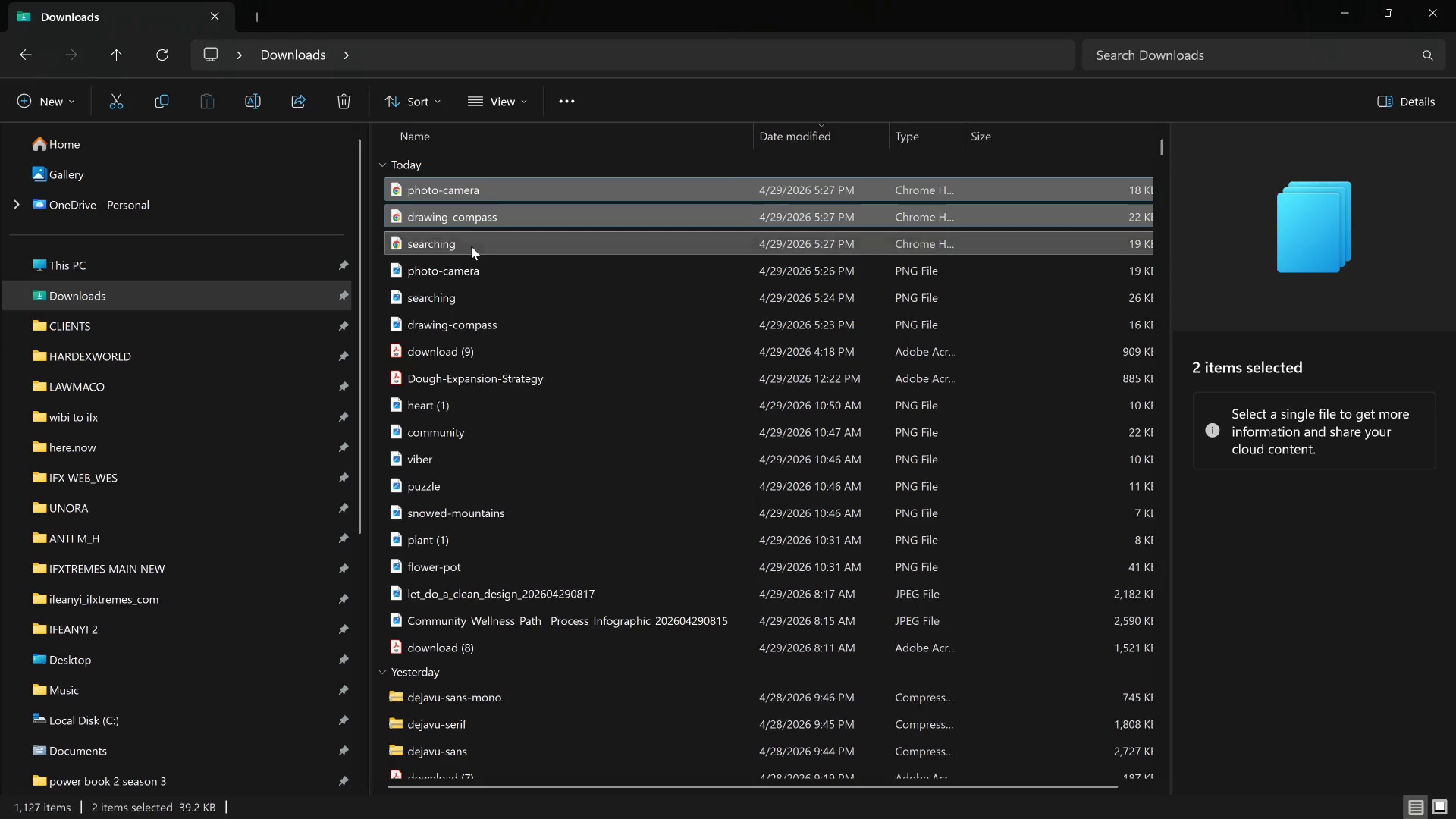 
left_click([471, 246])
 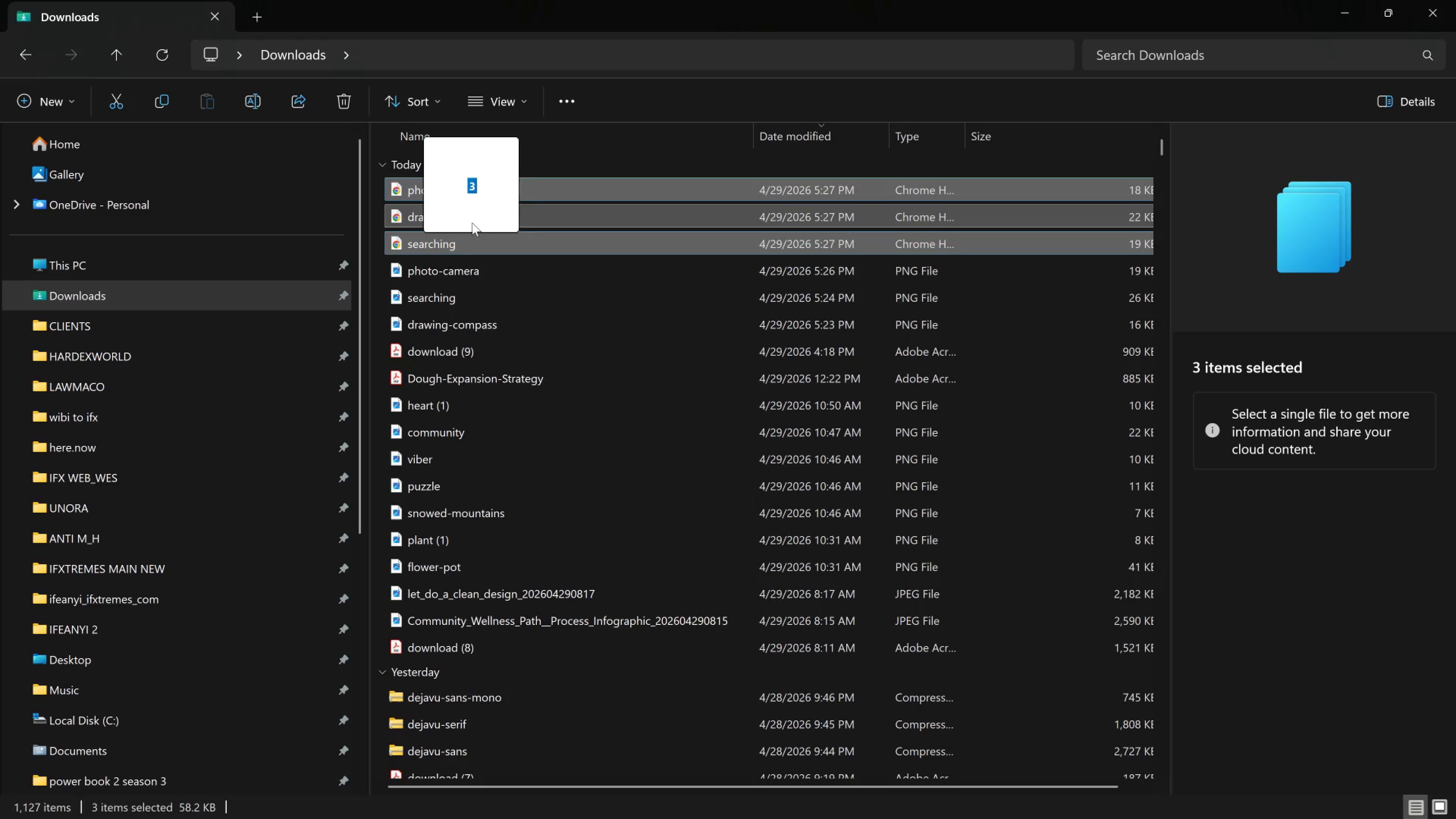 
left_click_drag(start_coordinate=[465, 221], to_coordinate=[800, 280])
 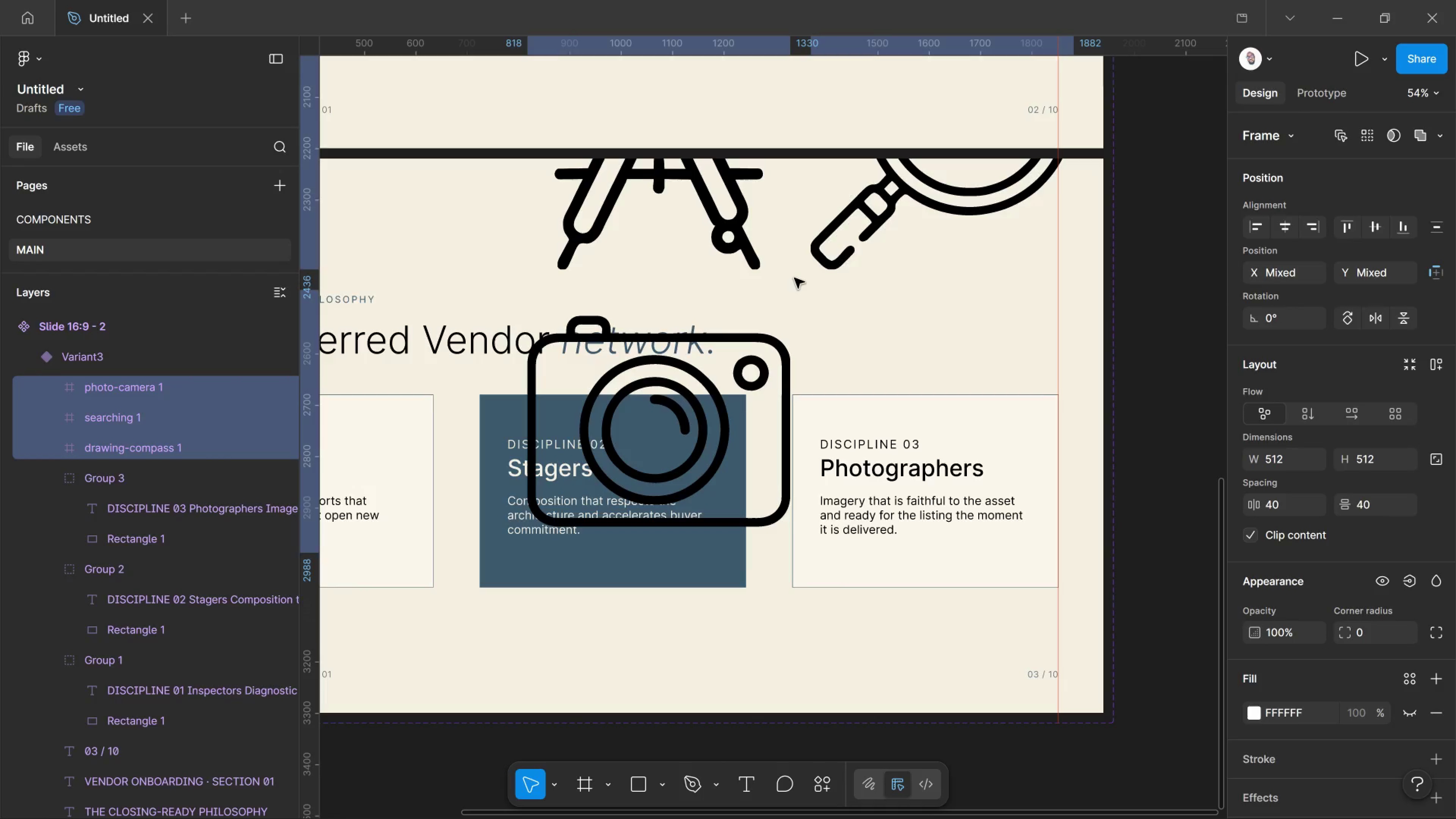 
key(Alt+Tab)
 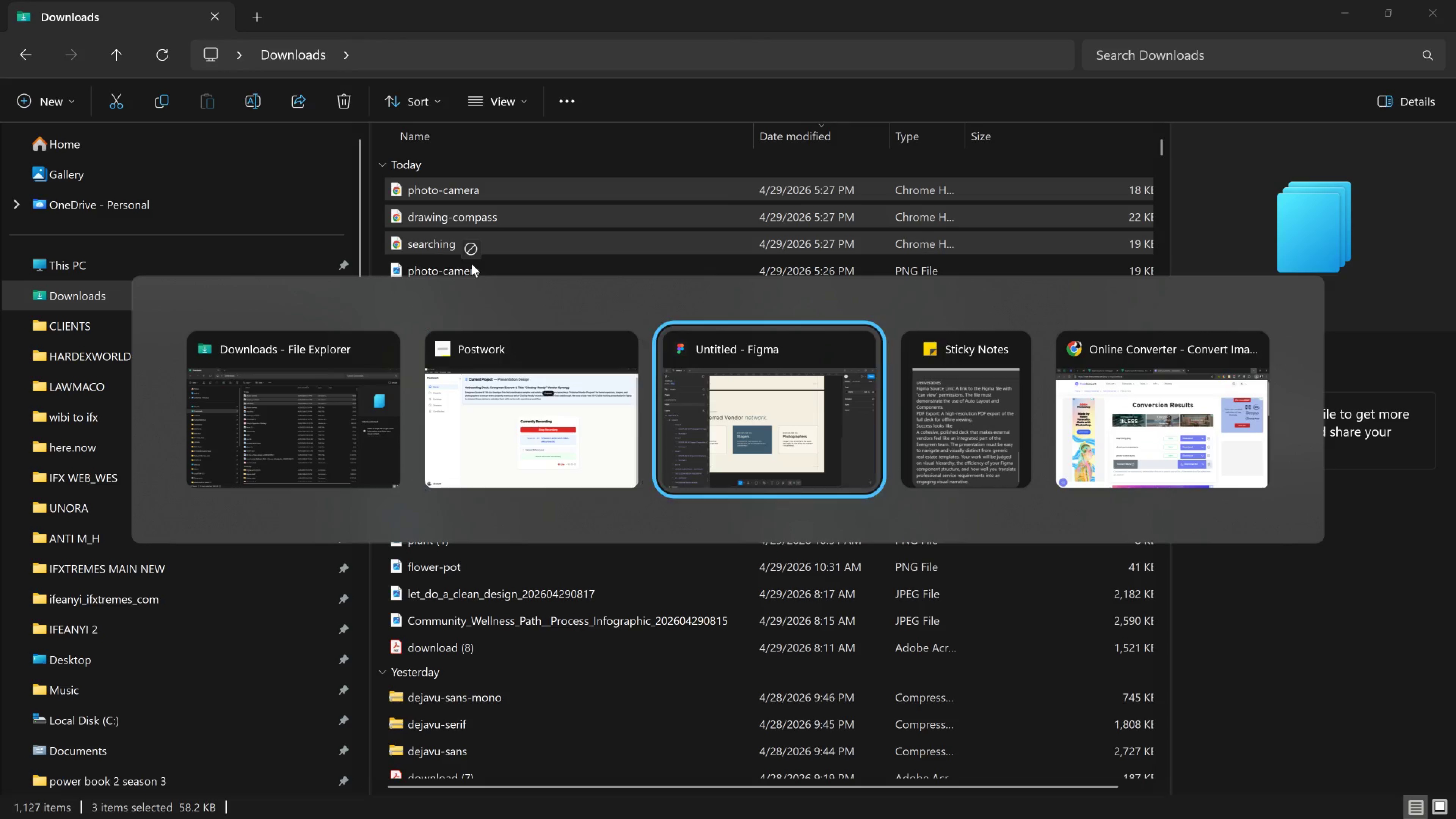 
key(Alt+Tab)
 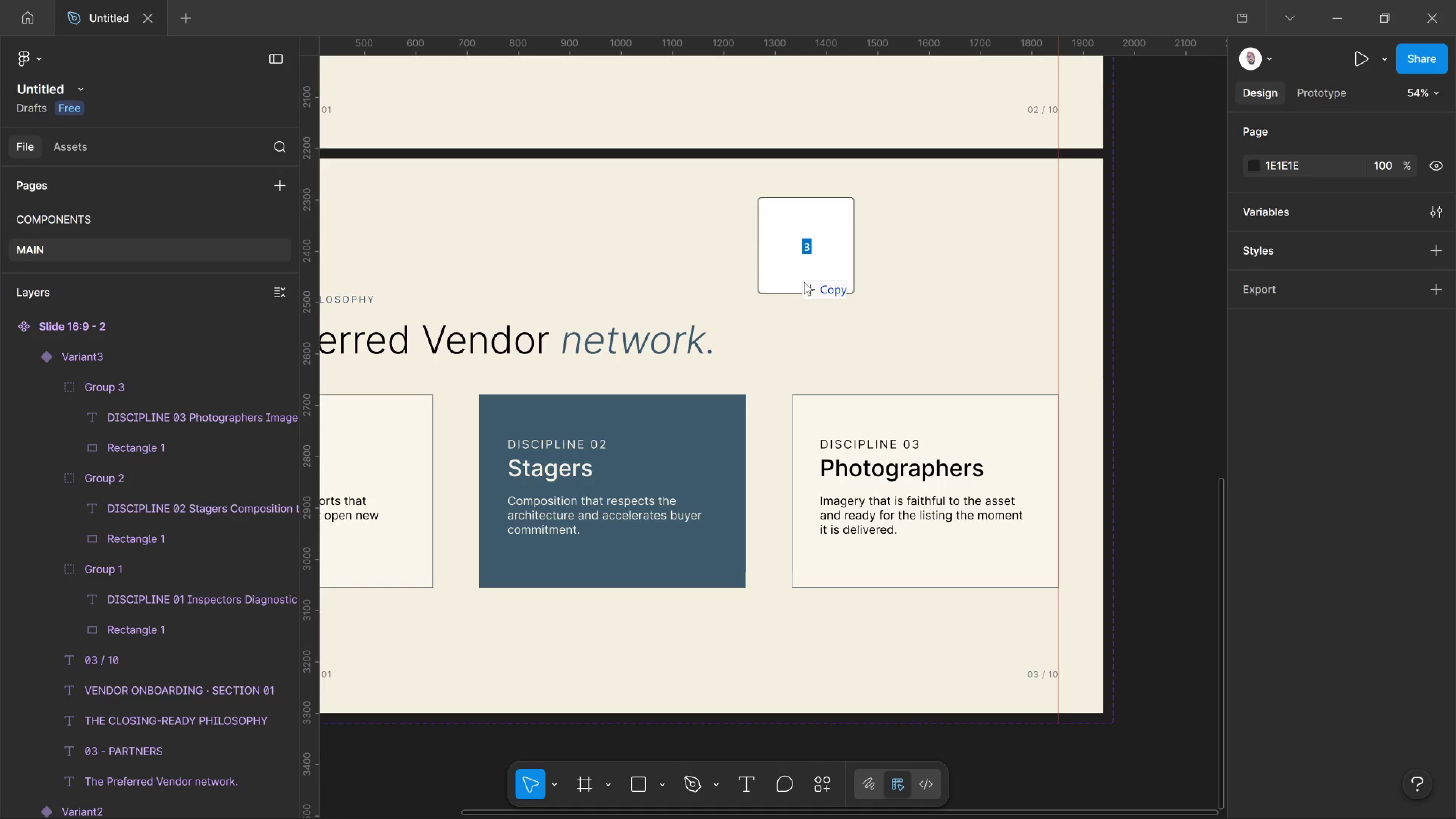 
scroll: coordinate [1296, 559], scroll_direction: down, amount: 5.0
 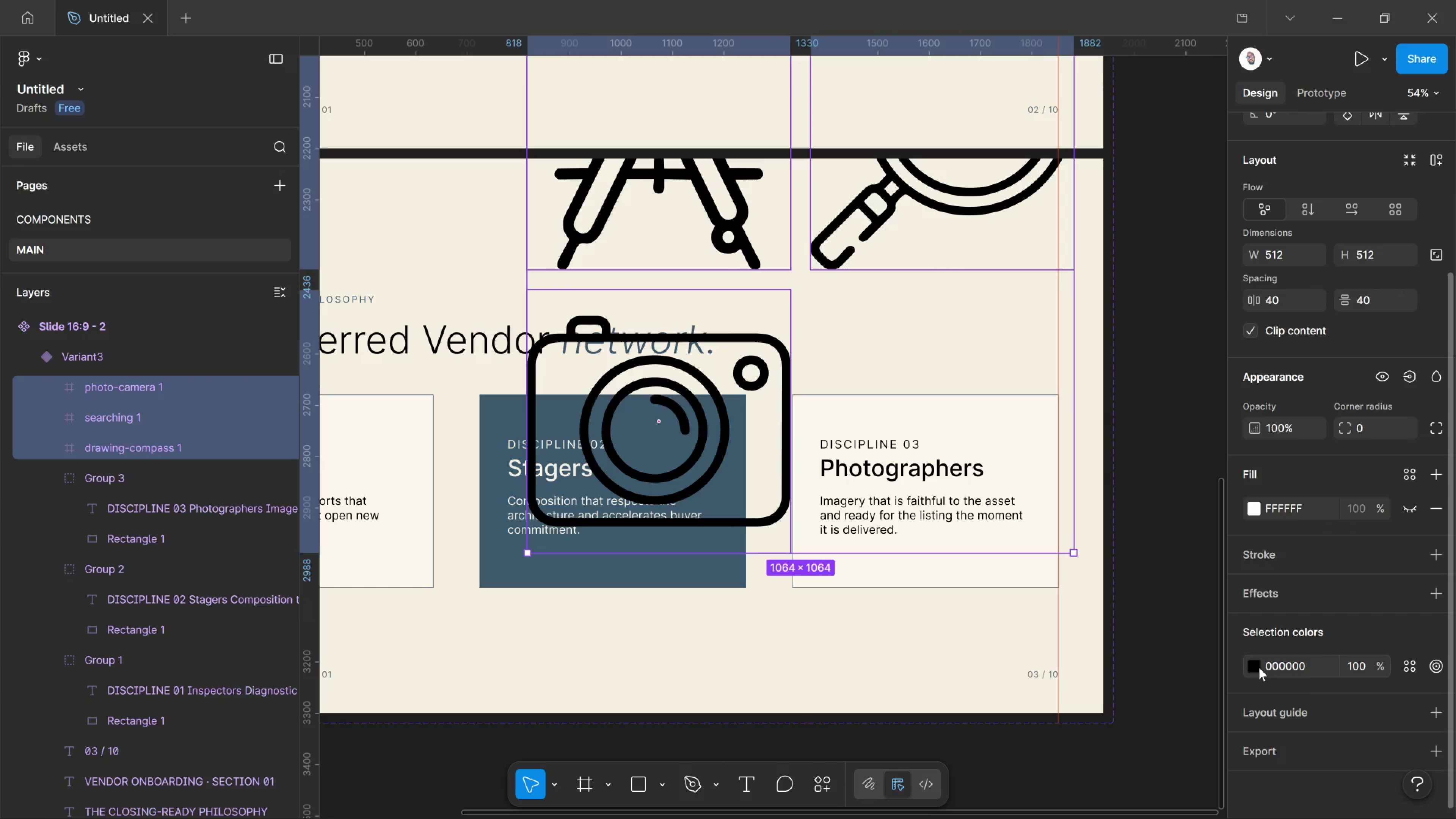 
left_click([1259, 667])
 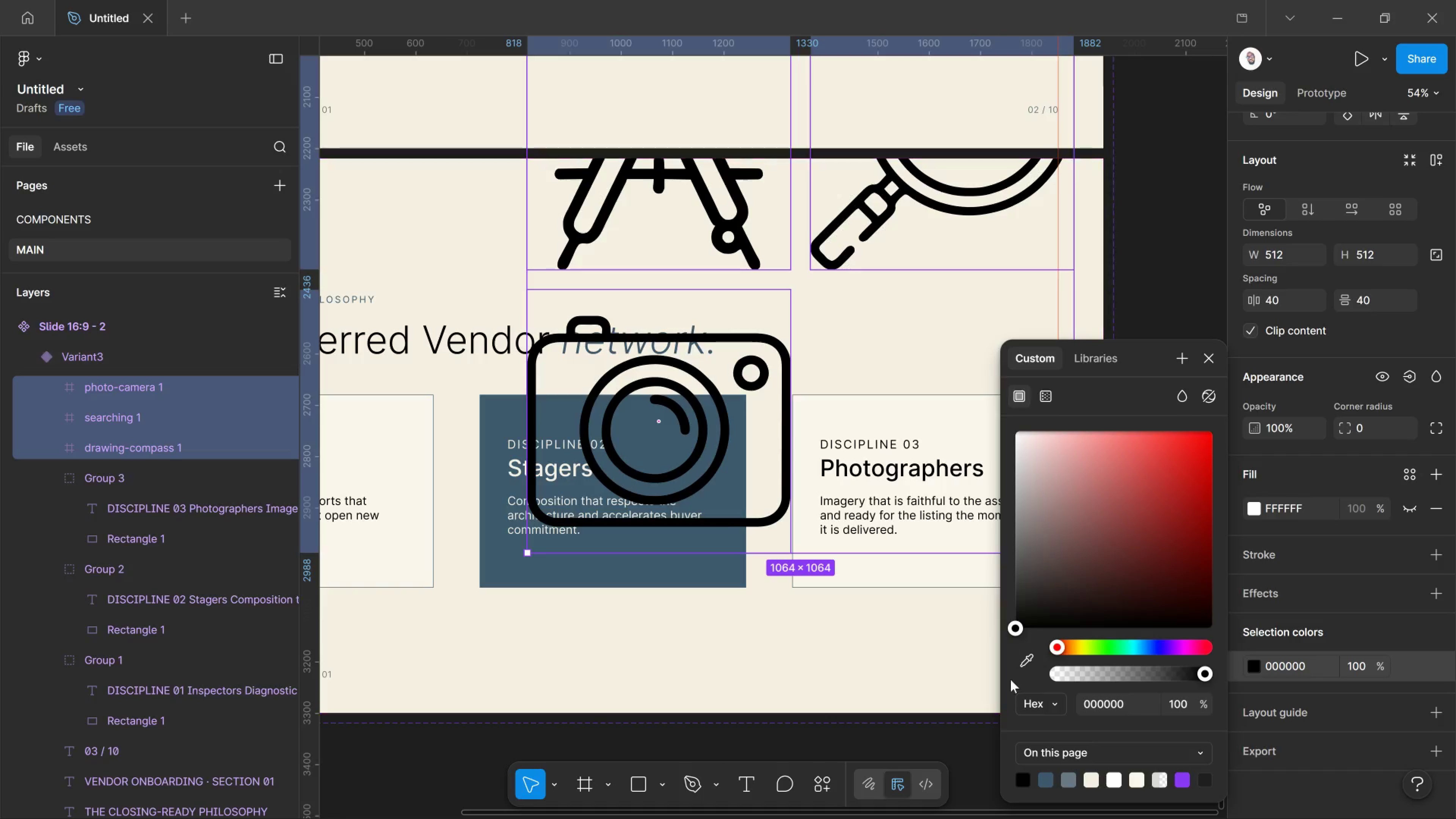 
wait(6.31)
 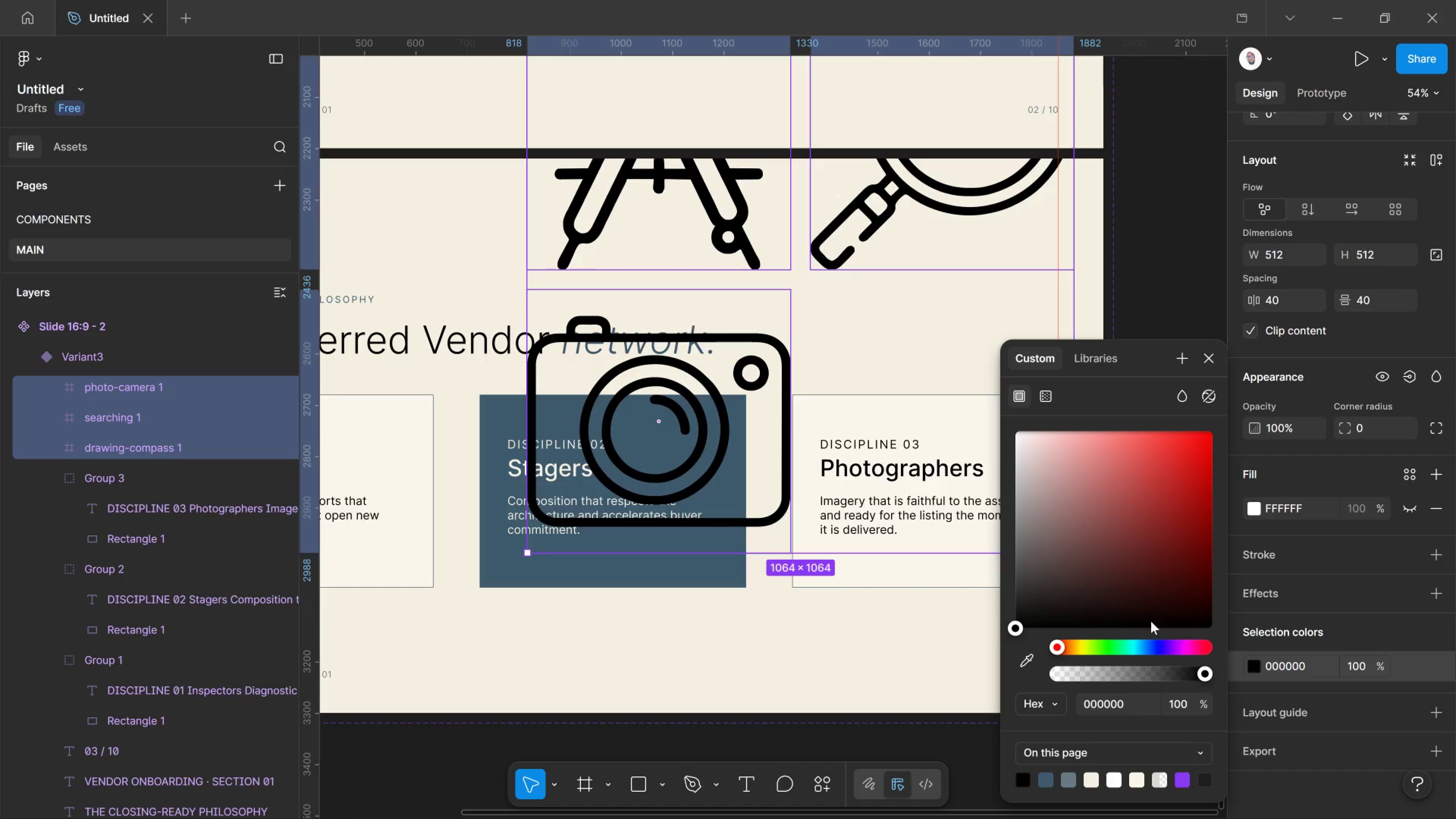 
left_click([1046, 777])
 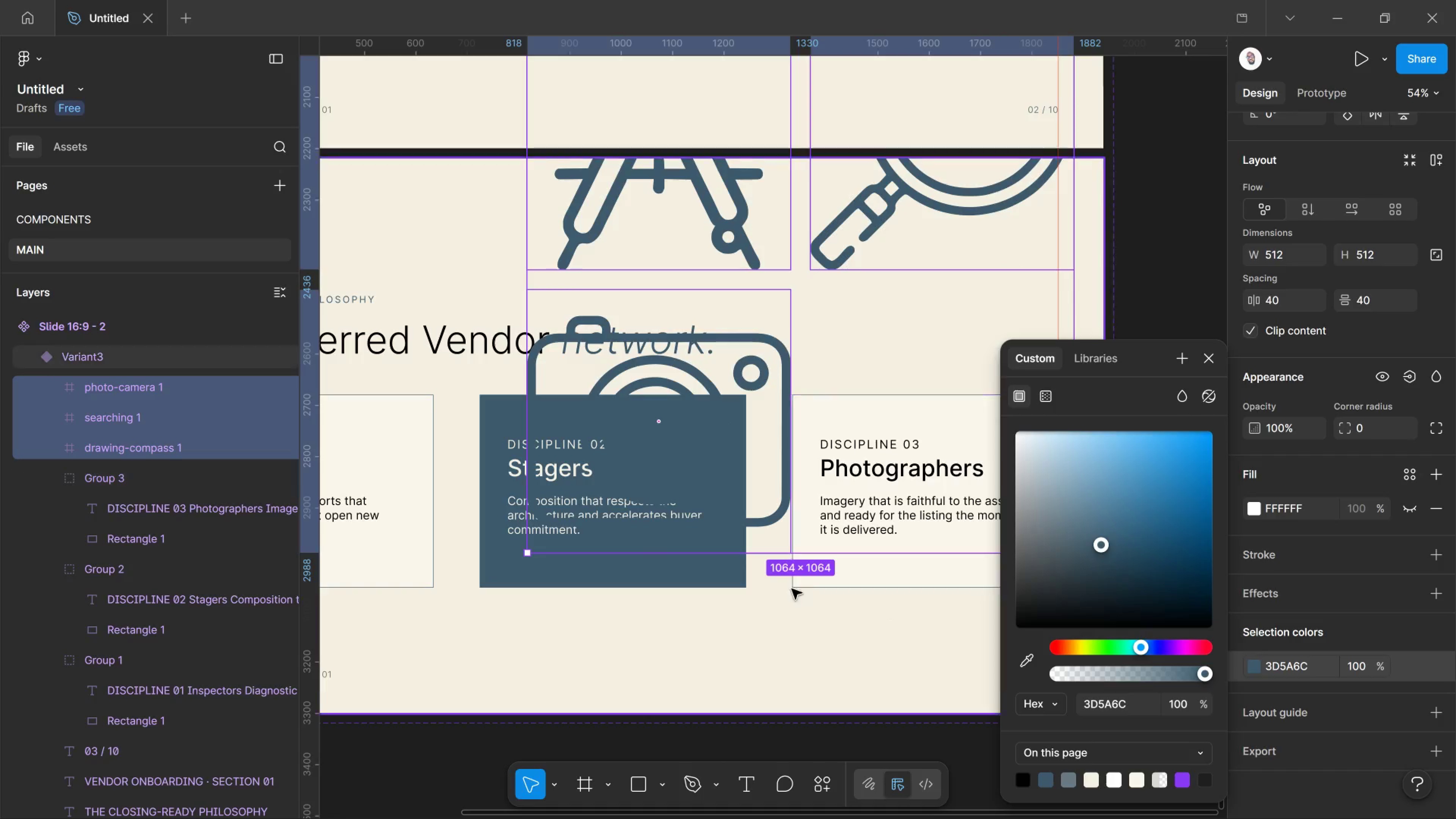 
left_click_drag(start_coordinate=[785, 549], to_coordinate=[783, 310])
 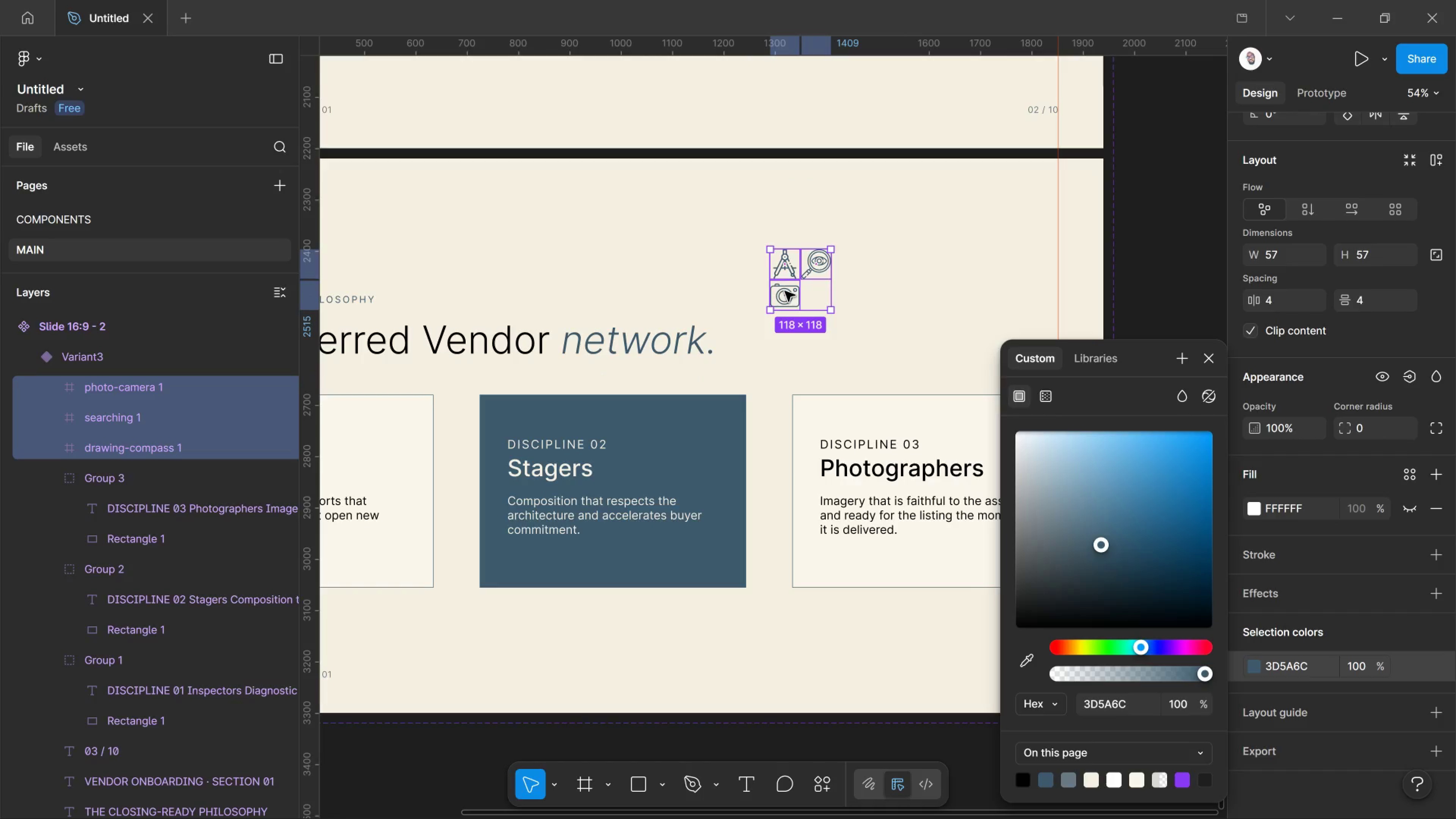 
hold_key(key=AltLeft, duration=4.11)
 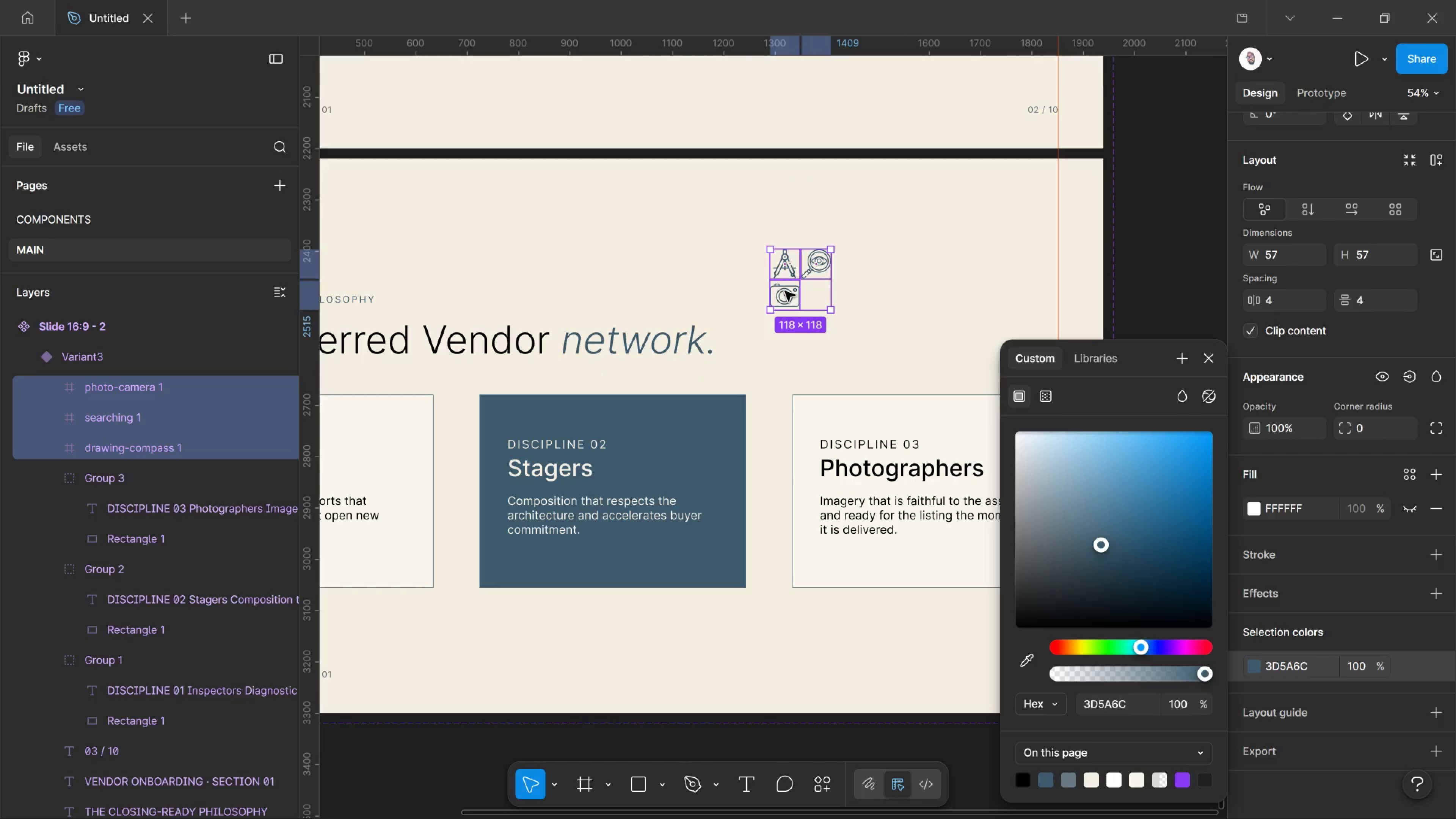 
hold_key(key=ShiftLeft, duration=3.35)
 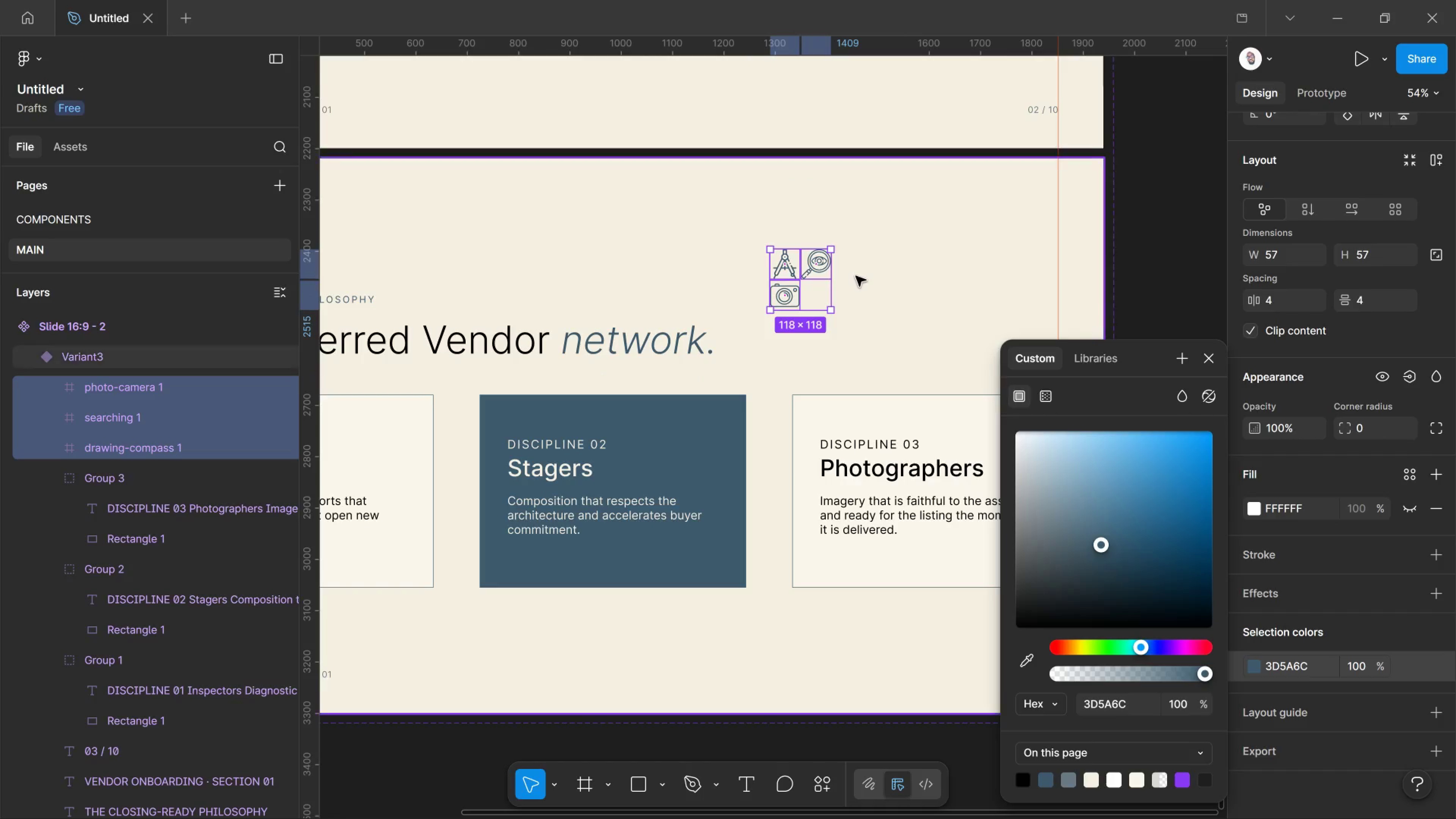 
left_click([856, 276])
 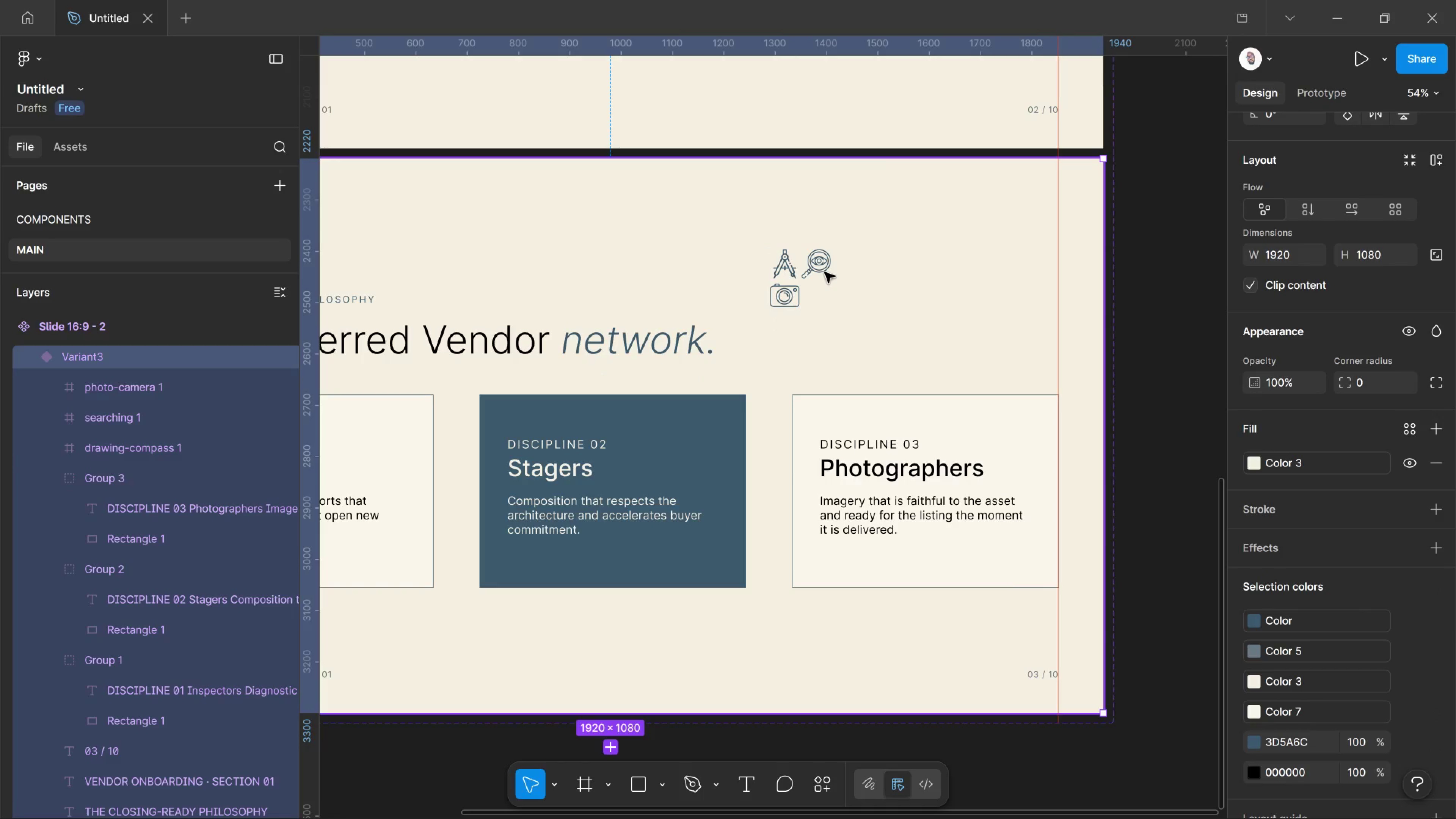 
left_click_drag(start_coordinate=[825, 272], to_coordinate=[811, 294])
 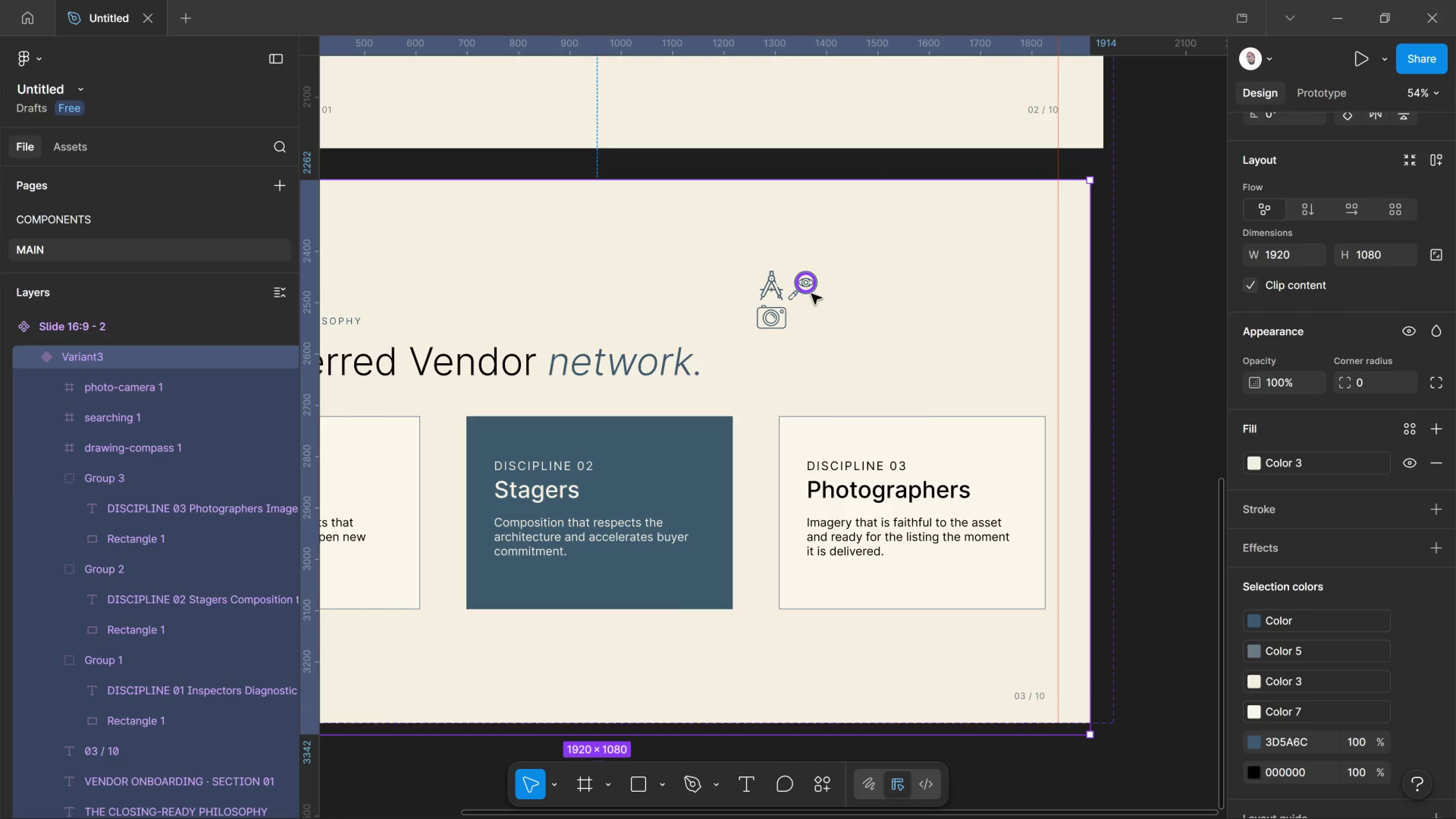 
key(Control+Z)
 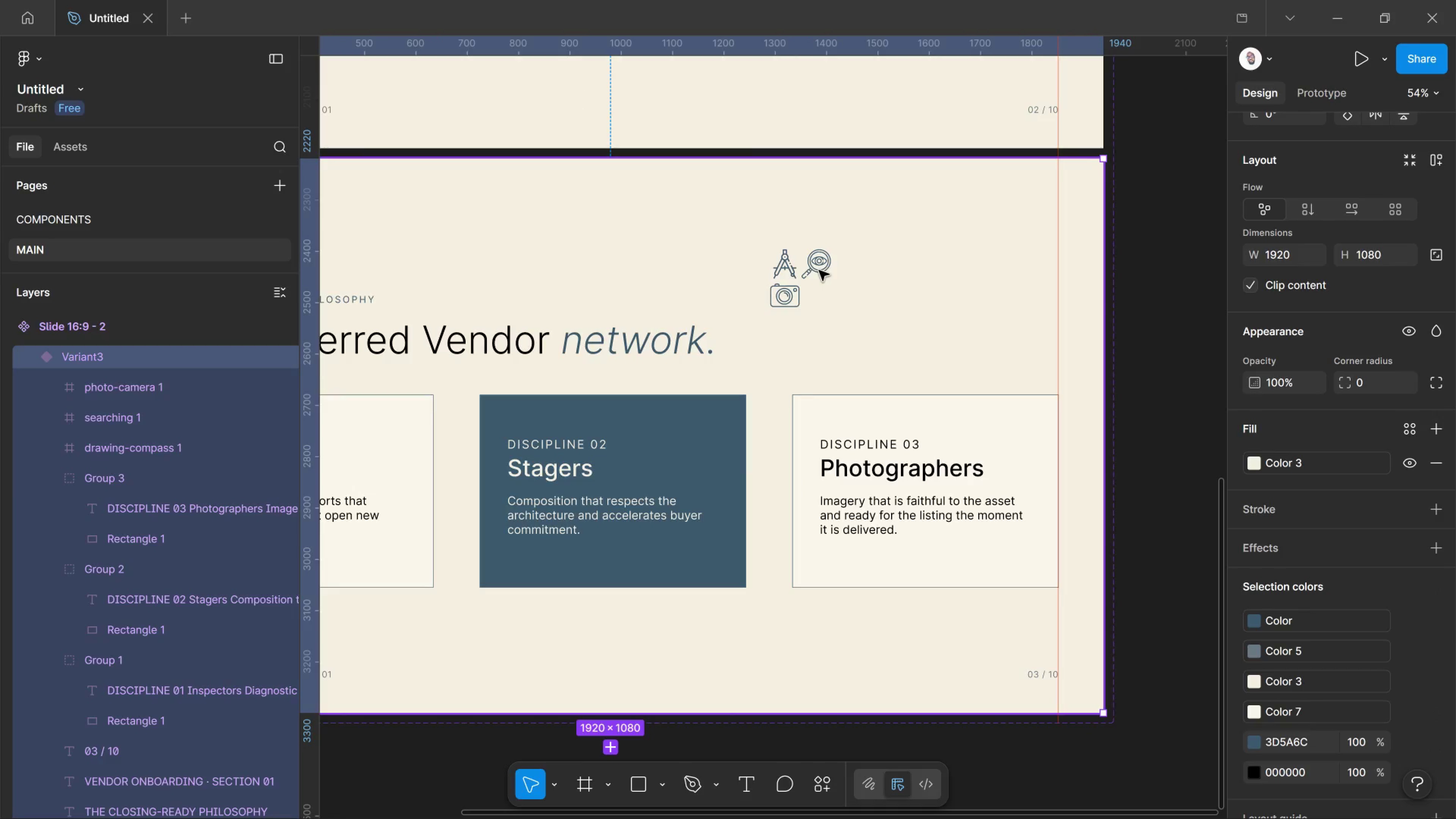 
hold_key(key=ControlLeft, duration=1.1)
left_click([819, 270])
 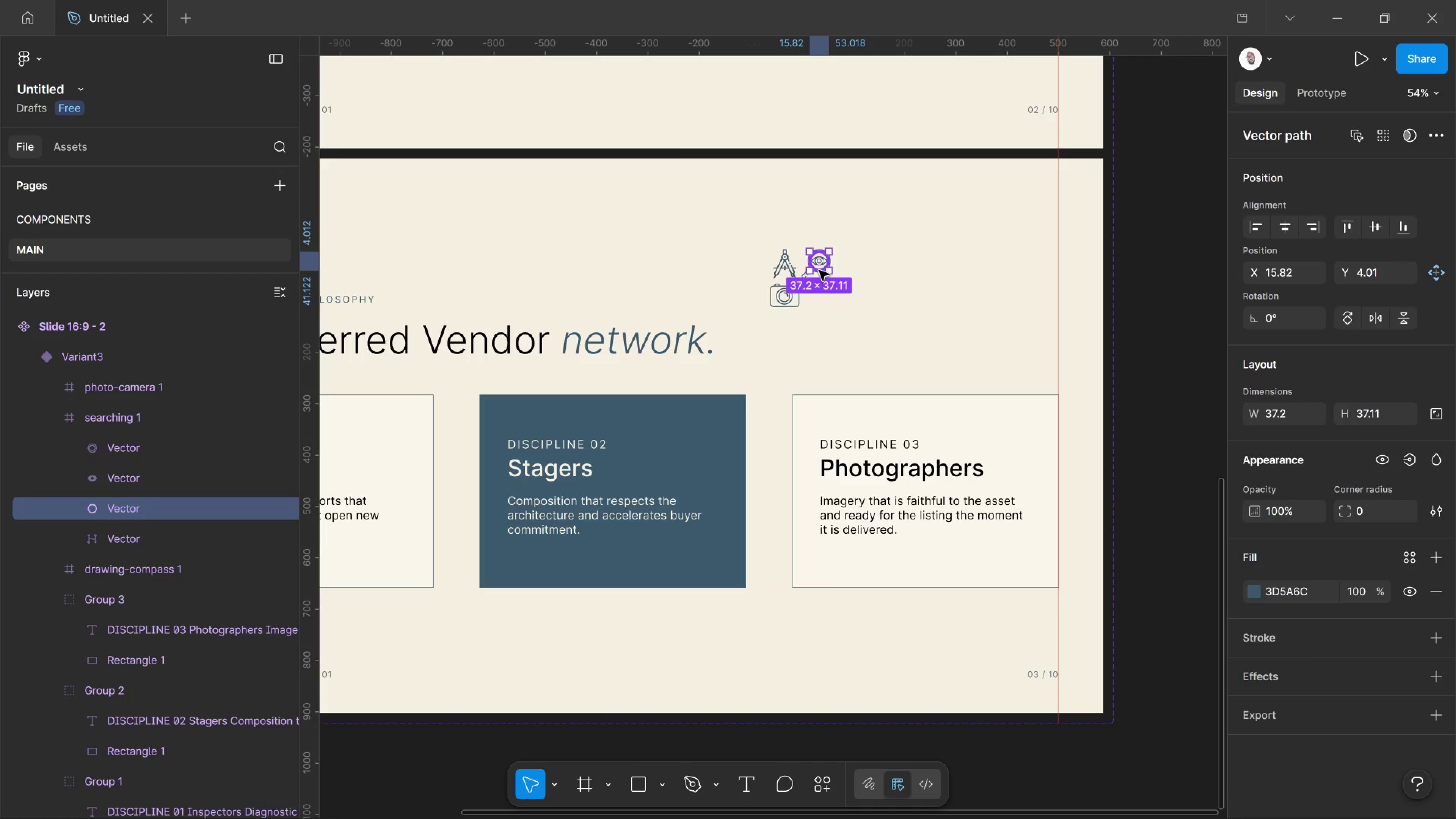 
left_click_drag(start_coordinate=[819, 270], to_coordinate=[787, 314])
 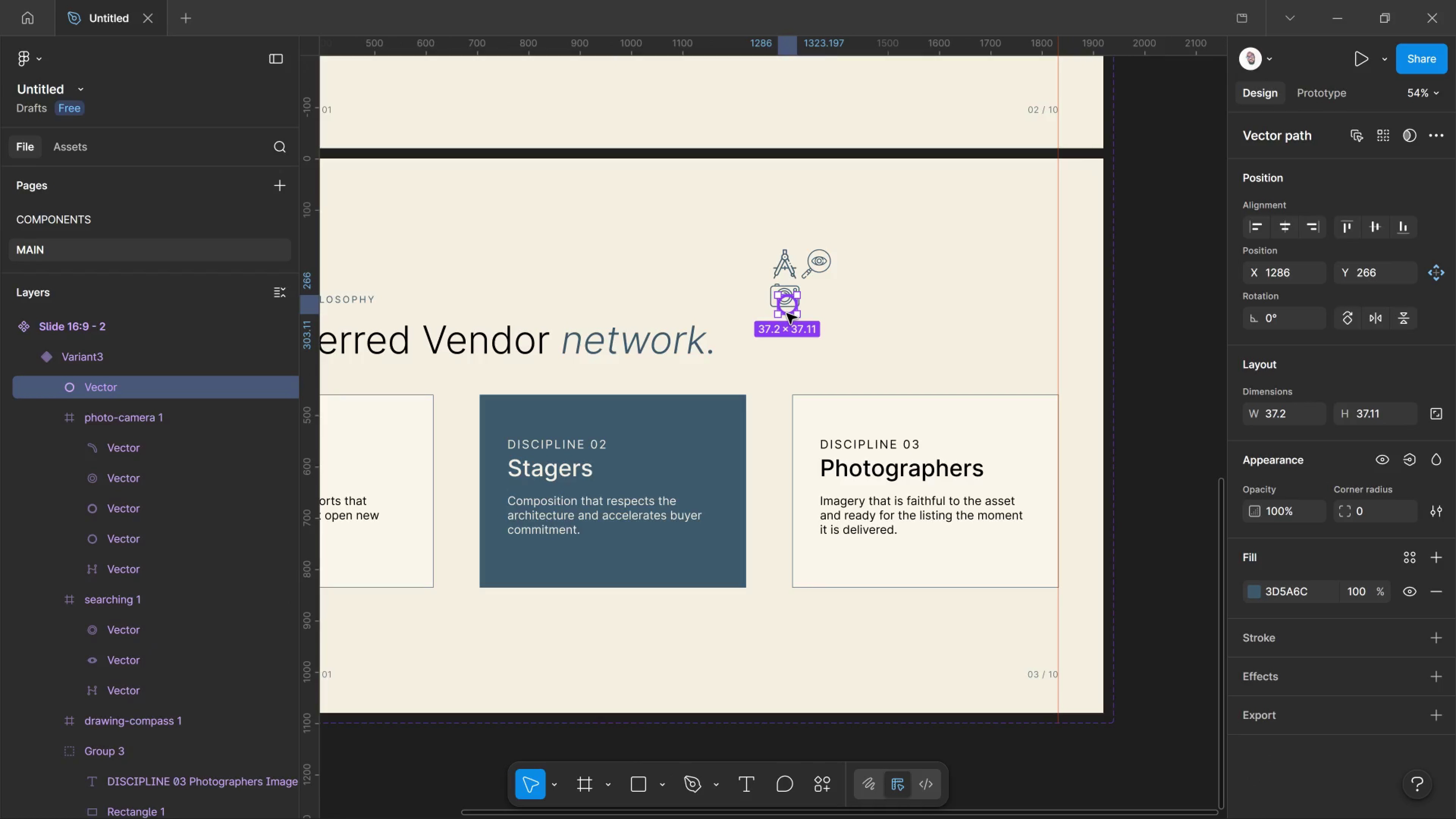 
key(Control+Z)
 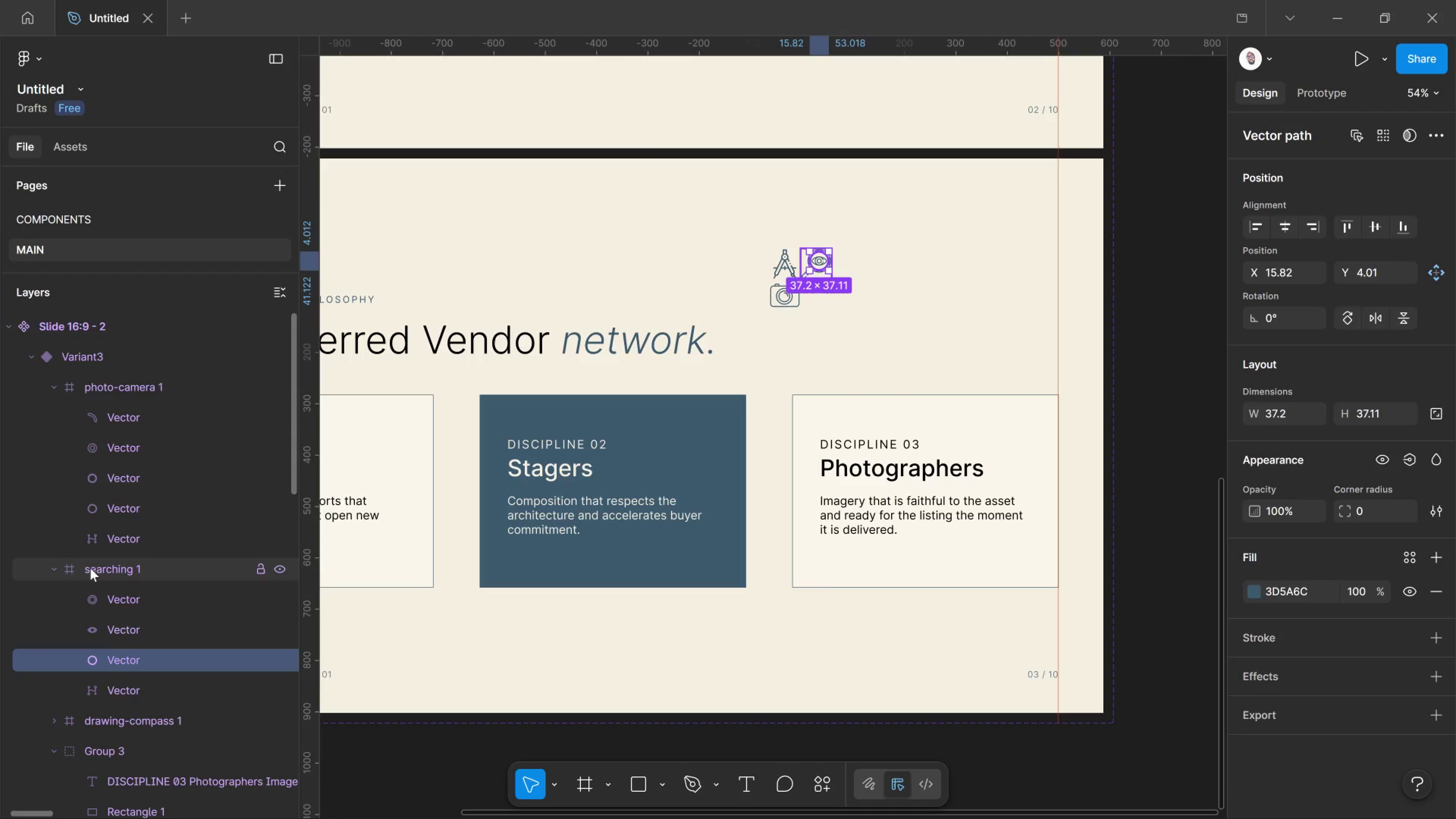 
left_click([90, 563])
 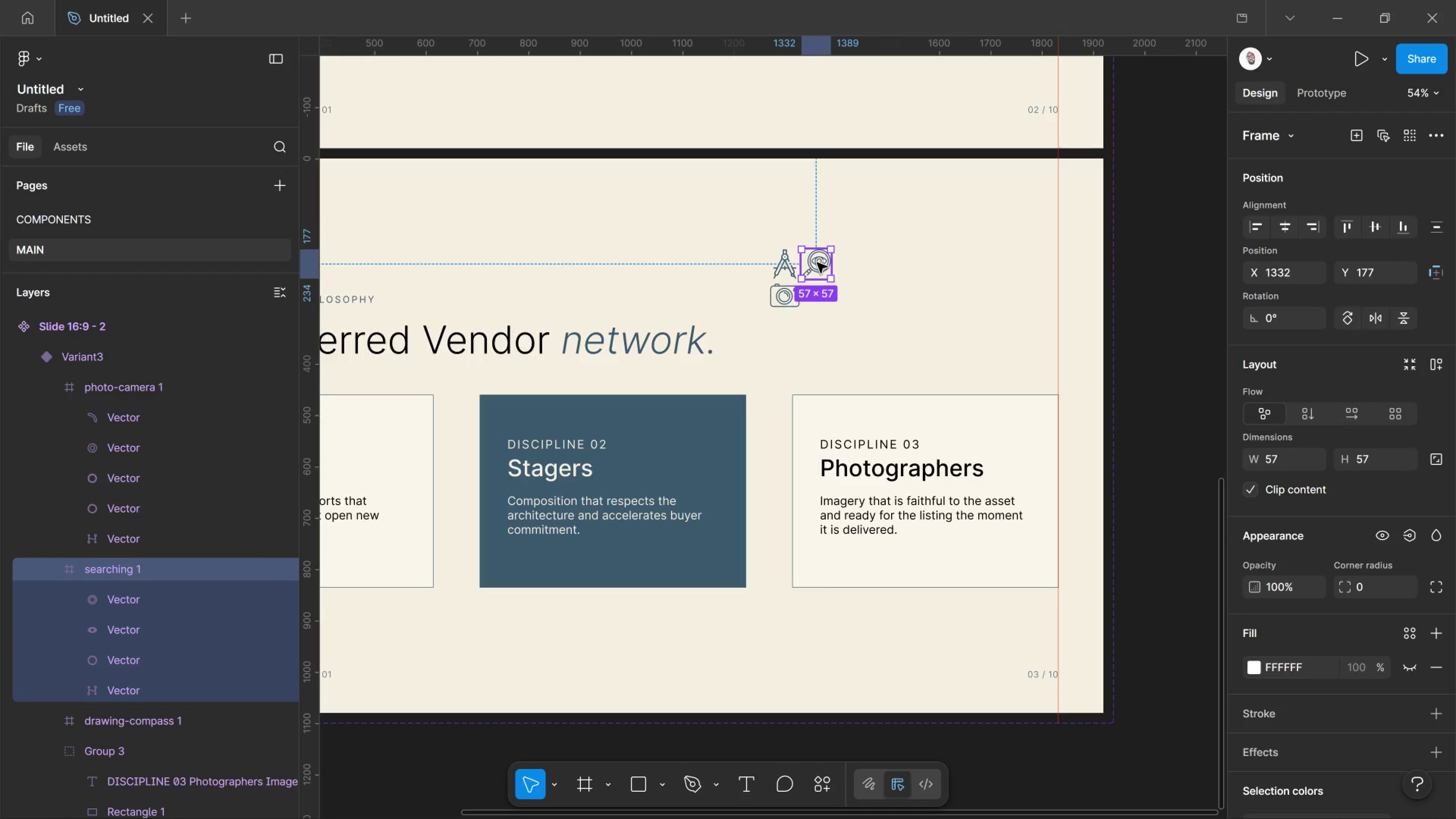 
left_click_drag(start_coordinate=[817, 263], to_coordinate=[390, 423])
 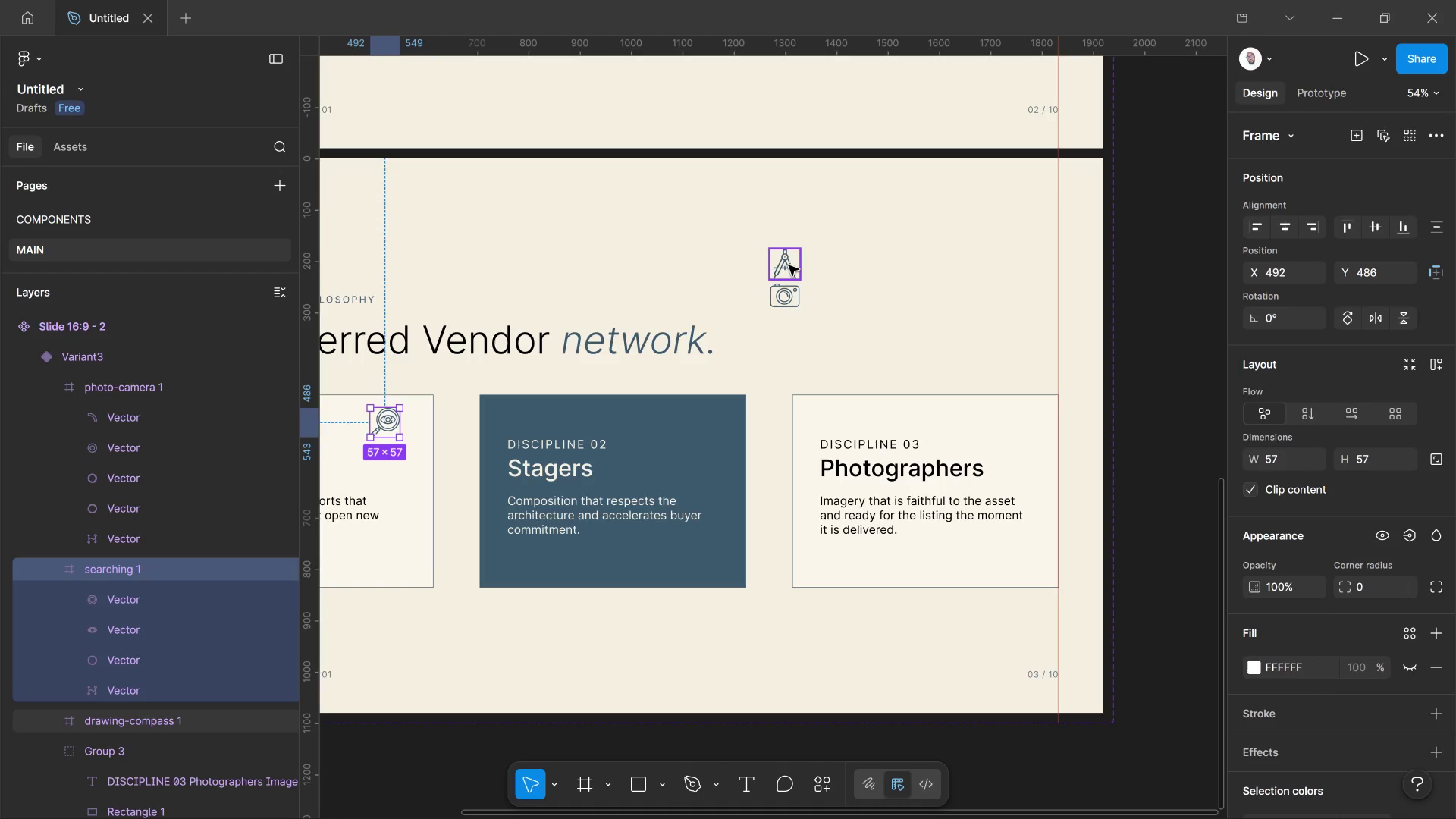 
left_click_drag(start_coordinate=[789, 265], to_coordinate=[711, 427])
 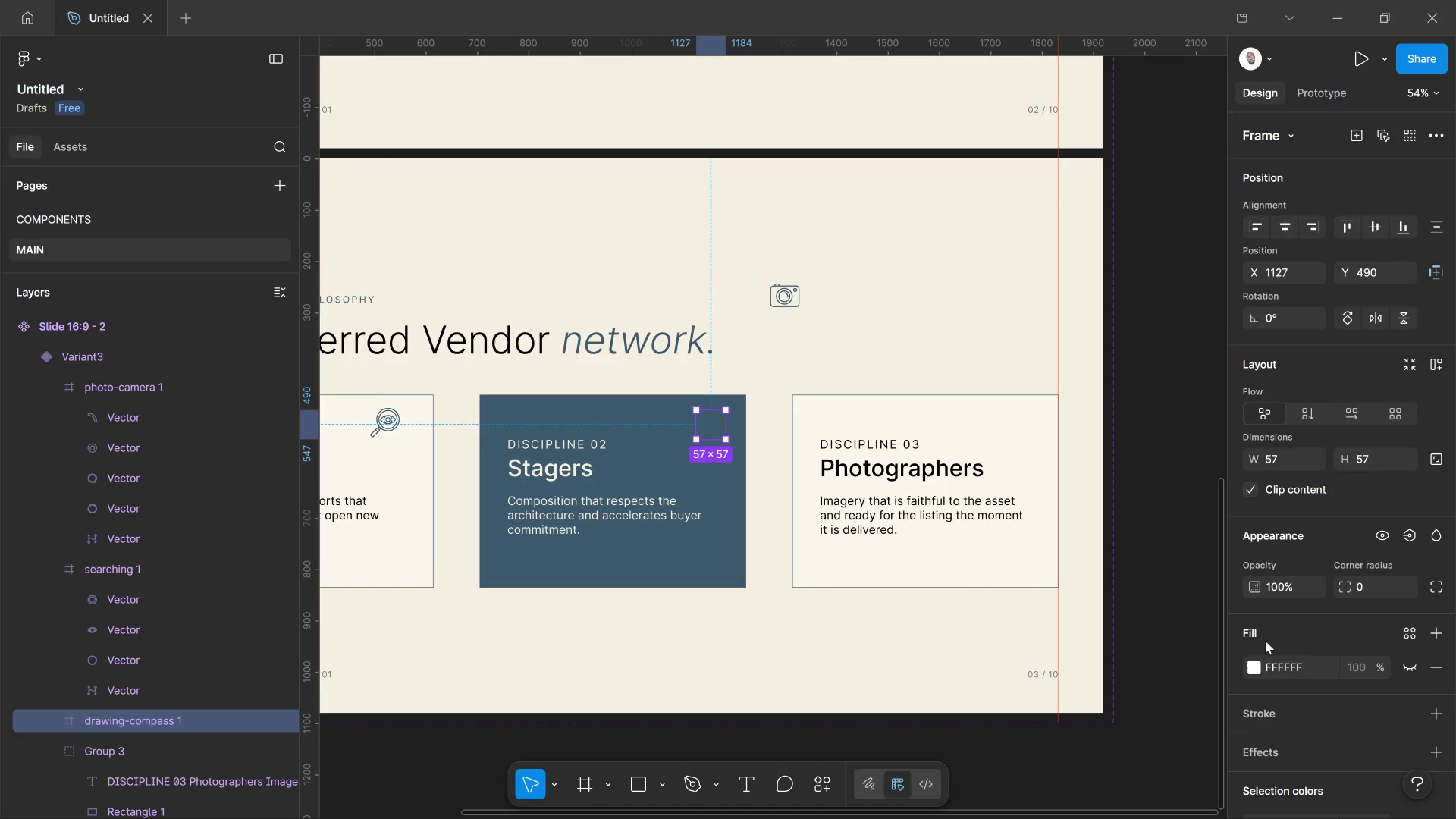 
scroll: coordinate [1274, 645], scroll_direction: down, amount: 4.0
 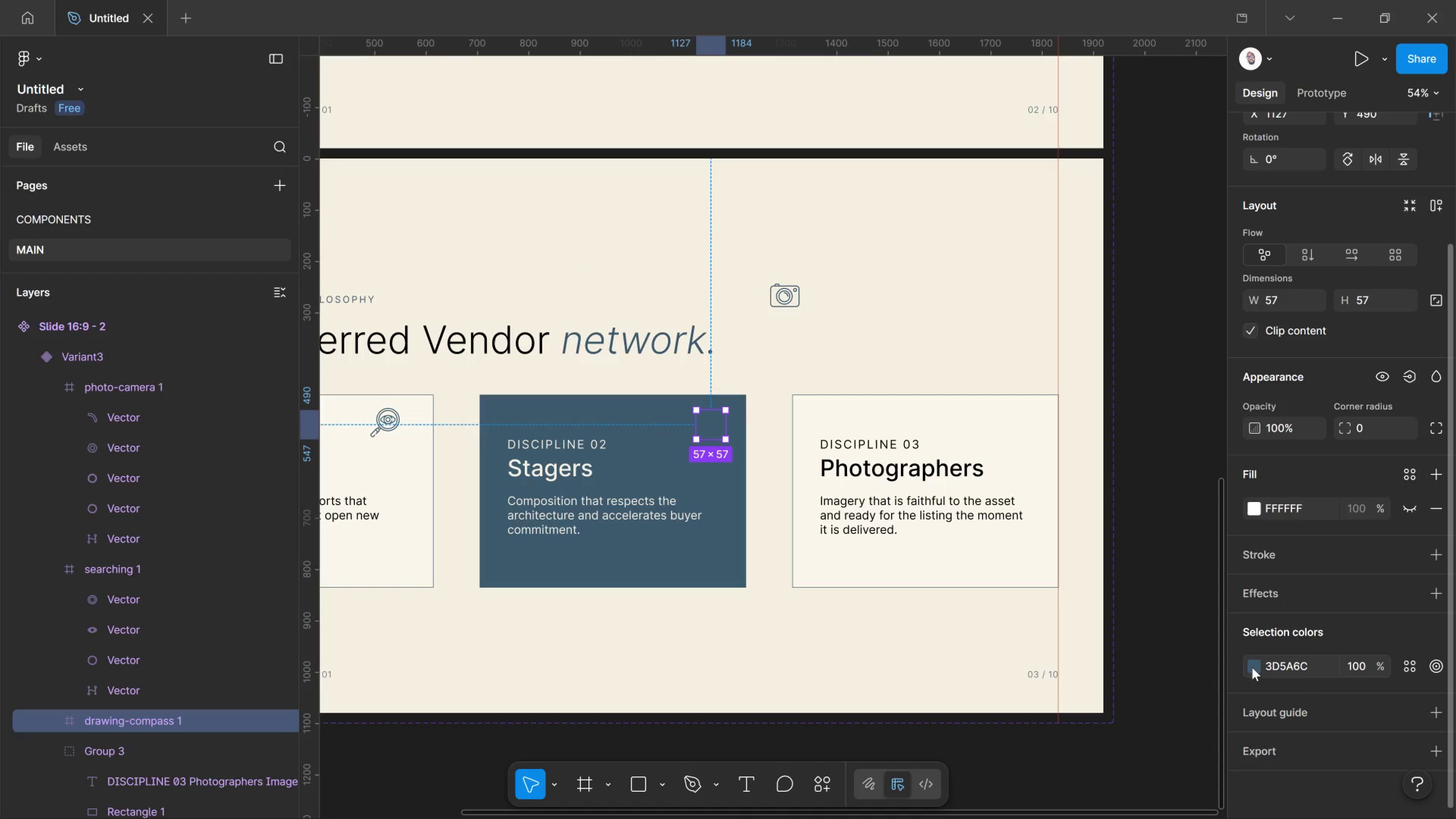 
left_click_drag(start_coordinate=[1252, 667], to_coordinate=[1254, 667])
 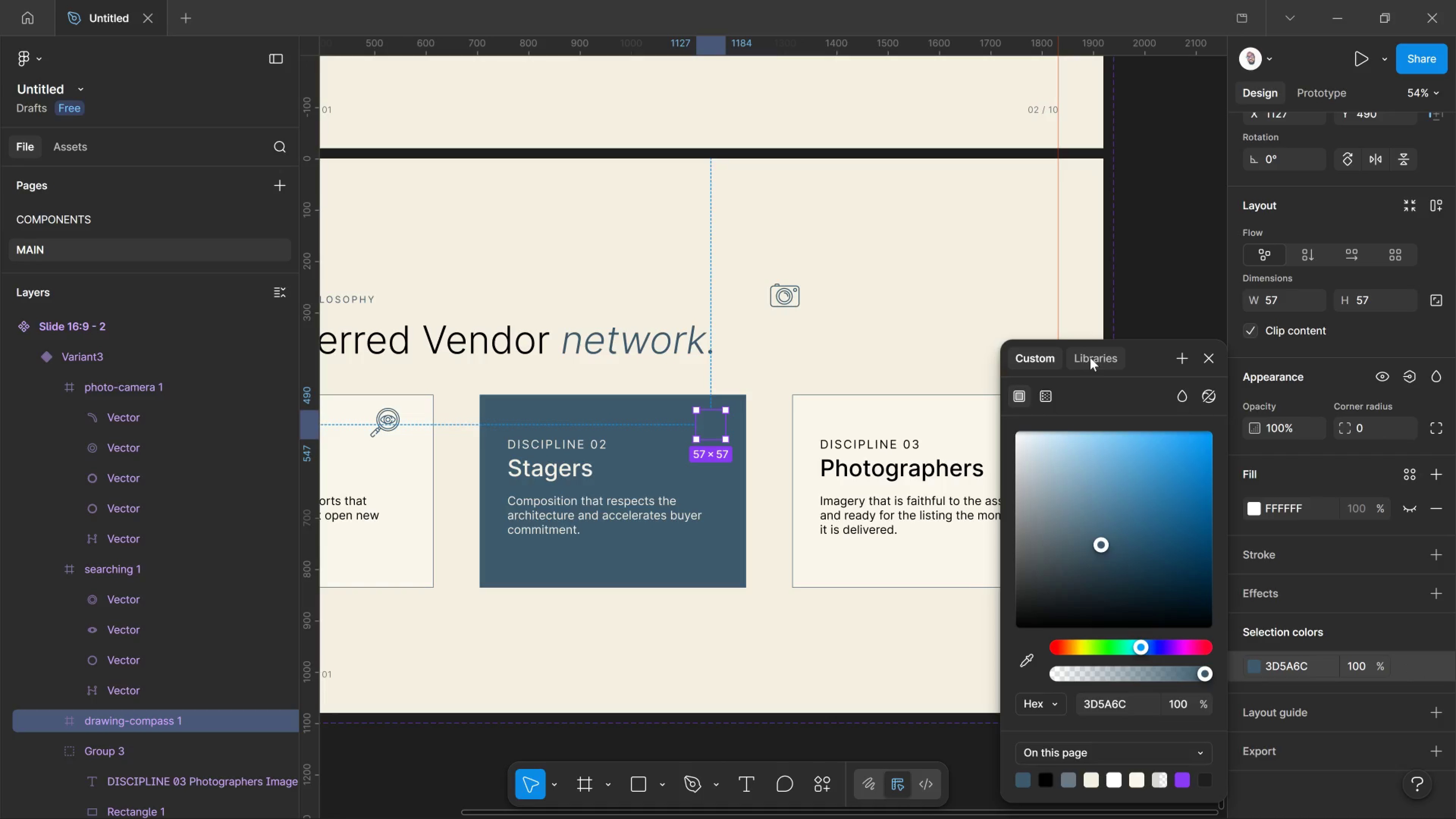 
left_click([1090, 358])
 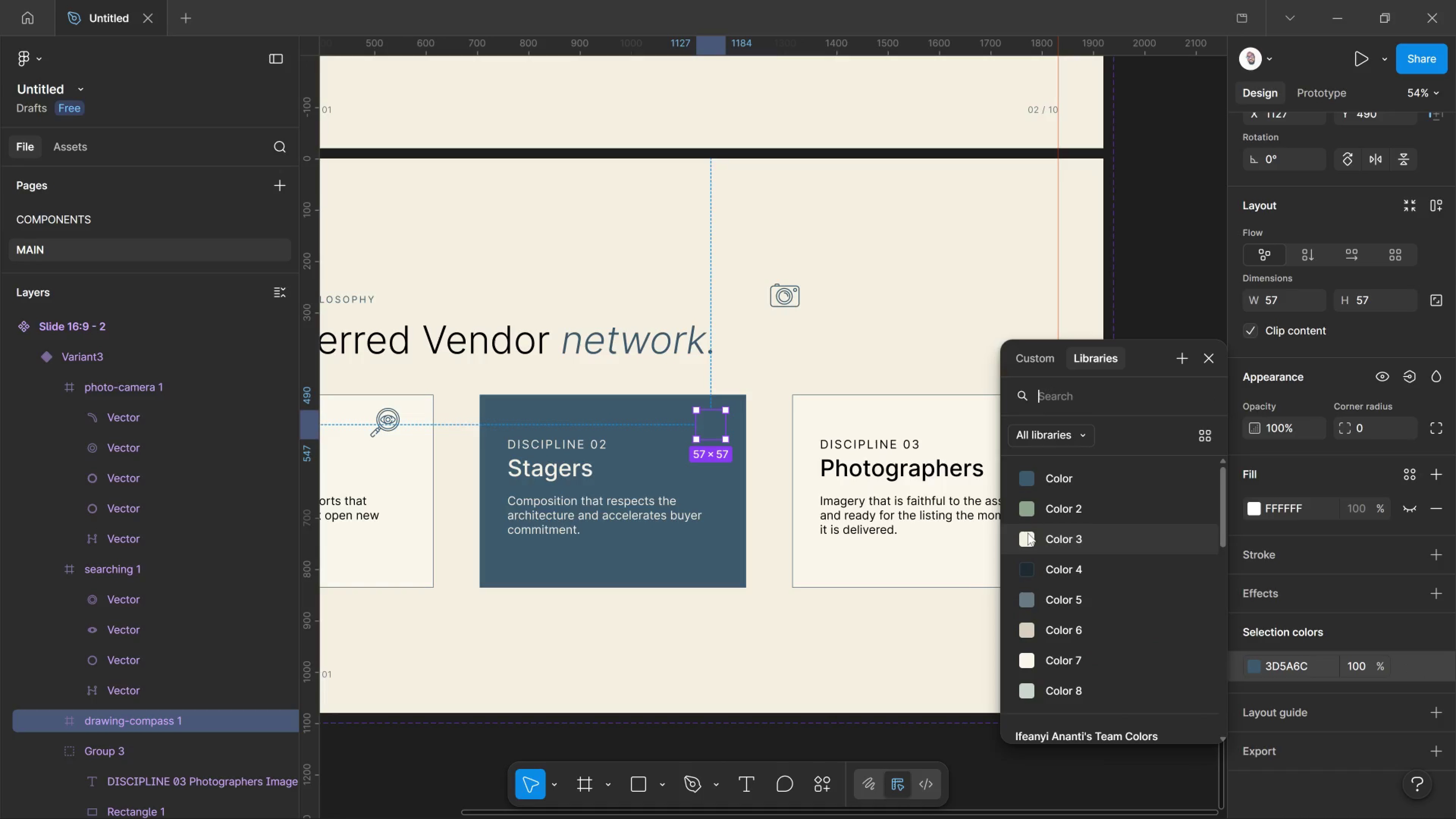 
left_click([1028, 533])
 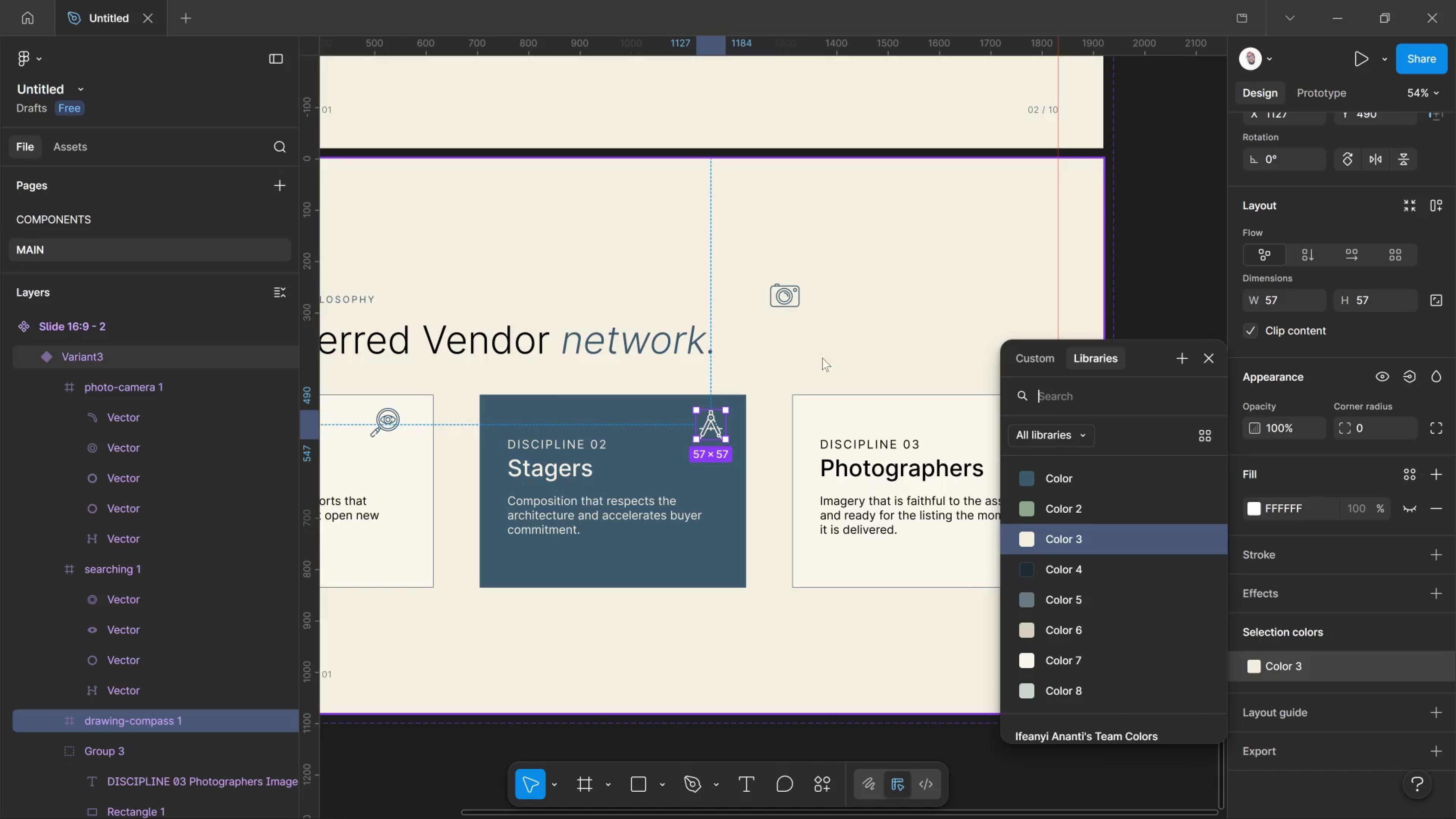 
left_click([822, 358])
 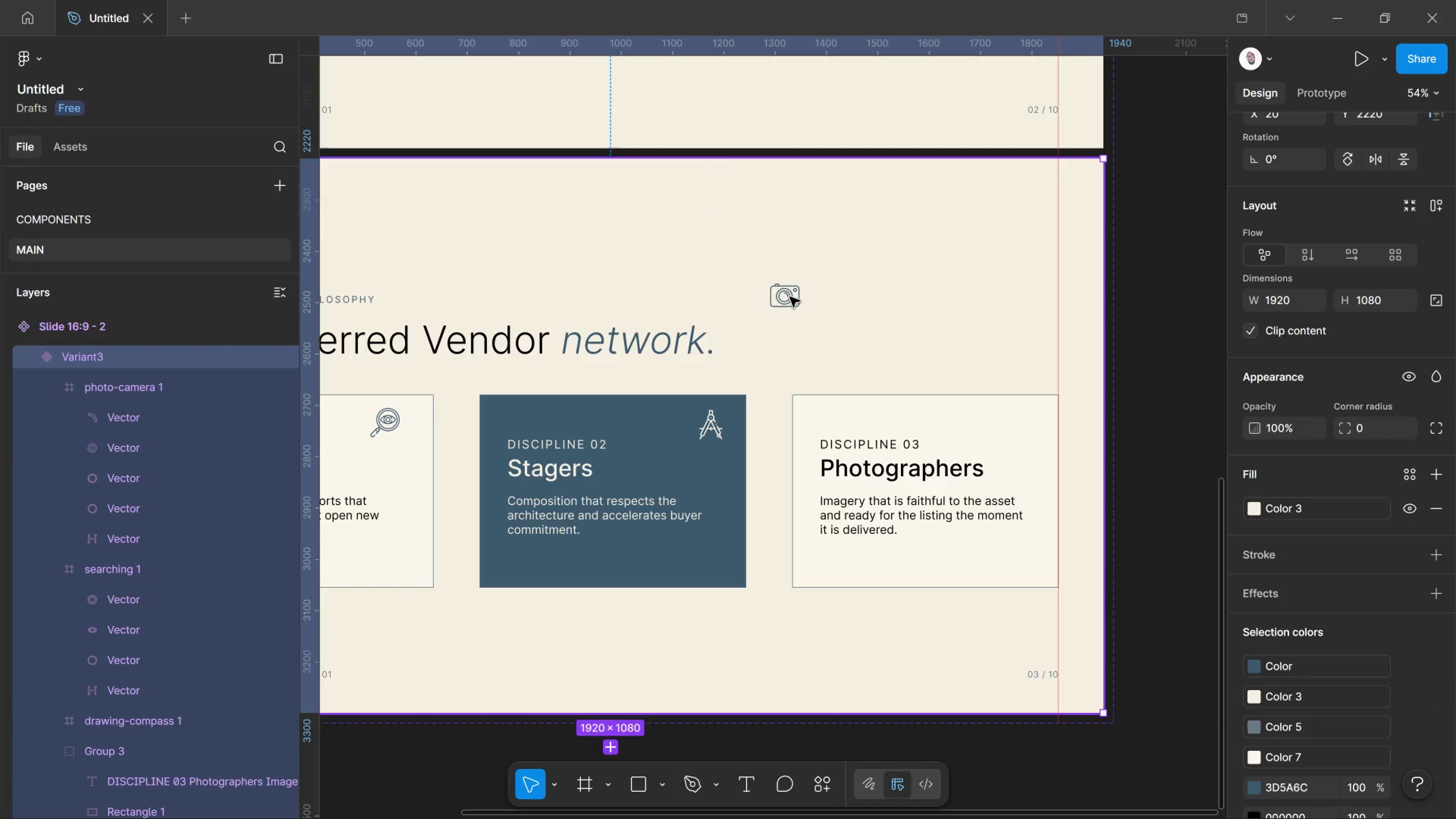 
left_click([790, 297])
 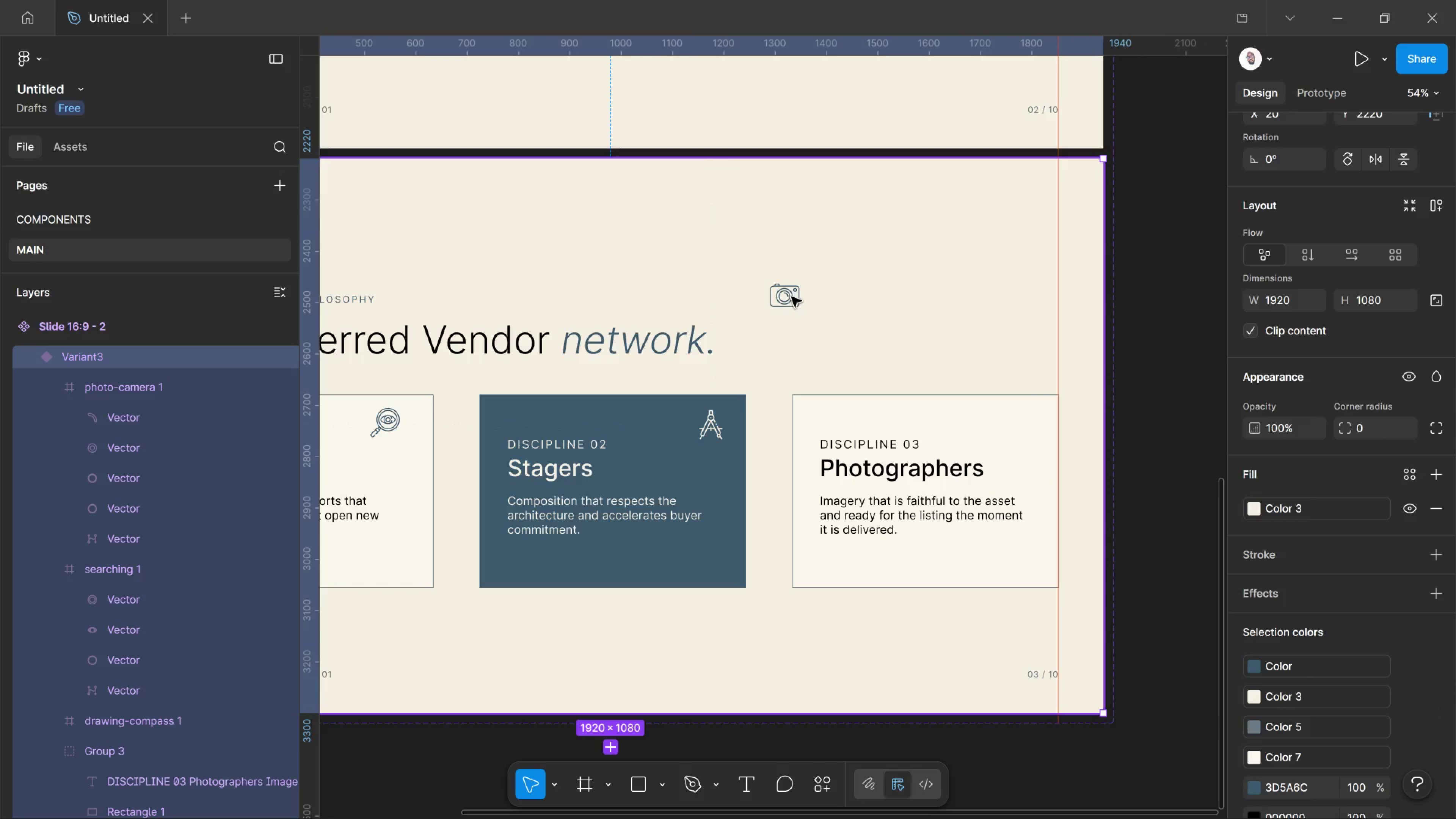 
hold_key(key=ControlLeft, duration=1.73)
left_click([797, 300])
 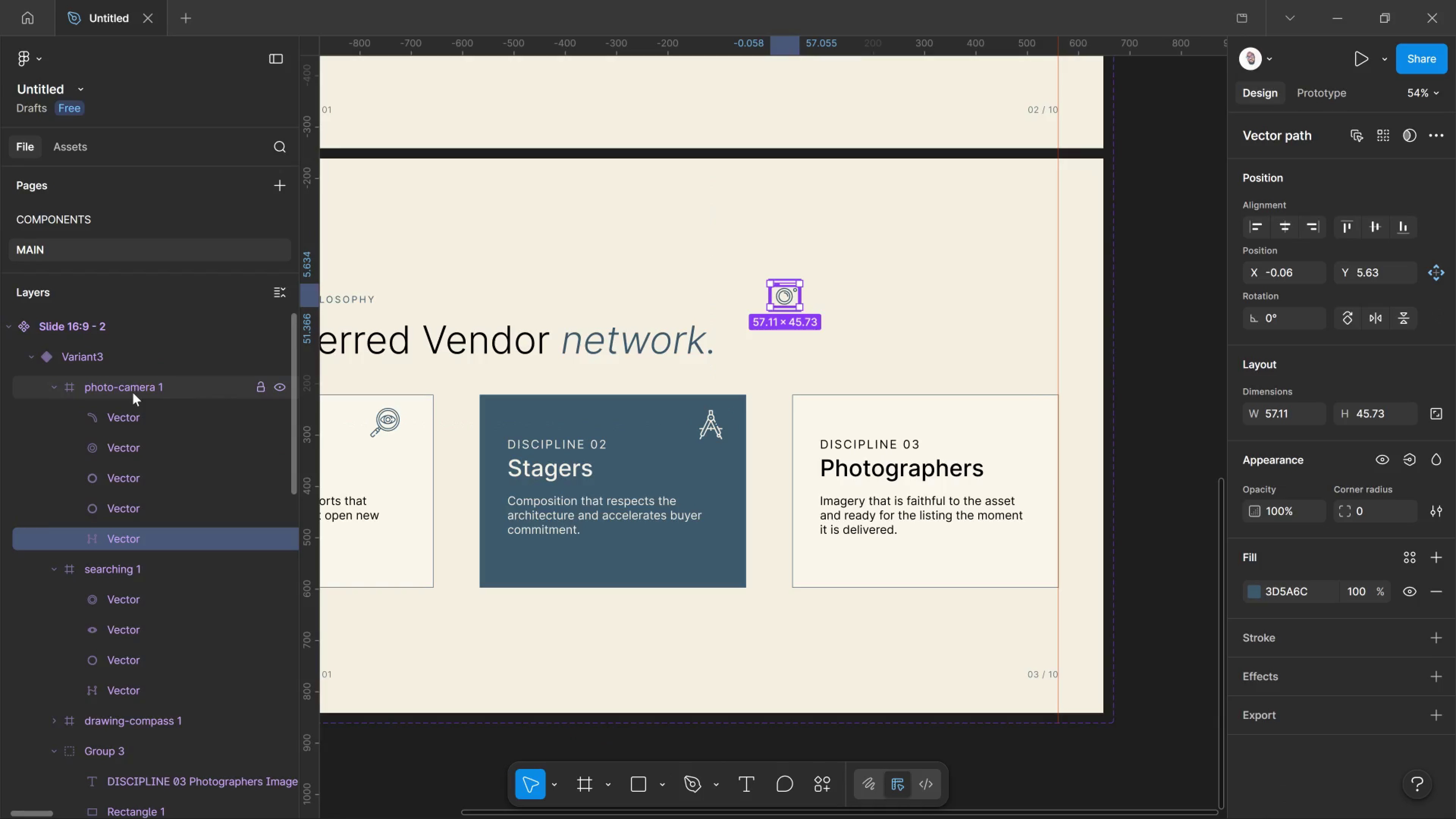 
left_click([133, 392])
 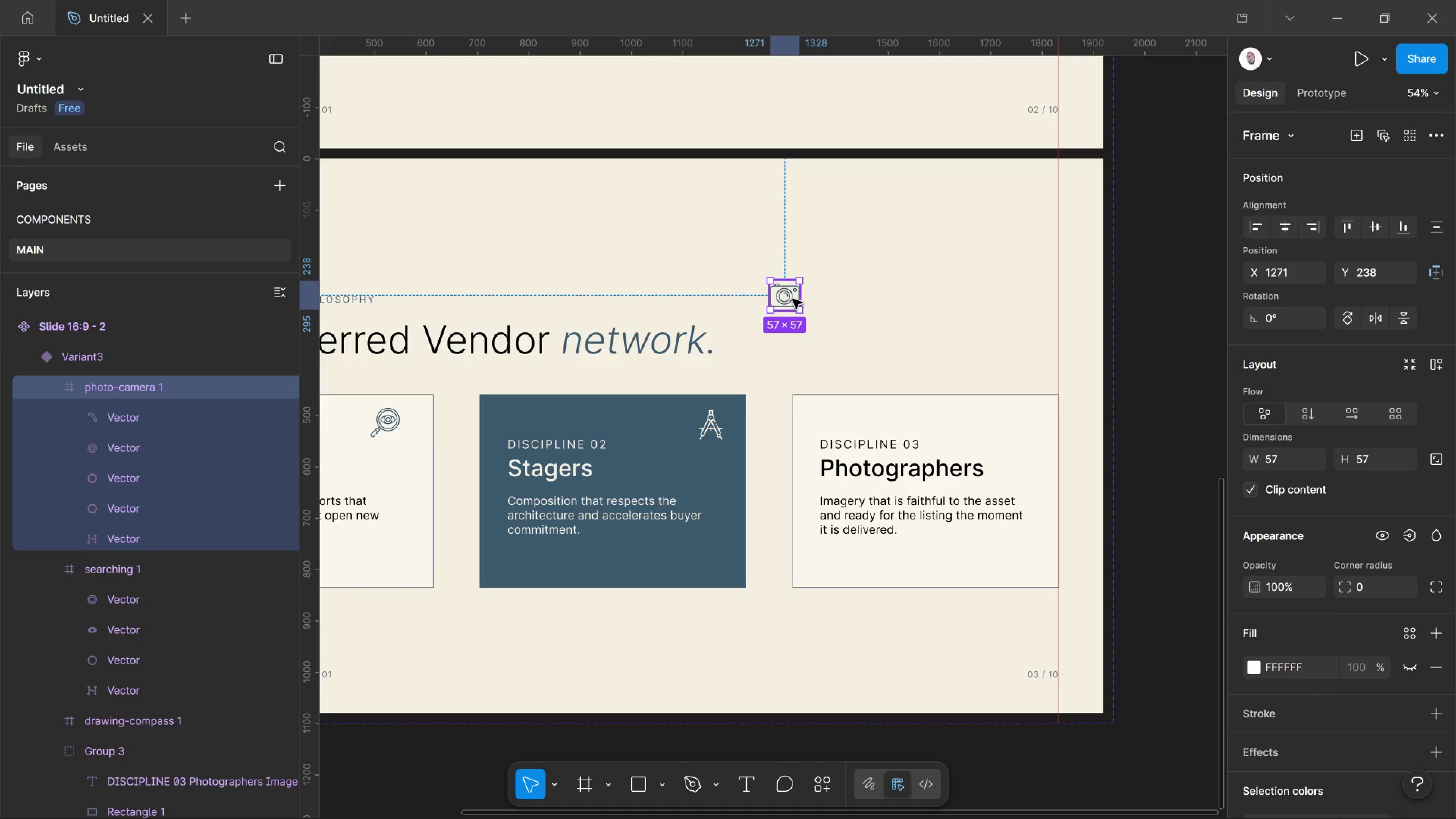 
left_click_drag(start_coordinate=[792, 299], to_coordinate=[1019, 428])
 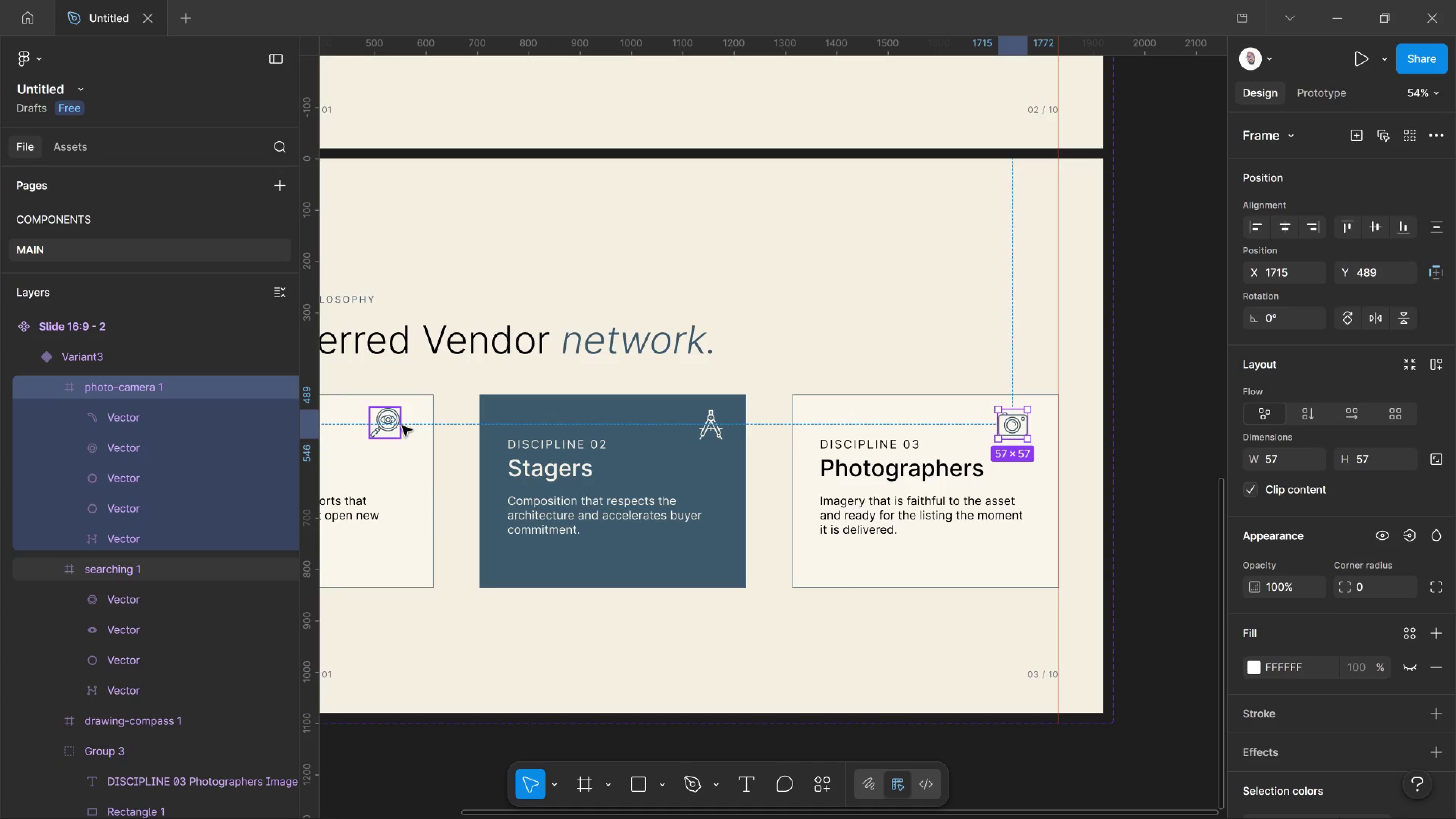 
left_click([402, 426])
 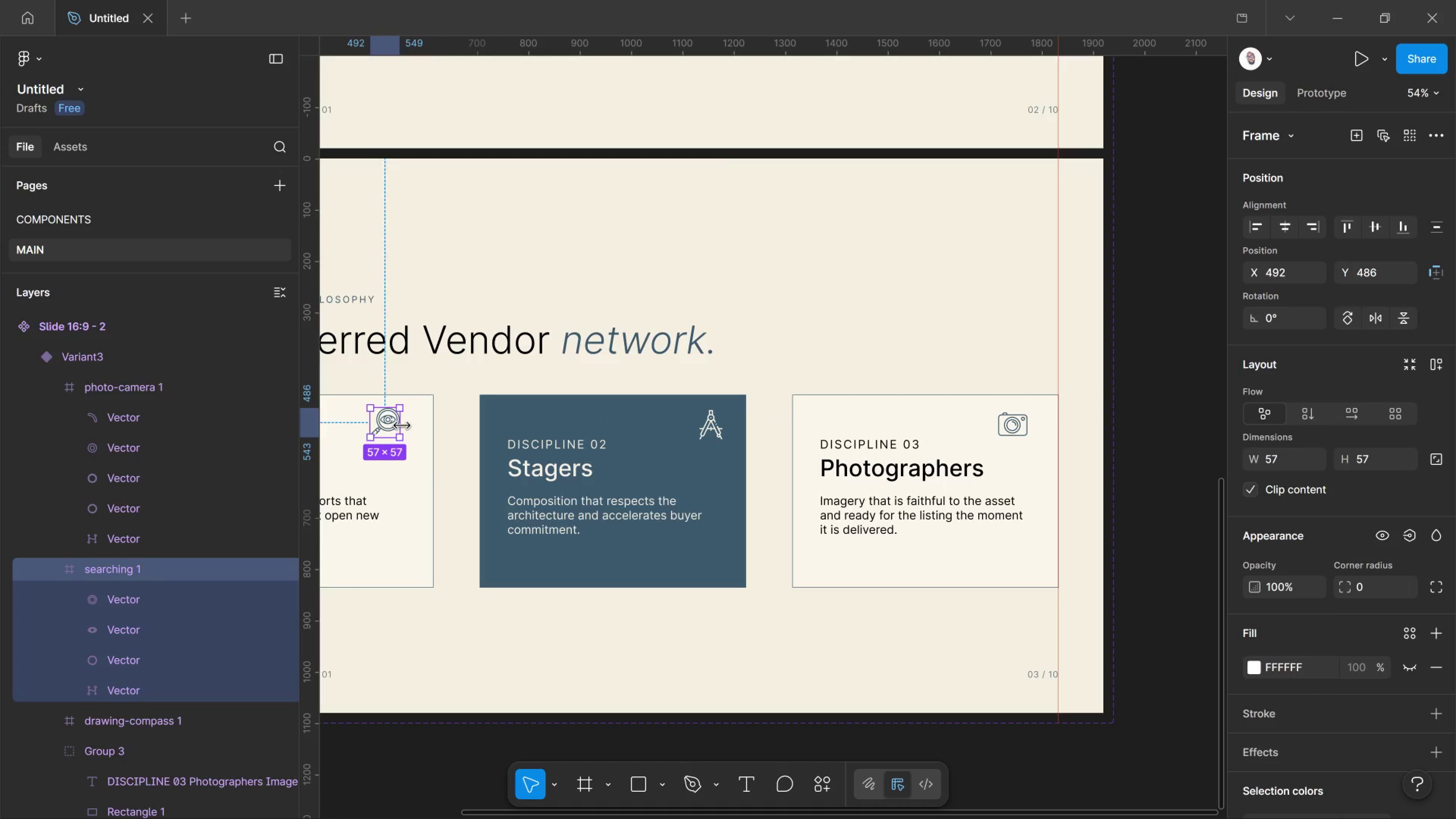 
key(ArrowRight)
 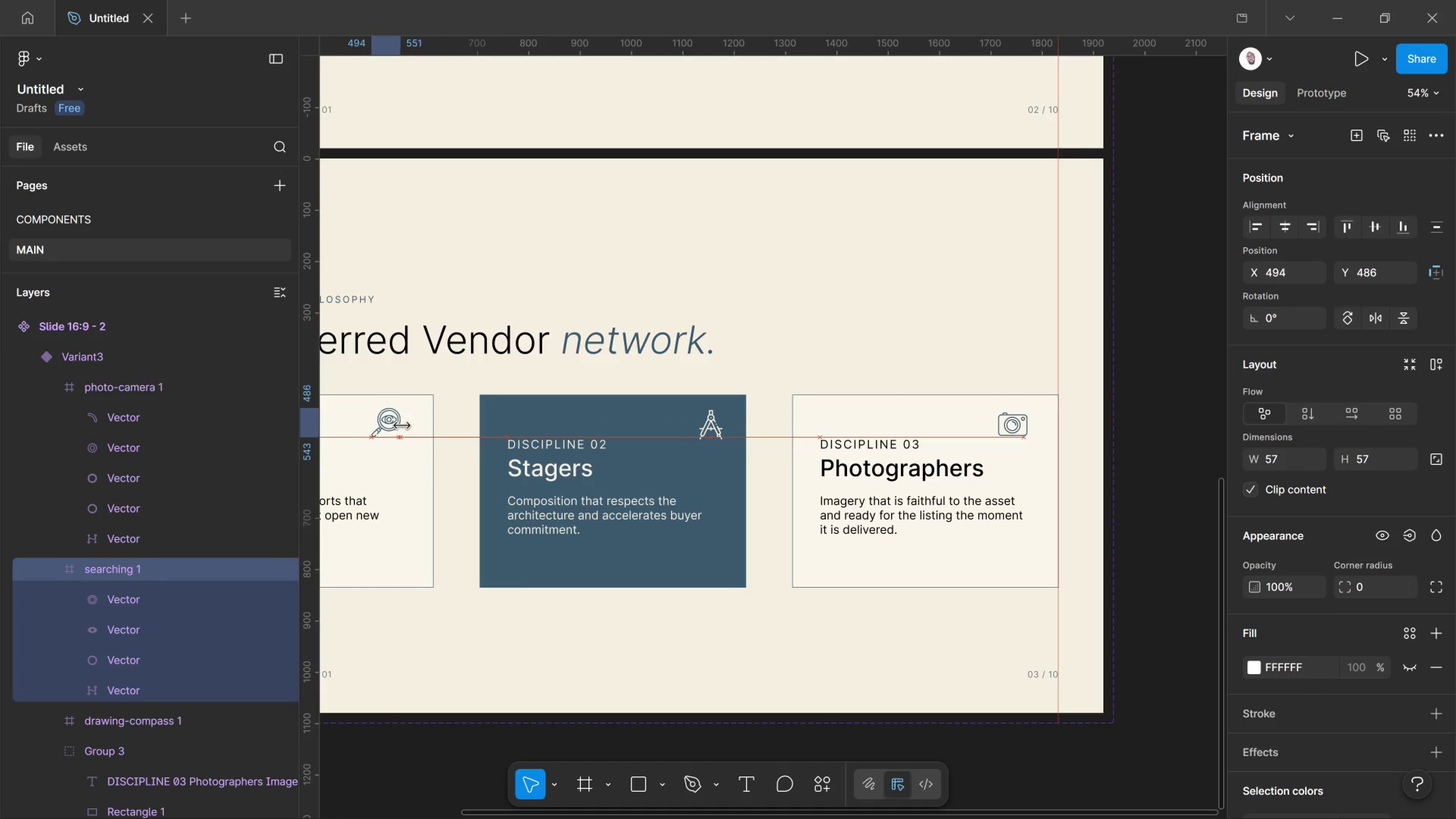 
key(ArrowRight)
 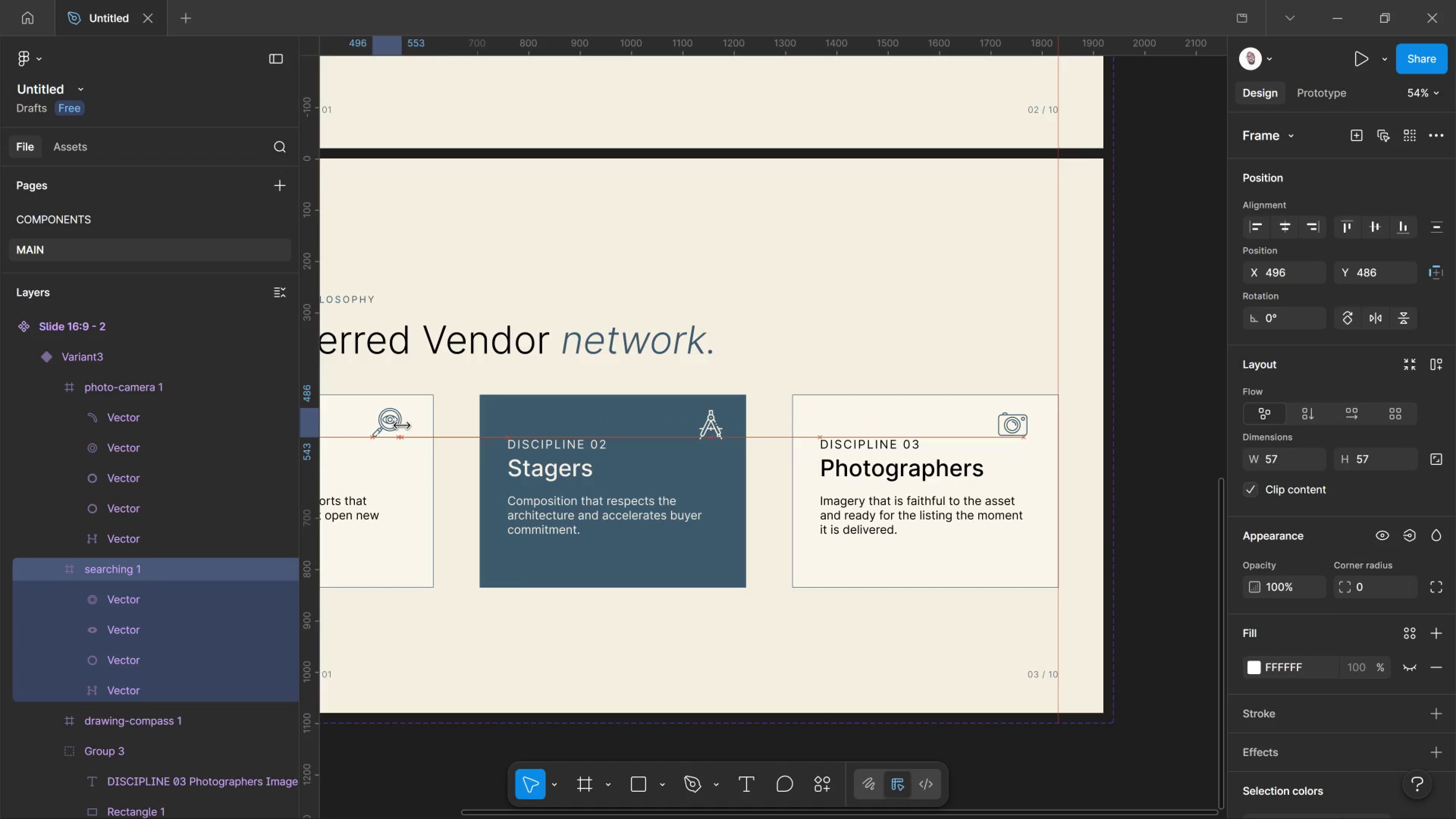 
key(ArrowRight)
 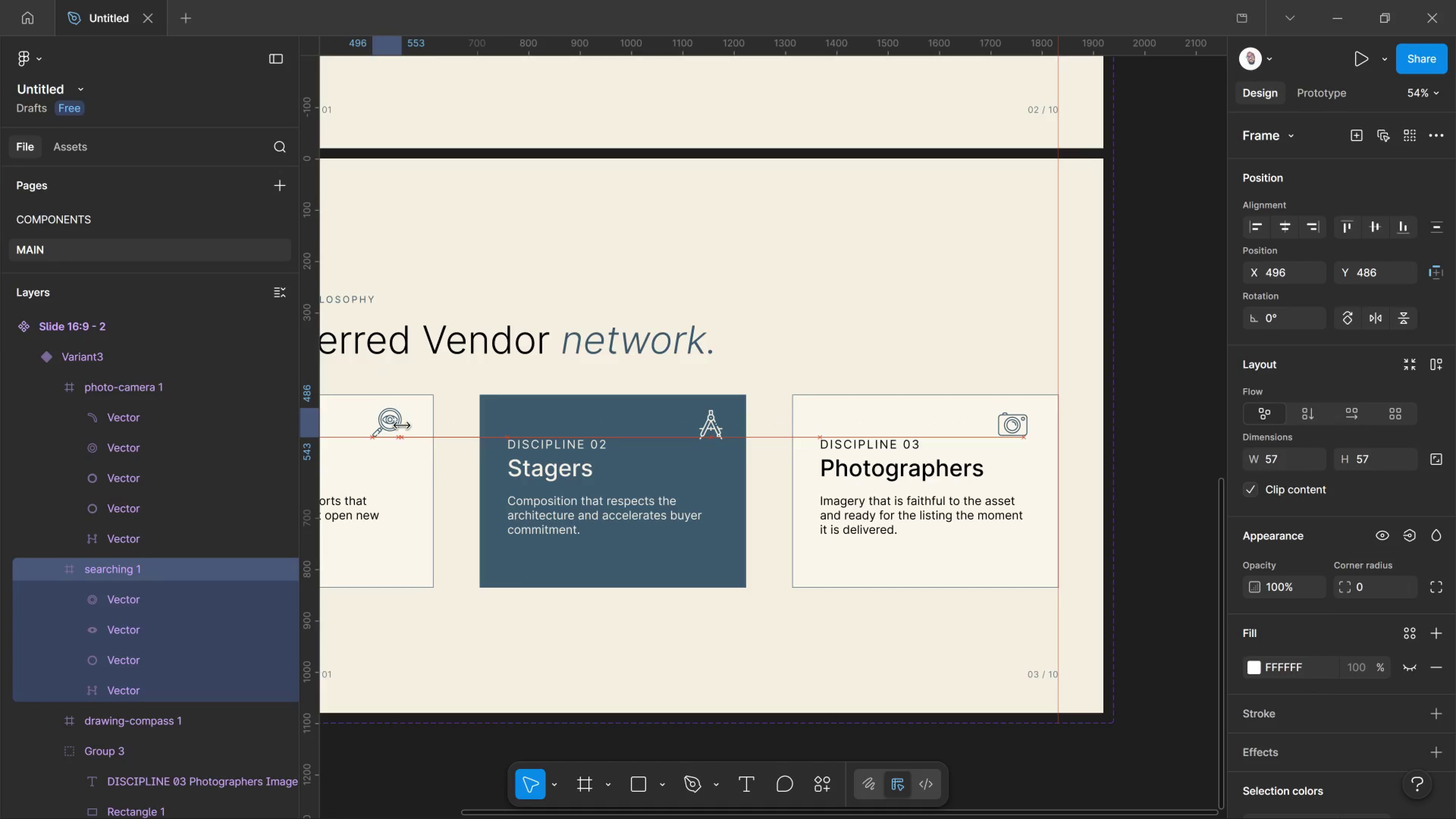 
key(ArrowRight)
 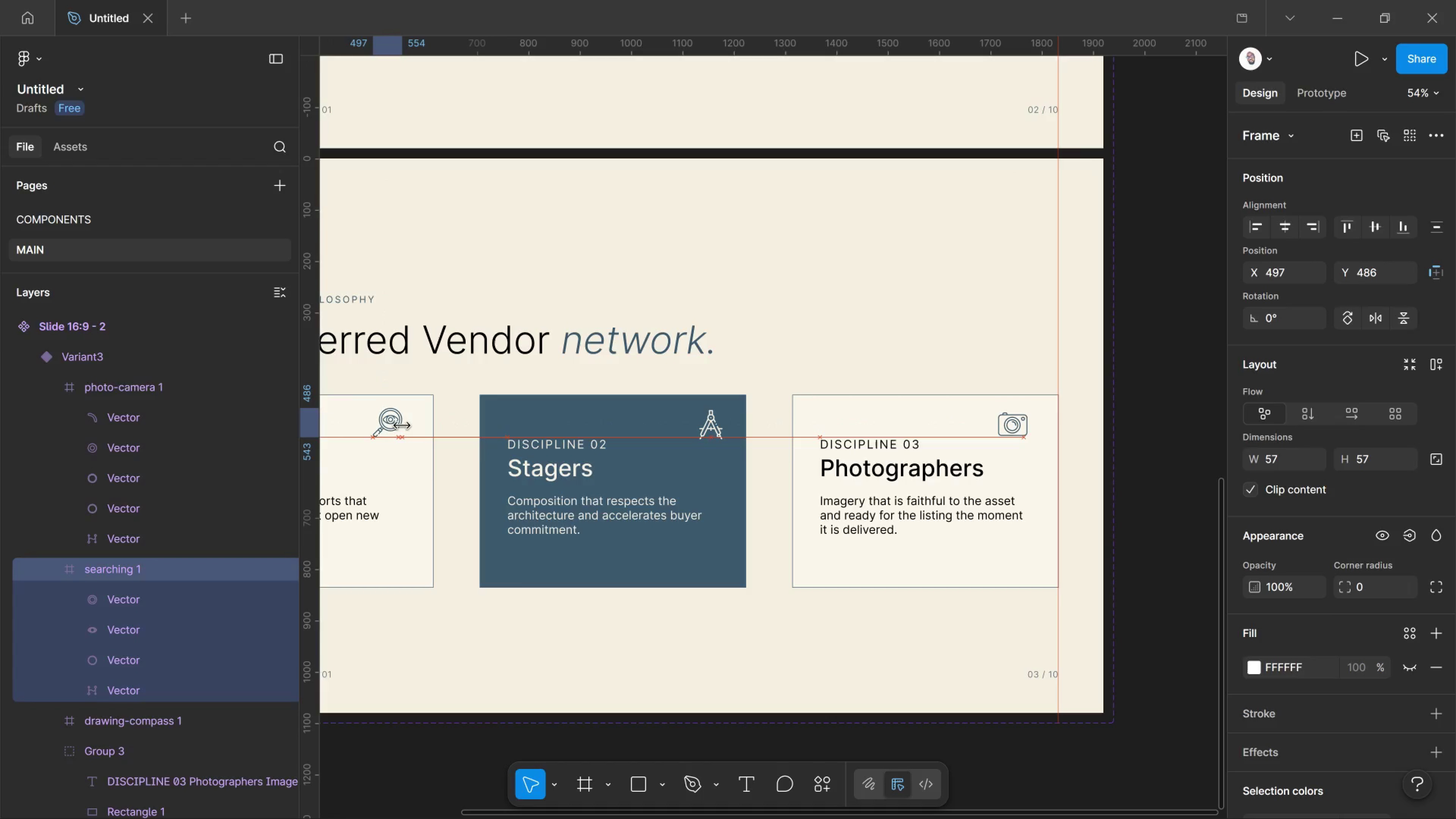 
hold_key(key=ArrowRight, duration=0.33)
 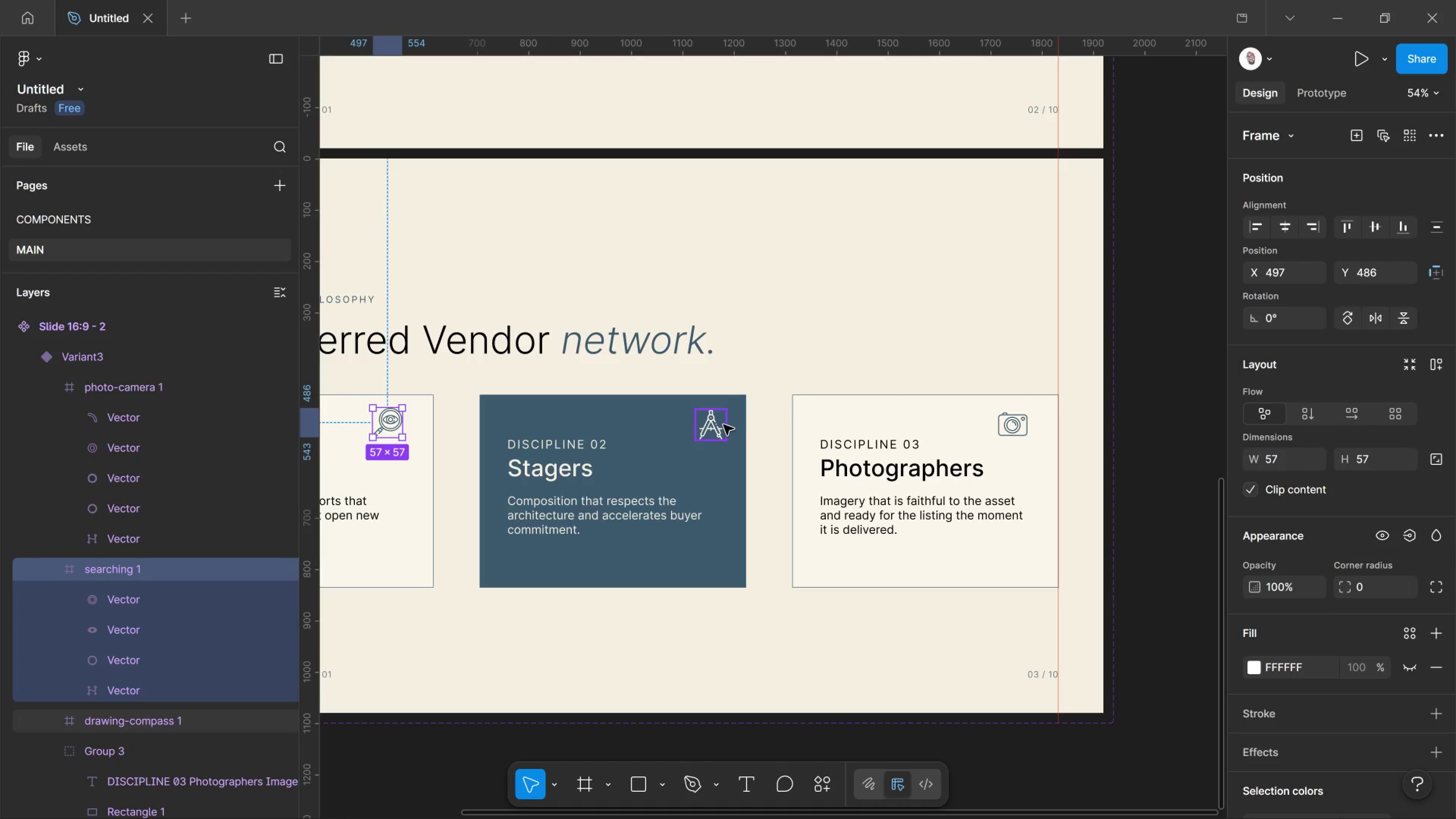 
left_click([722, 425])
 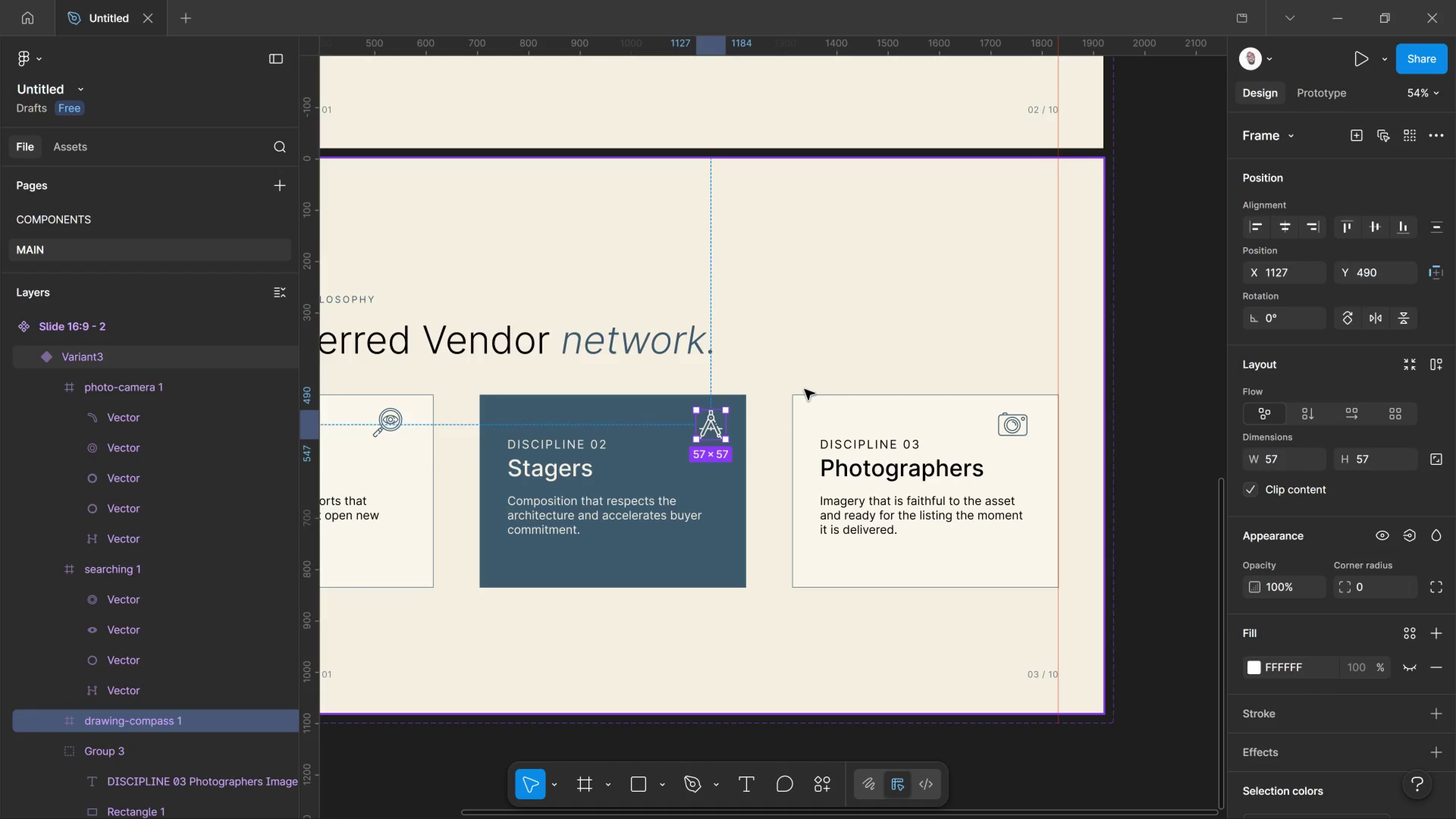 
key(ArrowLeft)
 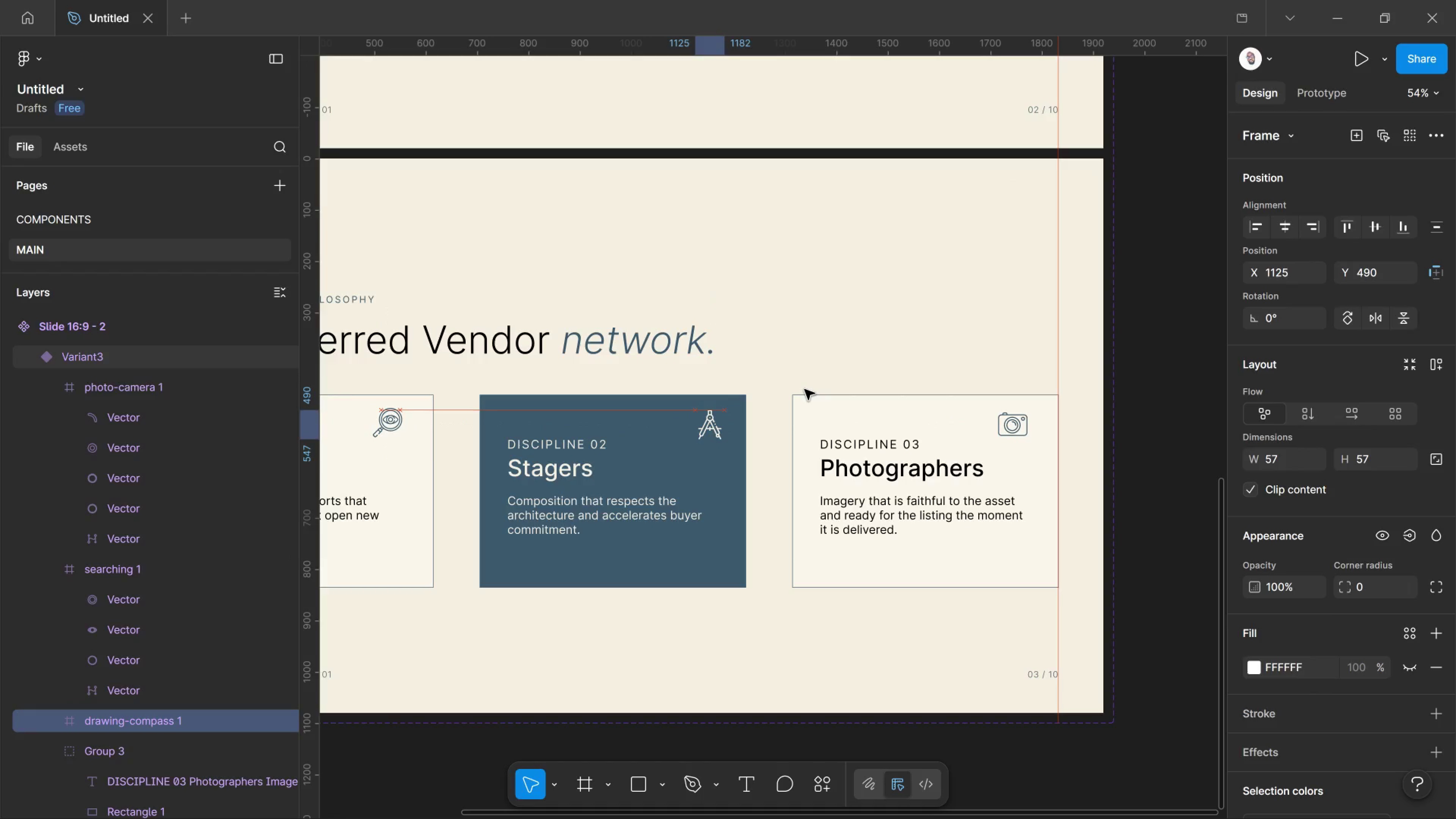 
key(ArrowLeft)
 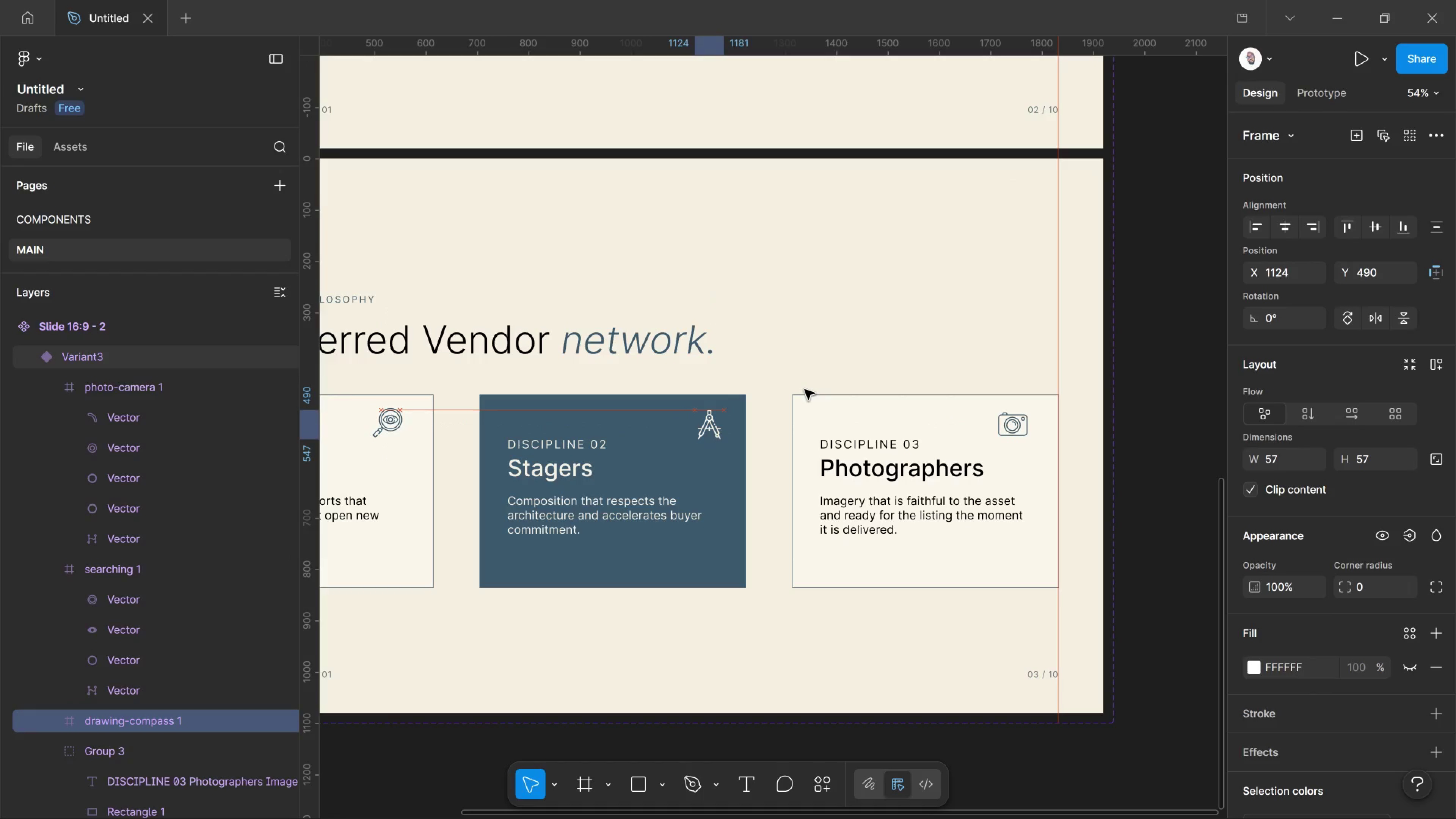 
key(ArrowLeft)
 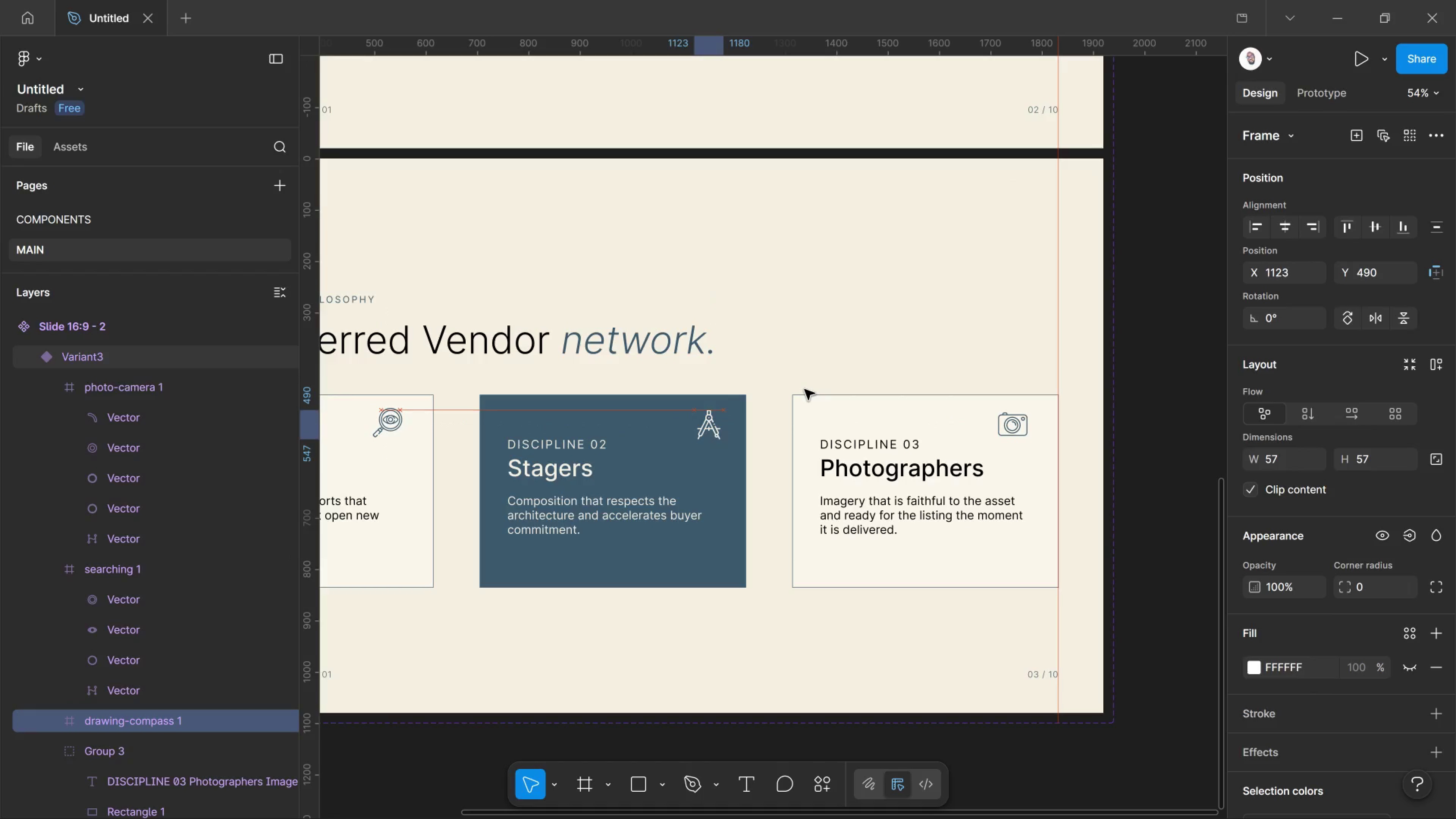 
key(ArrowLeft)
 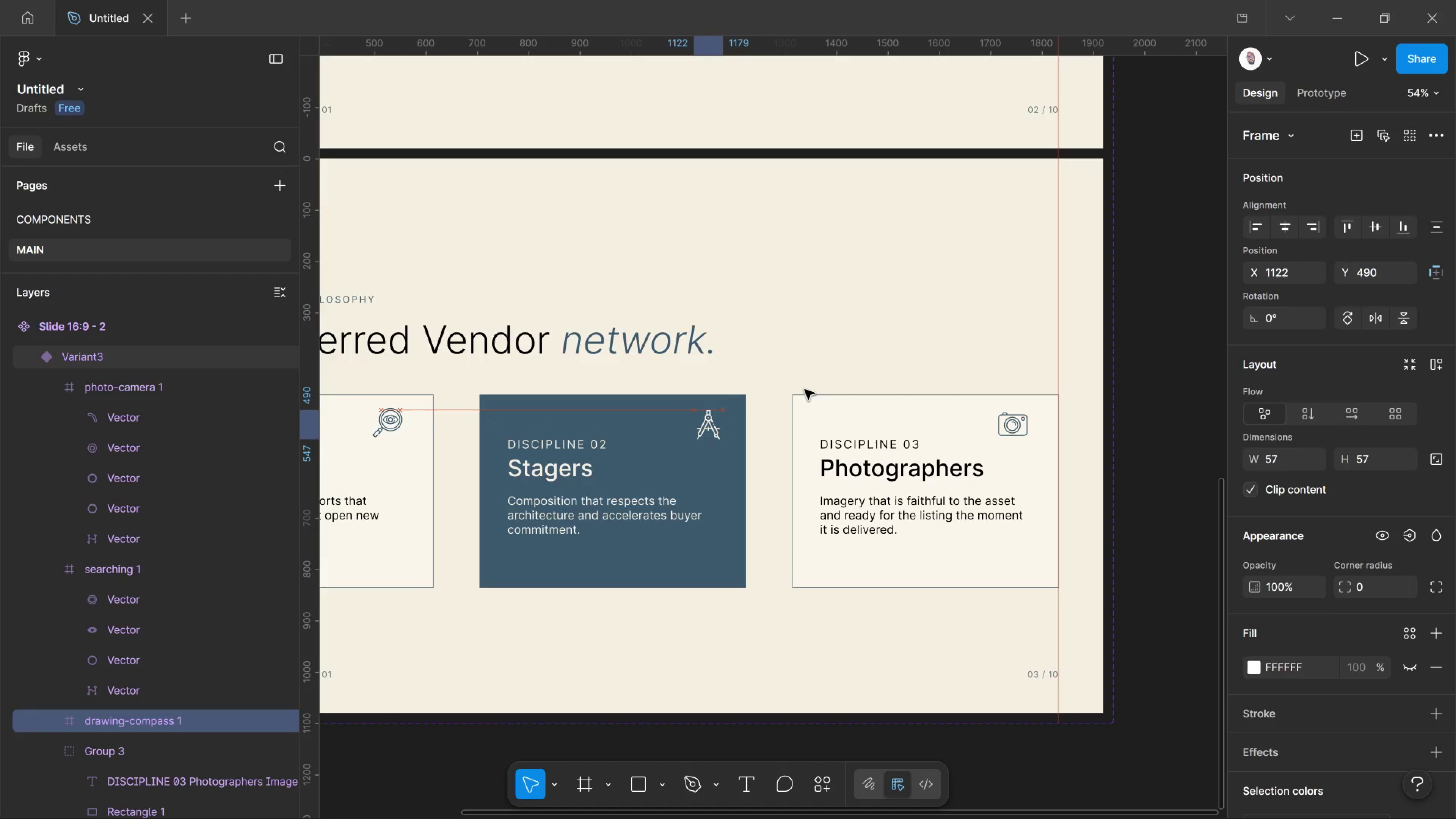 
key(ArrowLeft)
 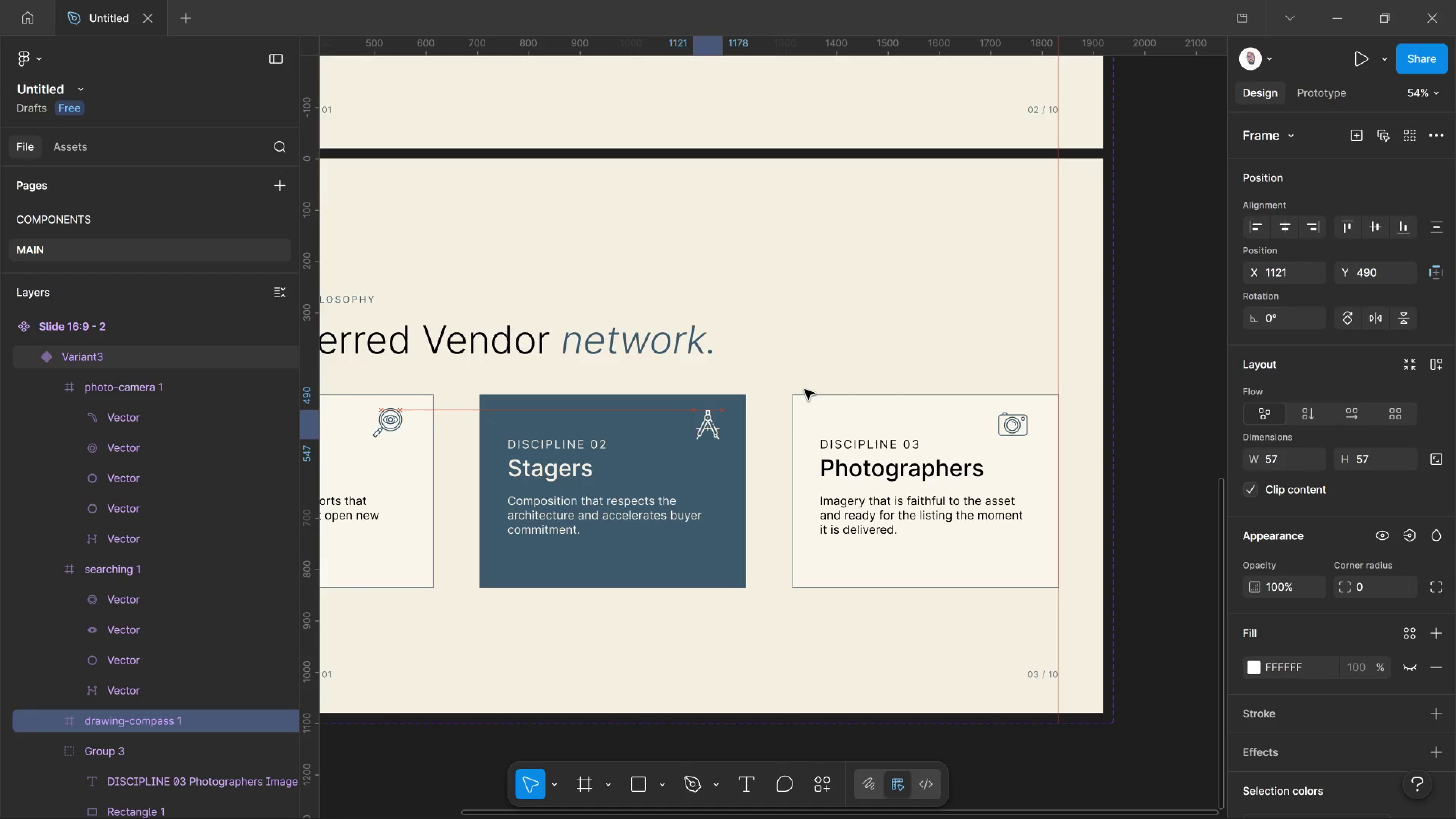 
key(ArrowLeft)
 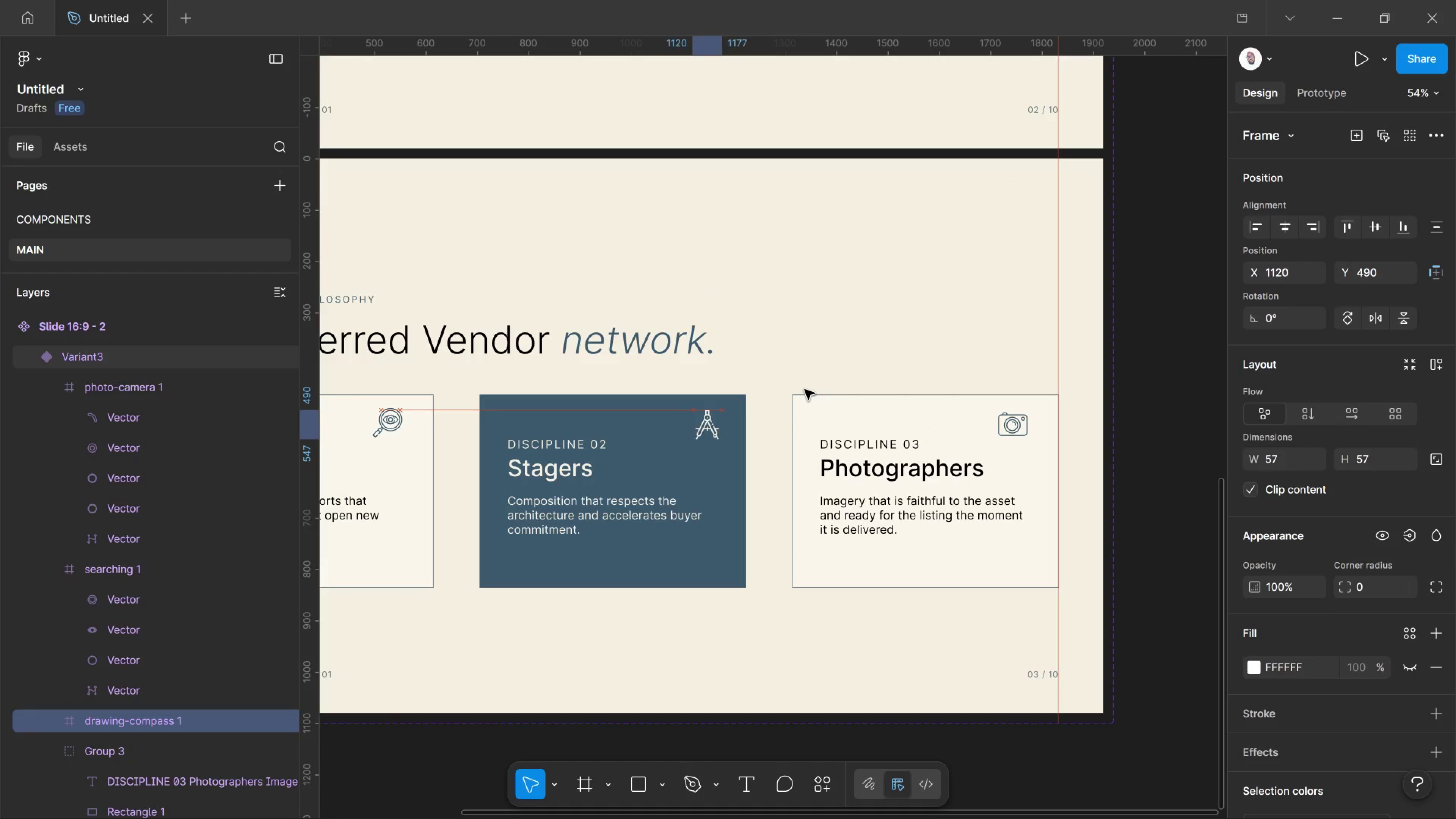 
key(ArrowLeft)
 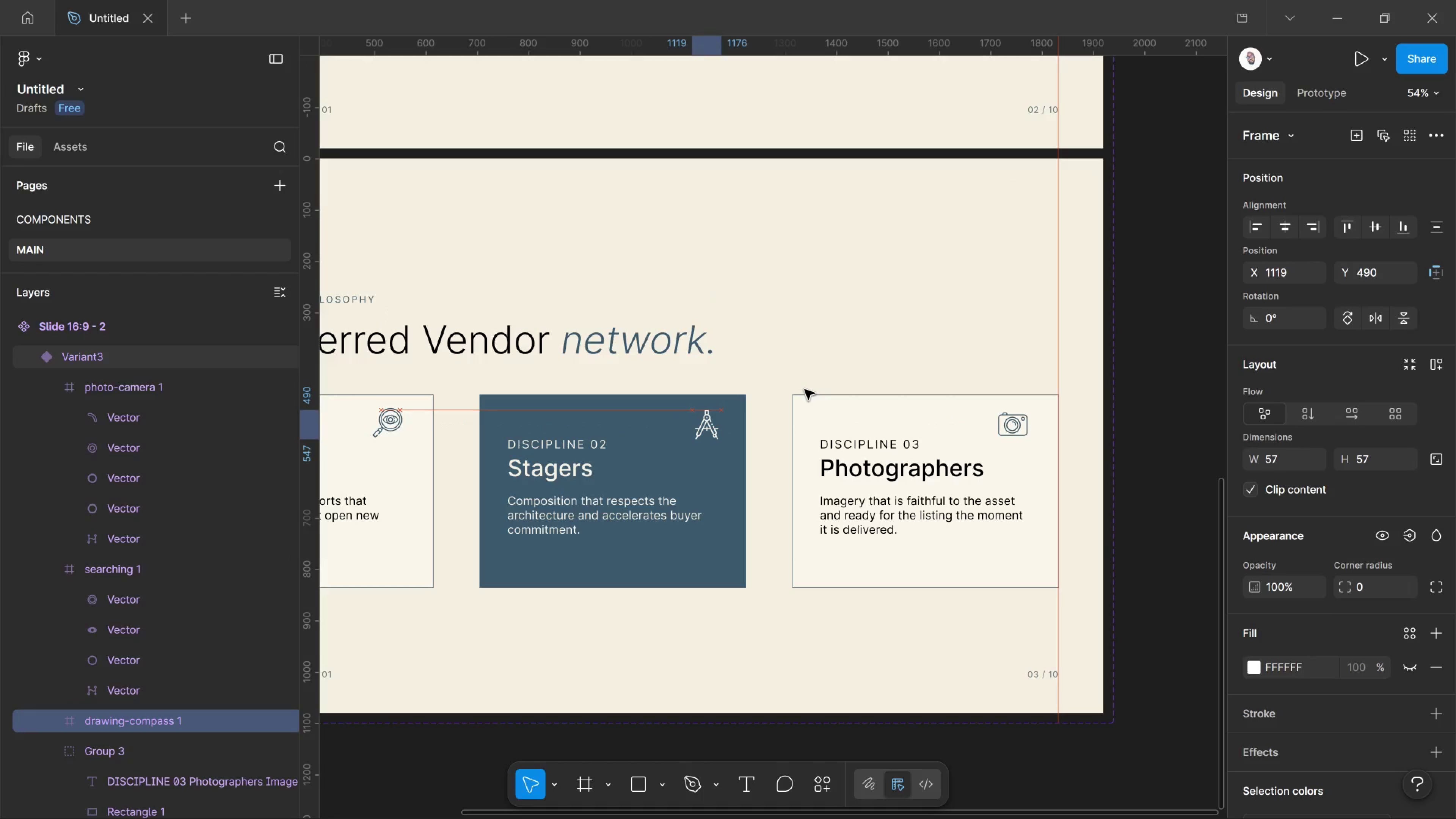 
key(ArrowLeft)
 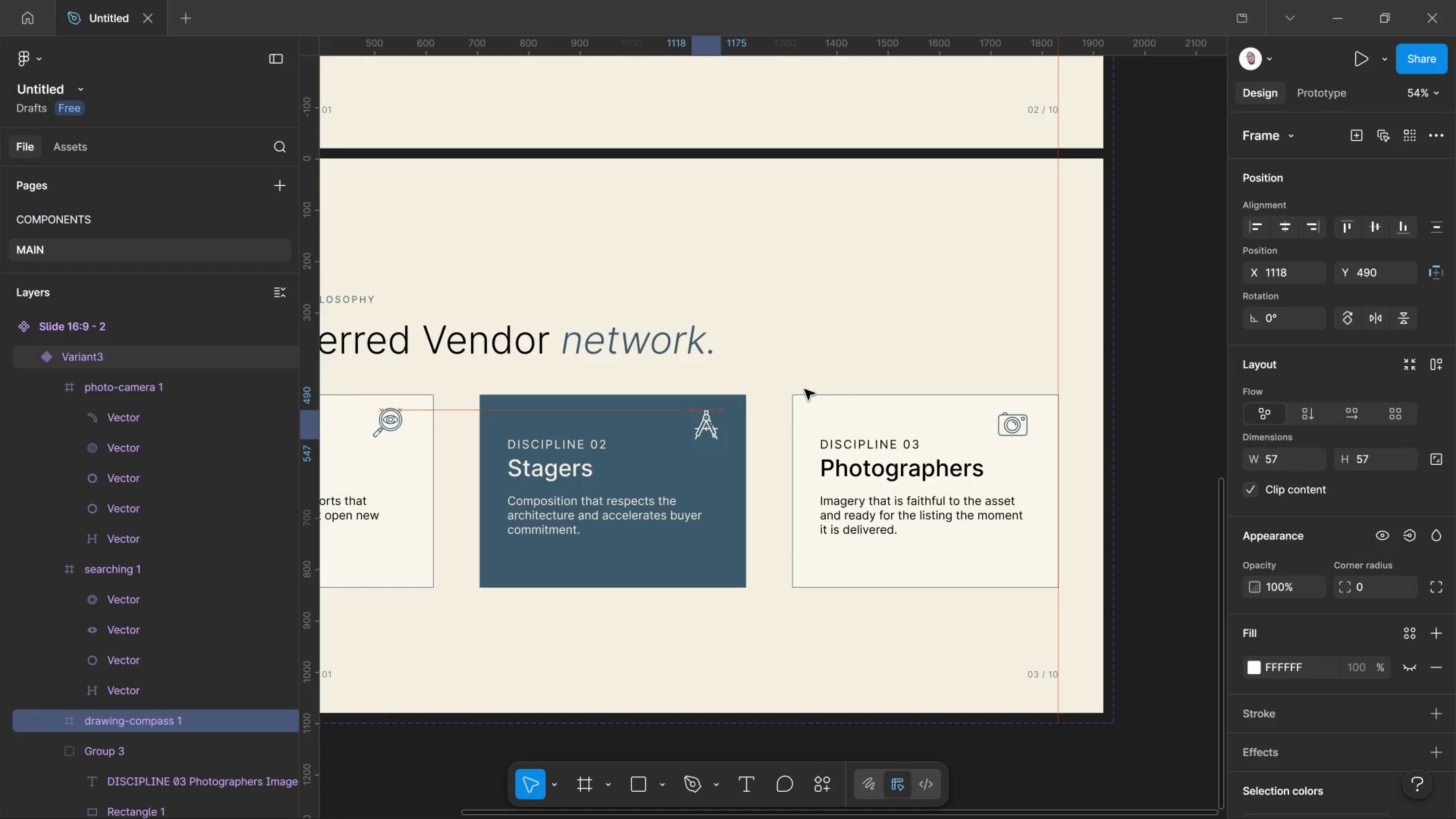 
key(ArrowLeft)
 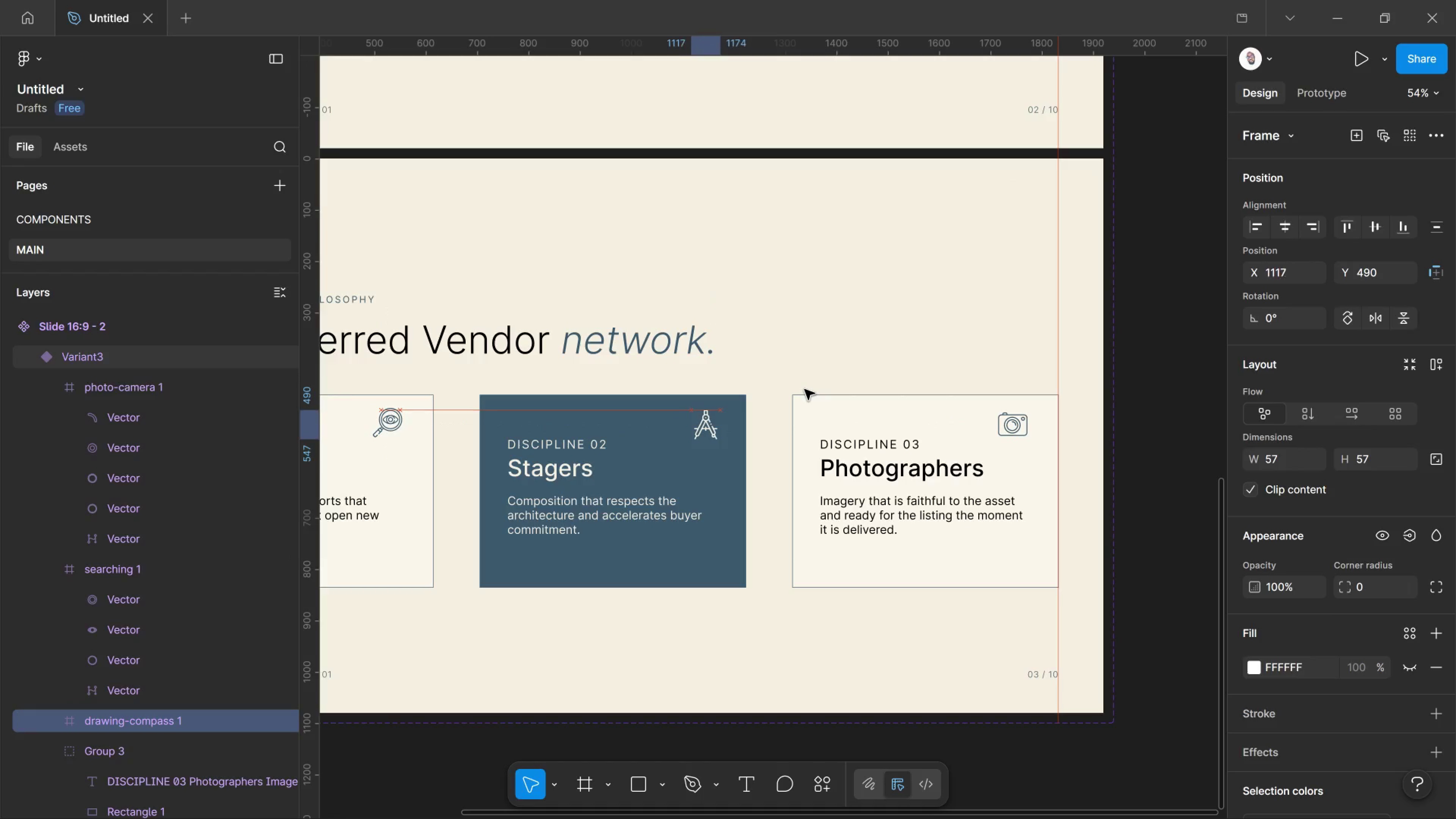 
key(ArrowLeft)
 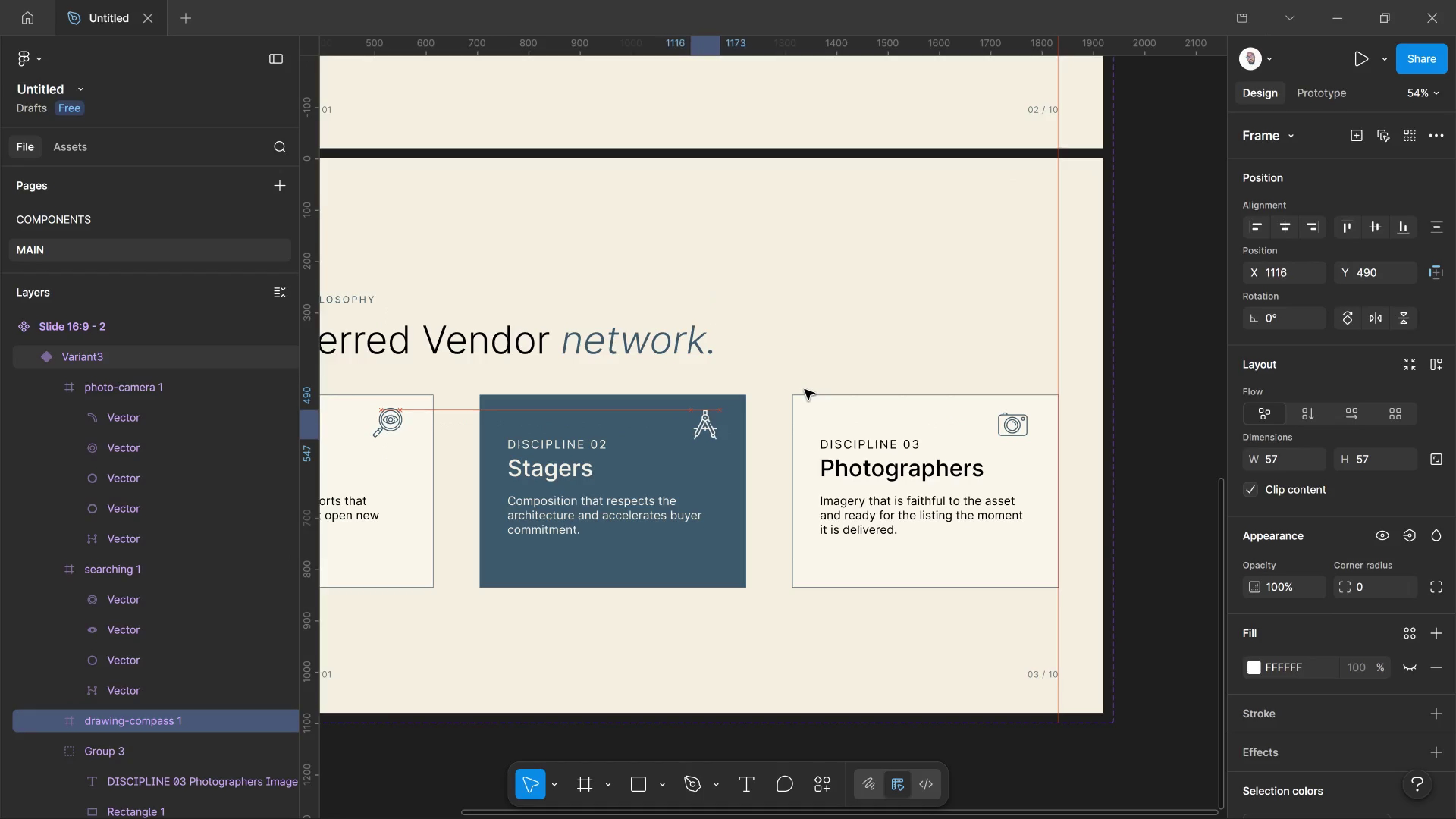 
key(ArrowLeft)
 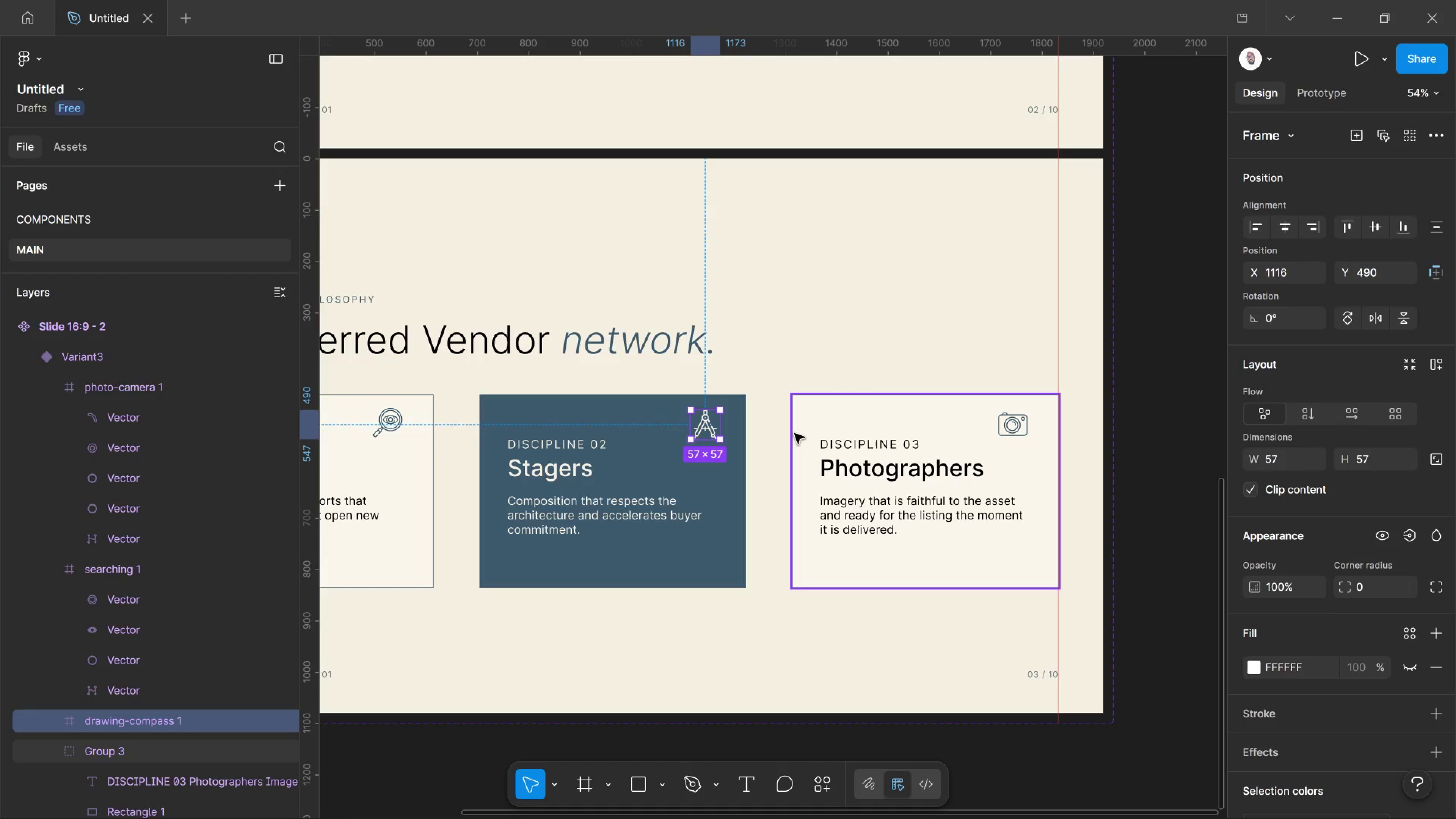 
key(ArrowDown)
 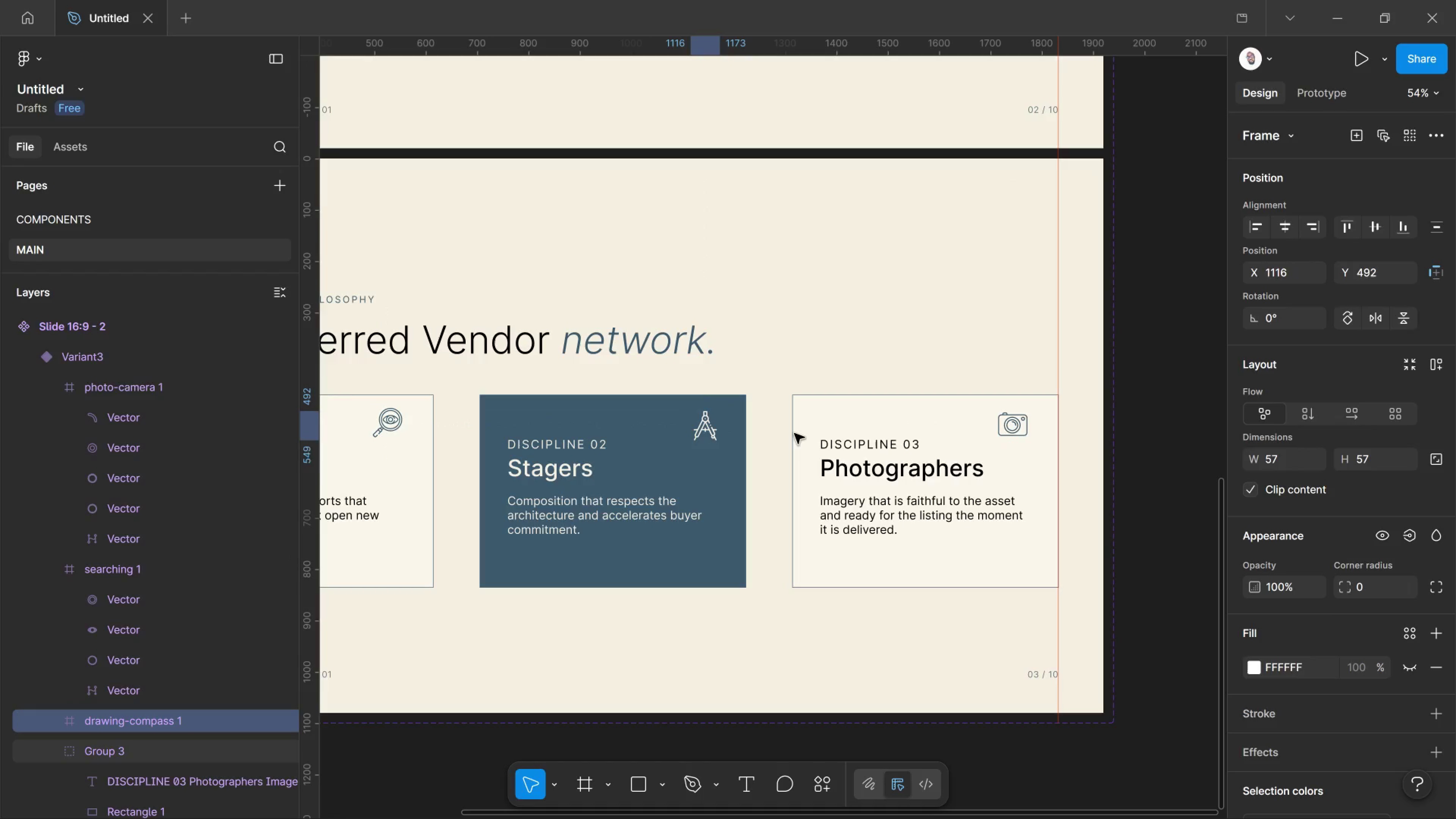 
key(ArrowDown)
 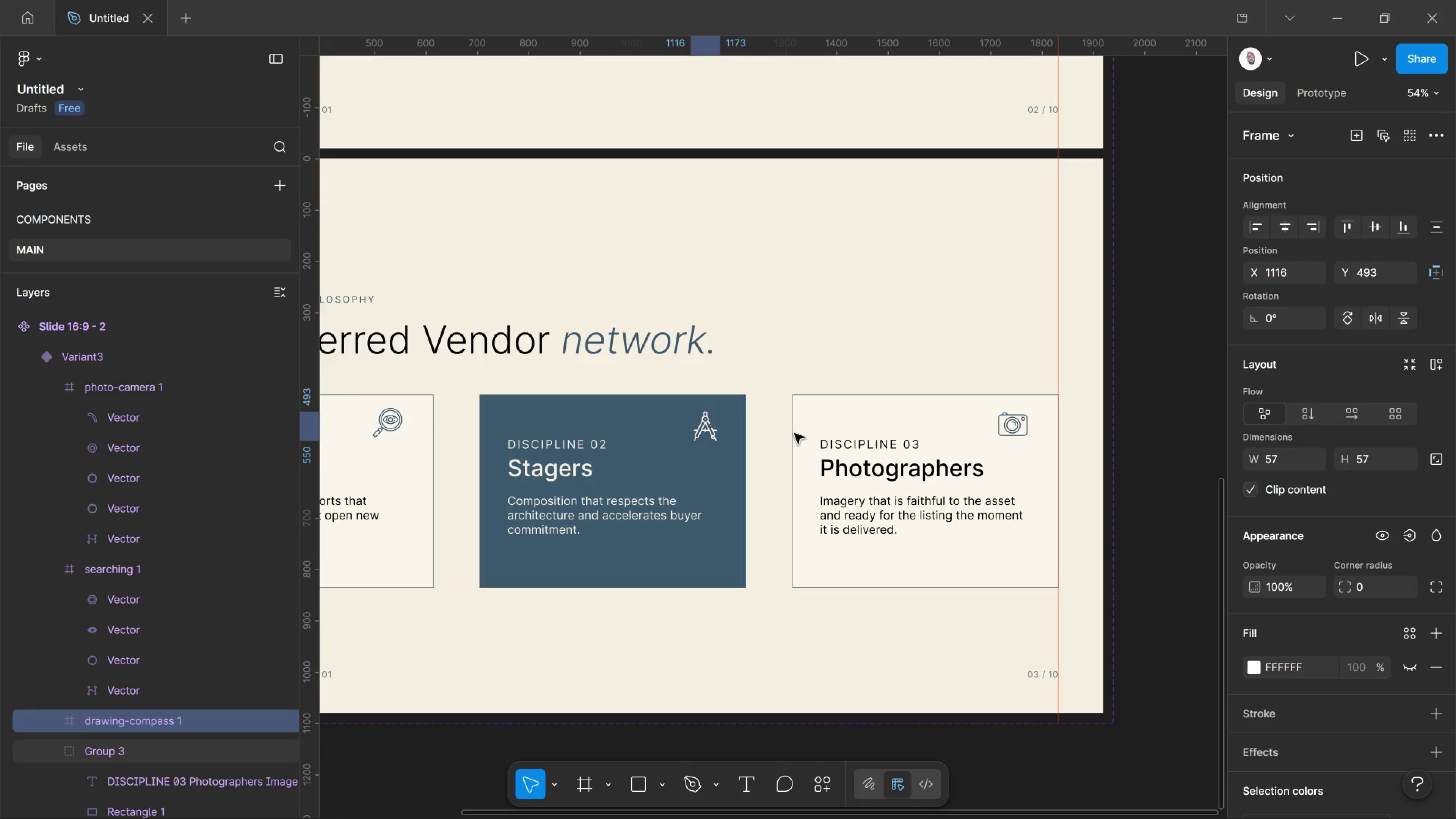 
key(ArrowDown)
 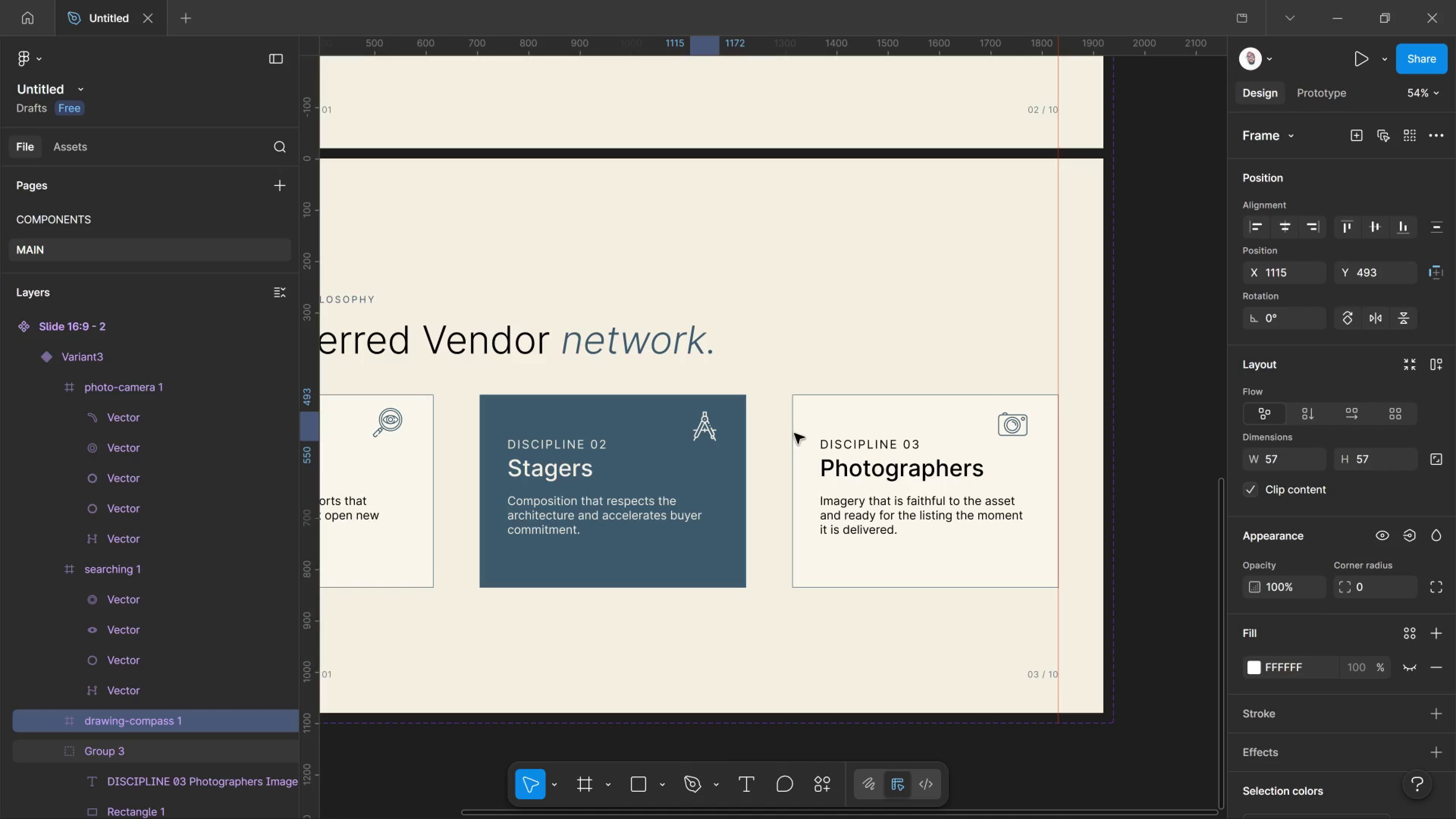 
key(ArrowLeft)
 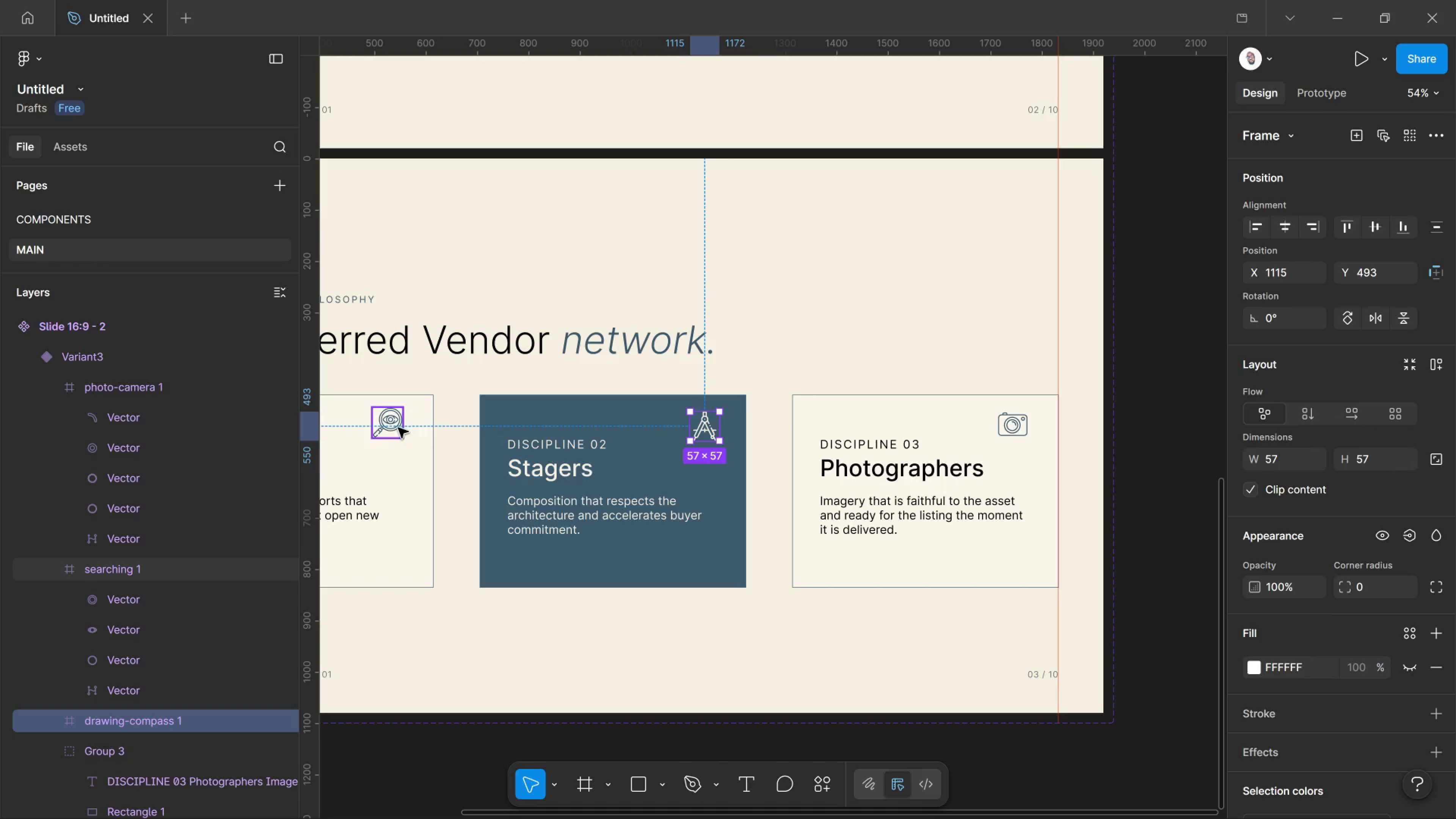 
left_click([398, 428])
 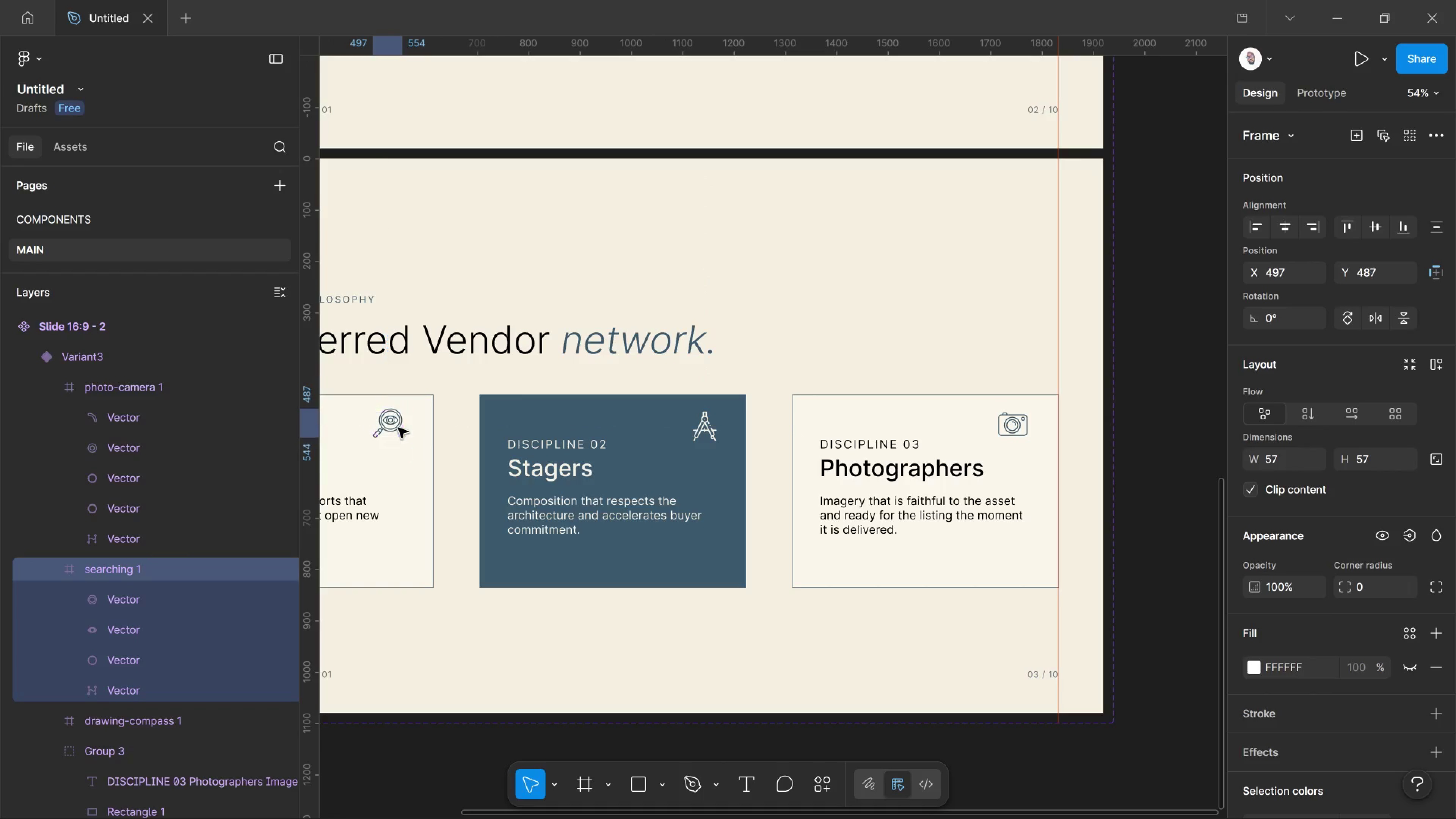 
key(ArrowDown)
 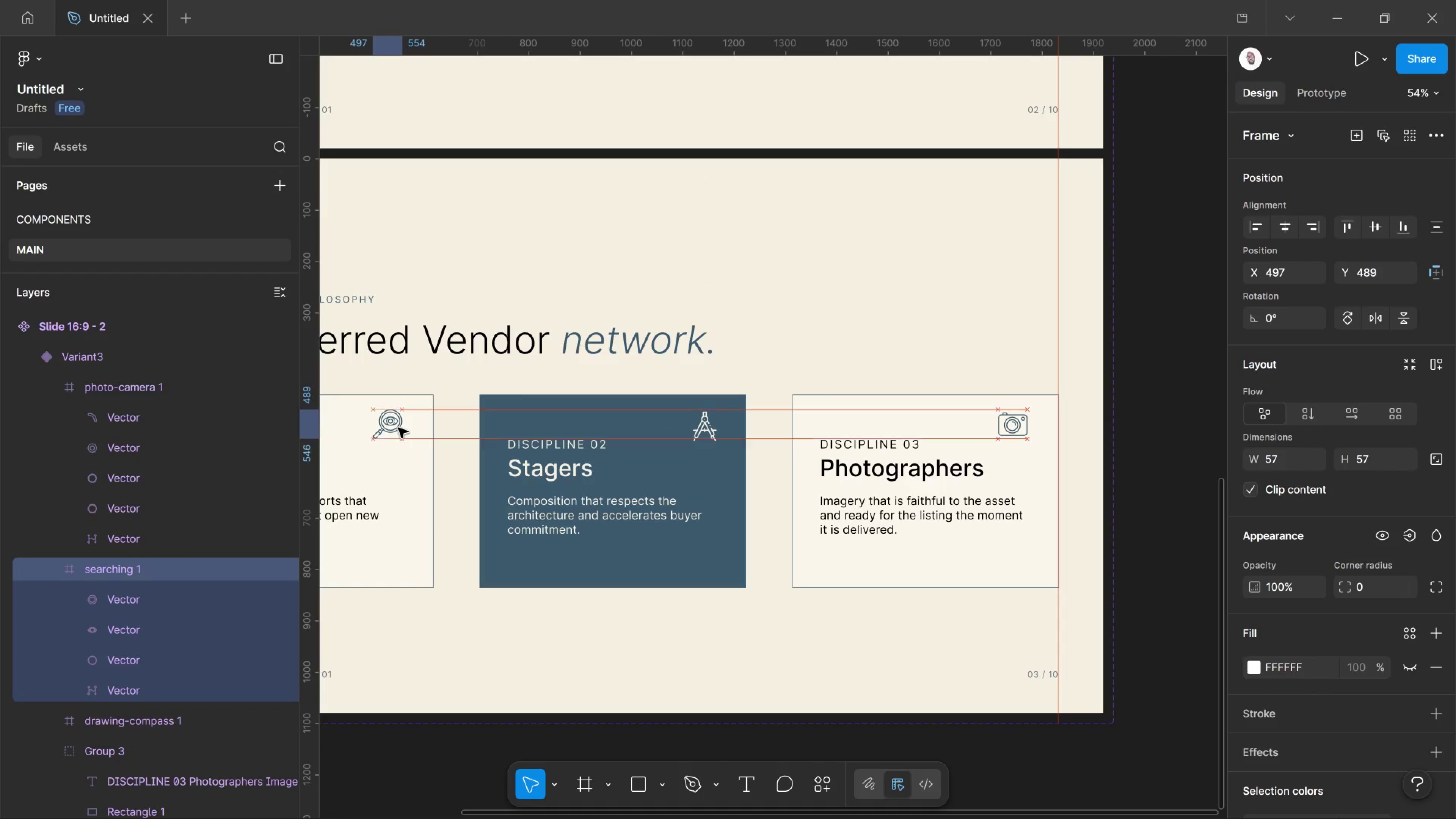 
key(ArrowDown)
 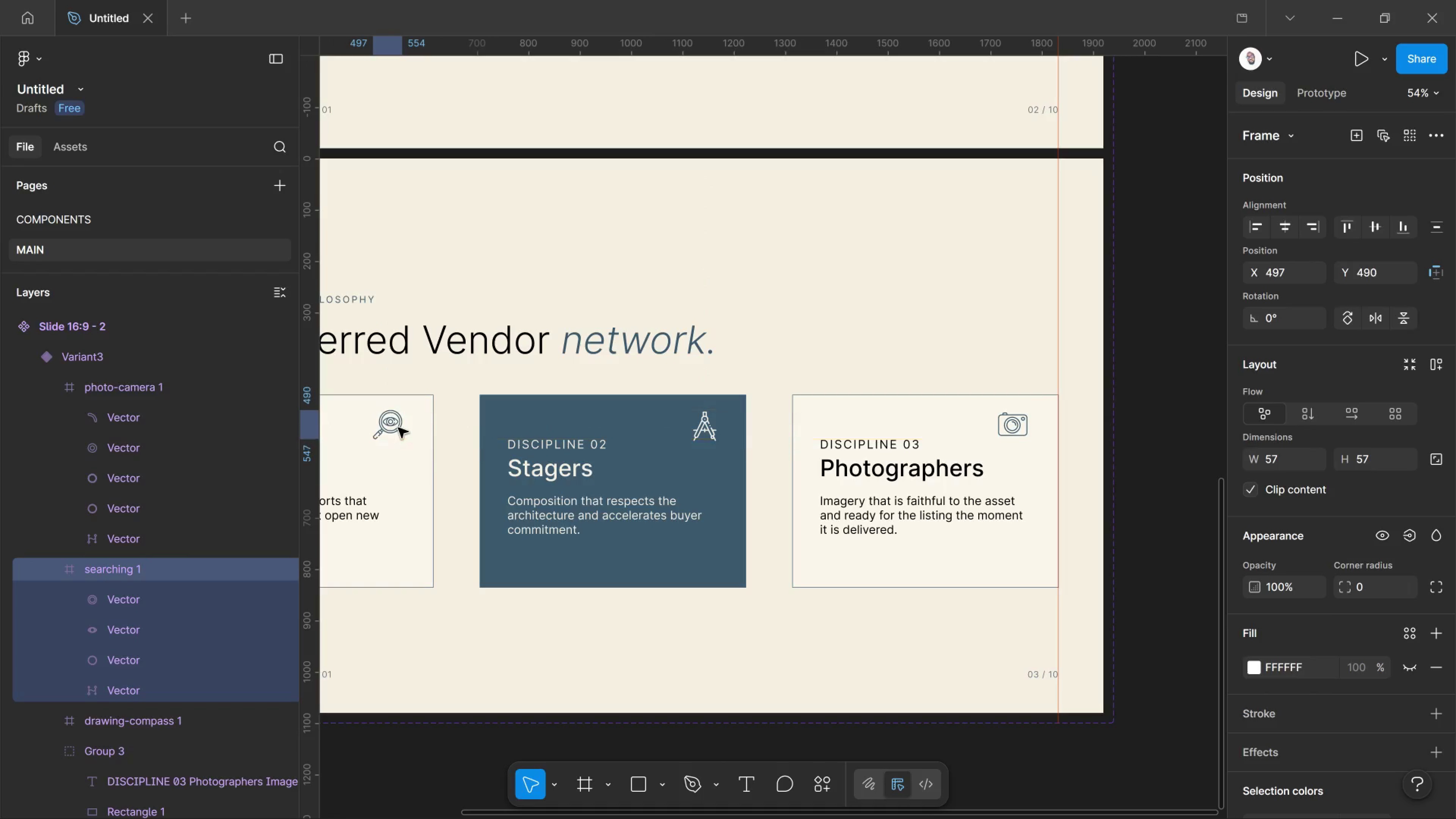 
key(ArrowDown)
 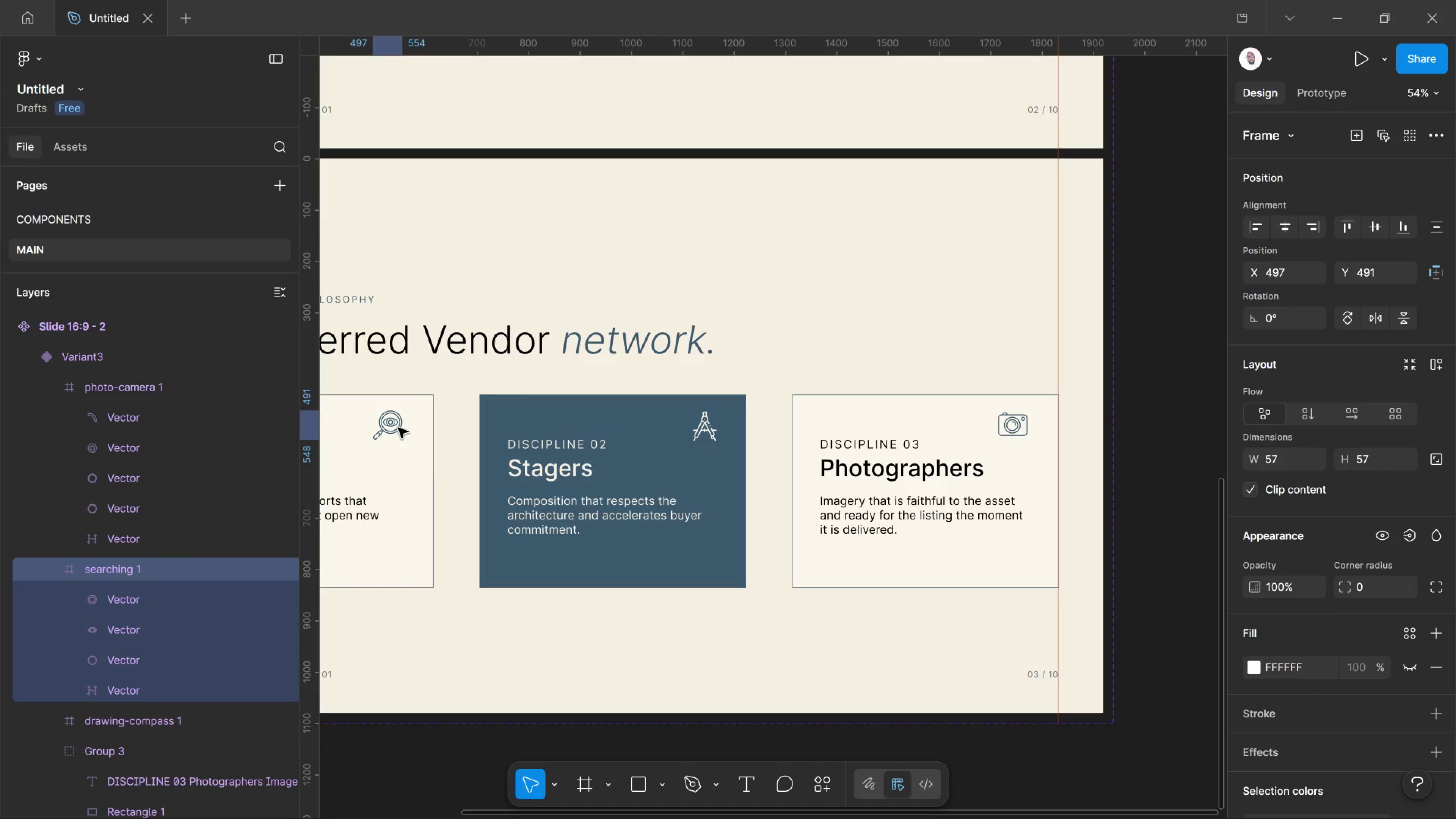 
key(ArrowDown)
 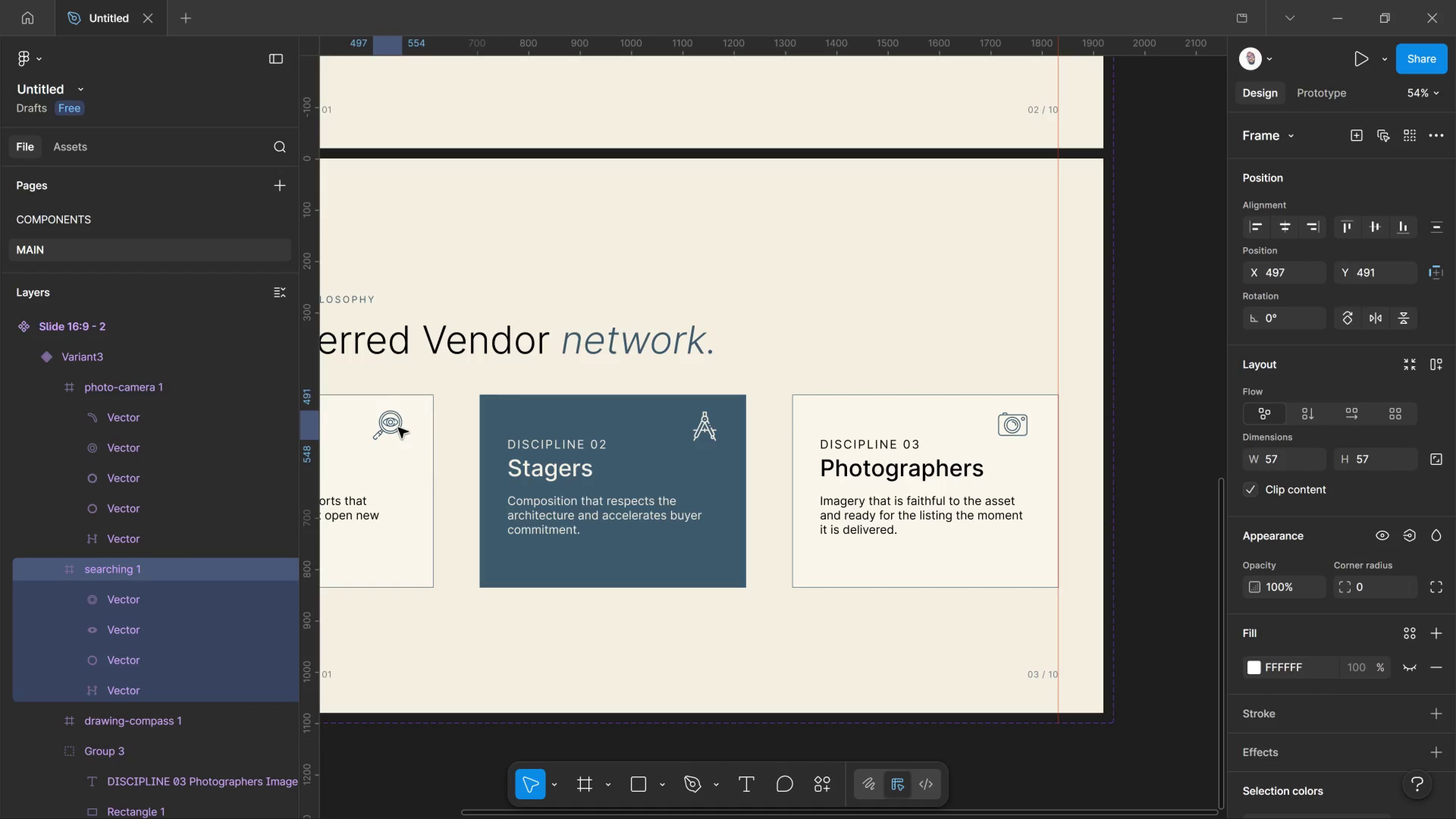 
key(ArrowDown)
 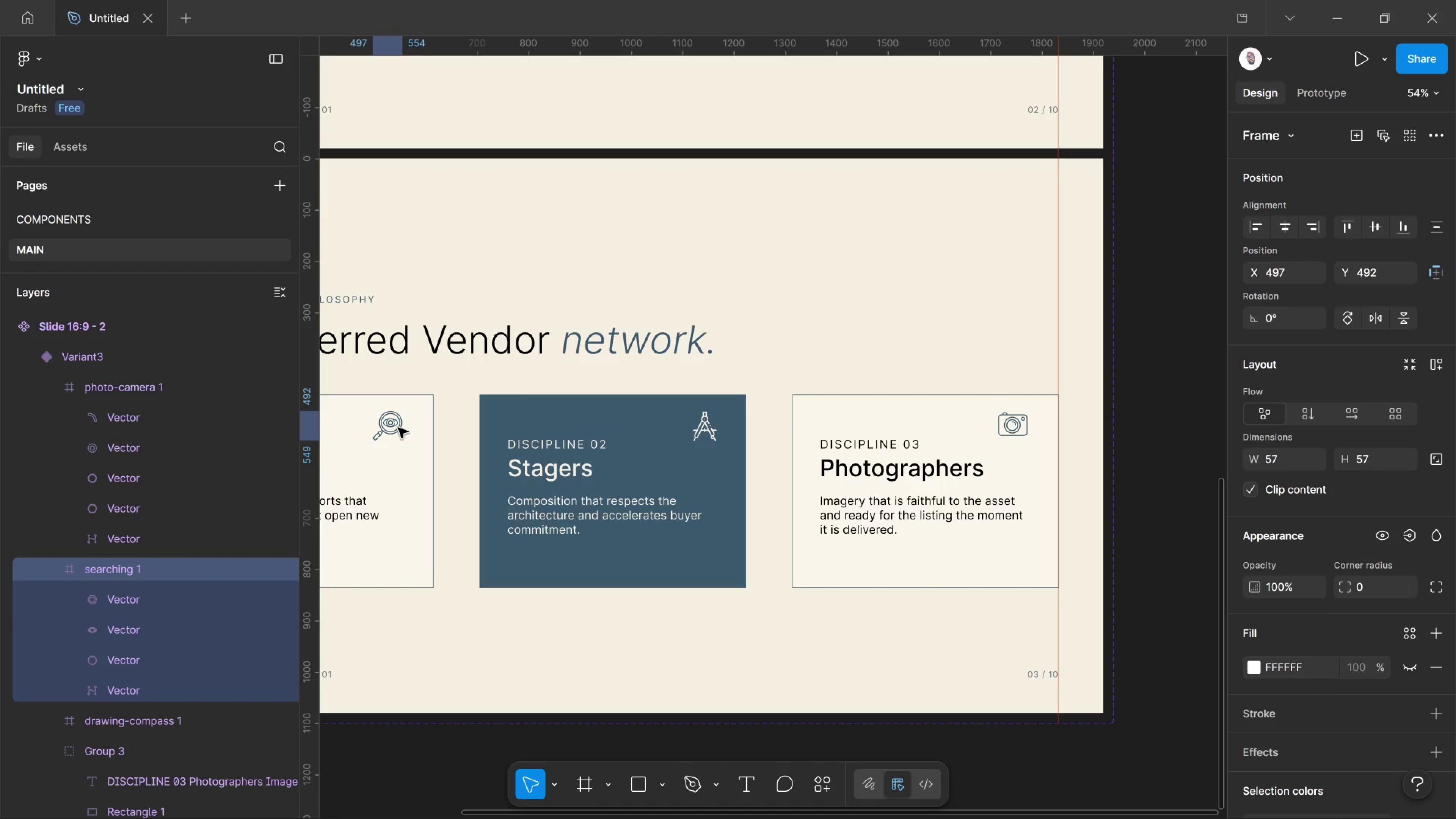 
key(ArrowDown)
 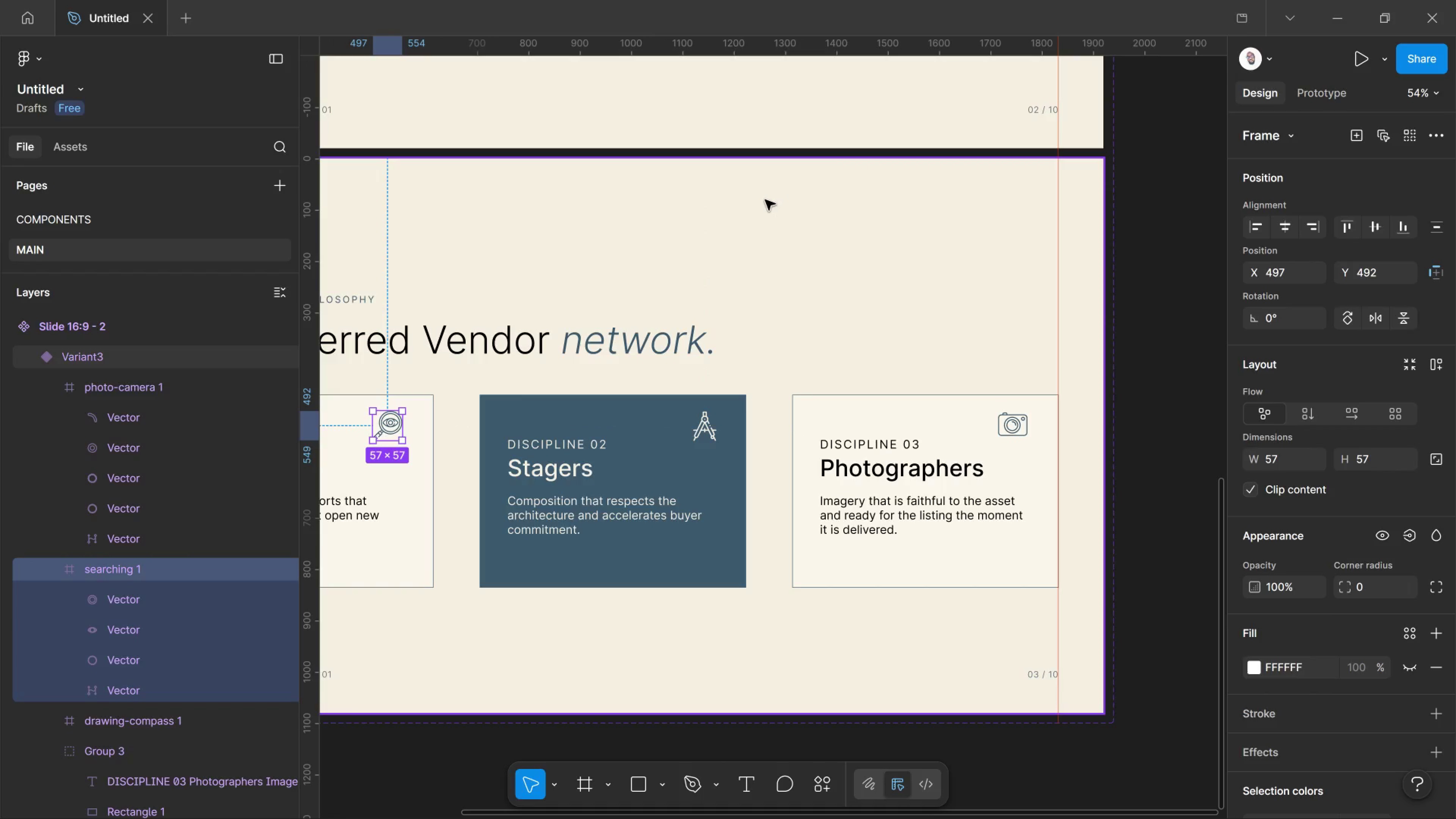 
left_click([1141, 218])
 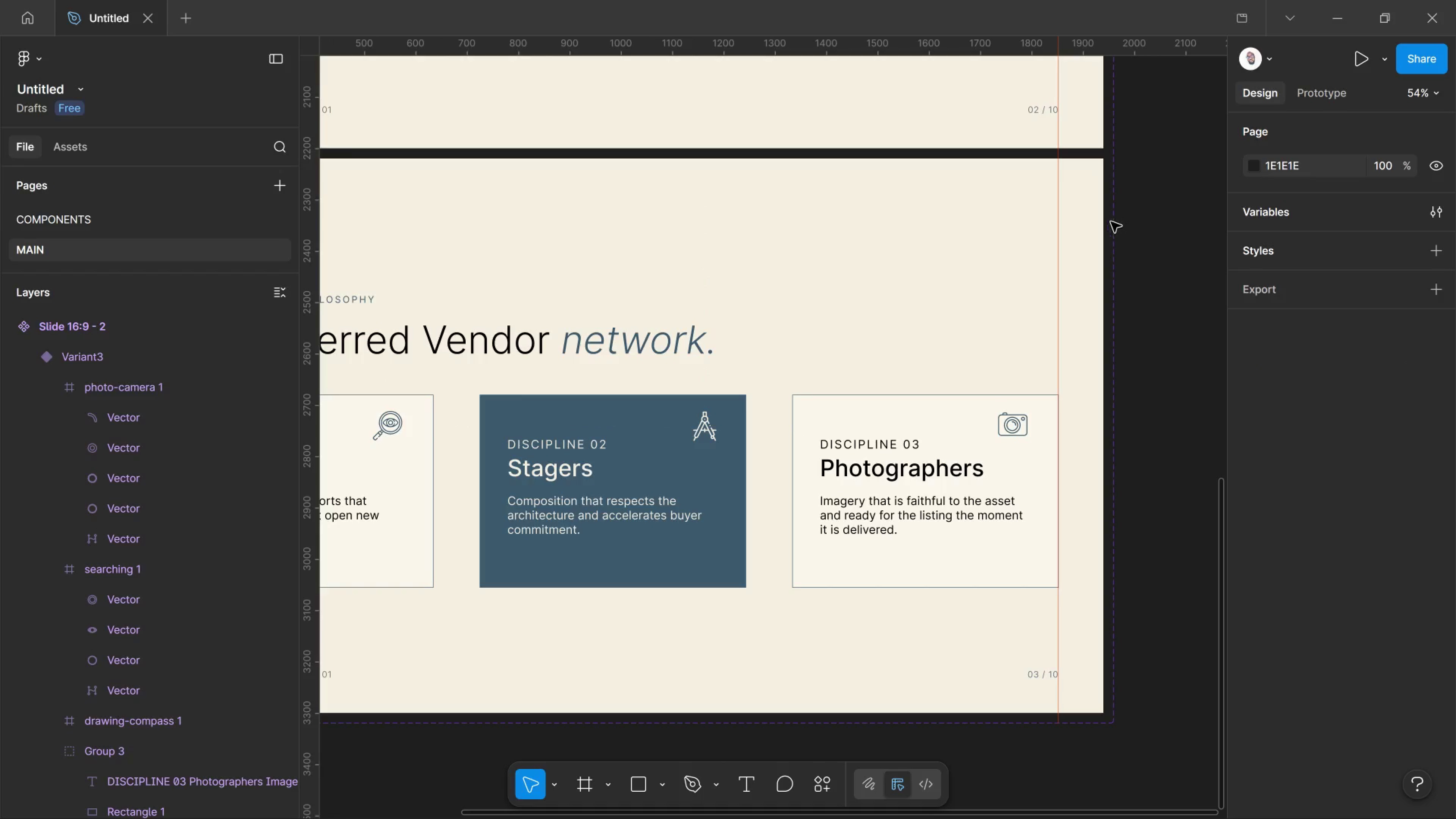 
scroll: coordinate [919, 307], scroll_direction: down, amount: 2.0
 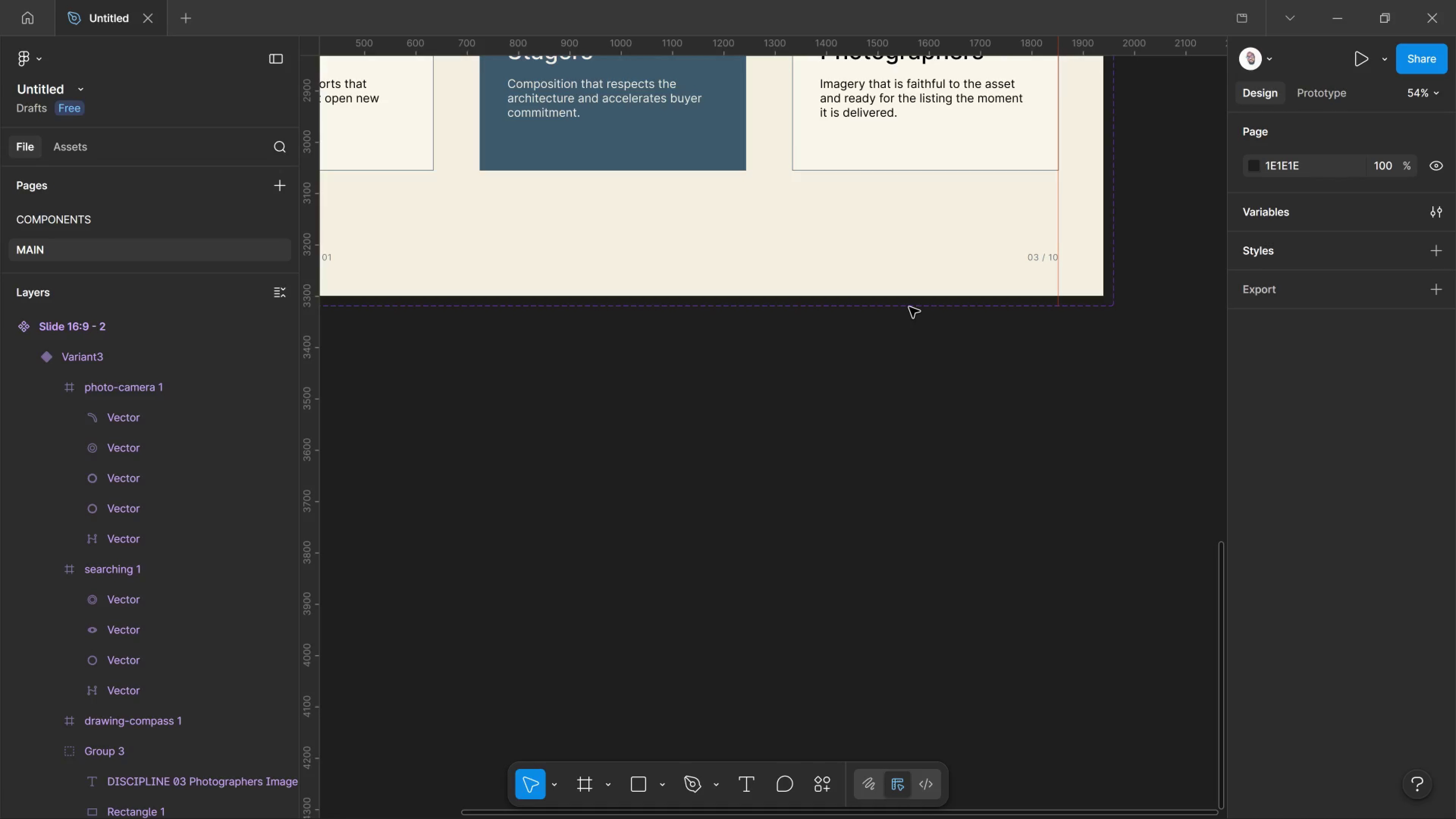 
key(Control+Minus)
 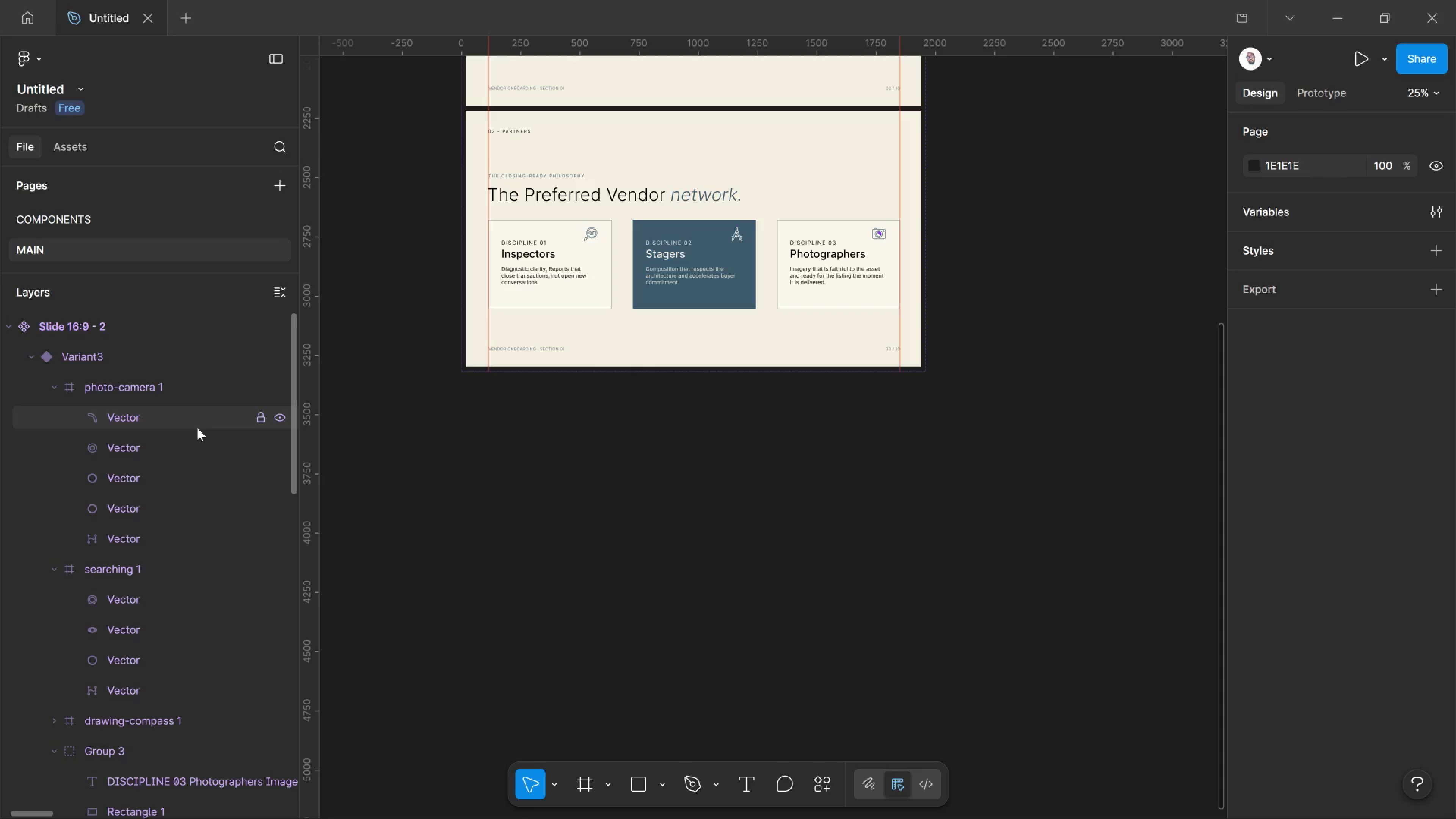 
wait(67.24)
 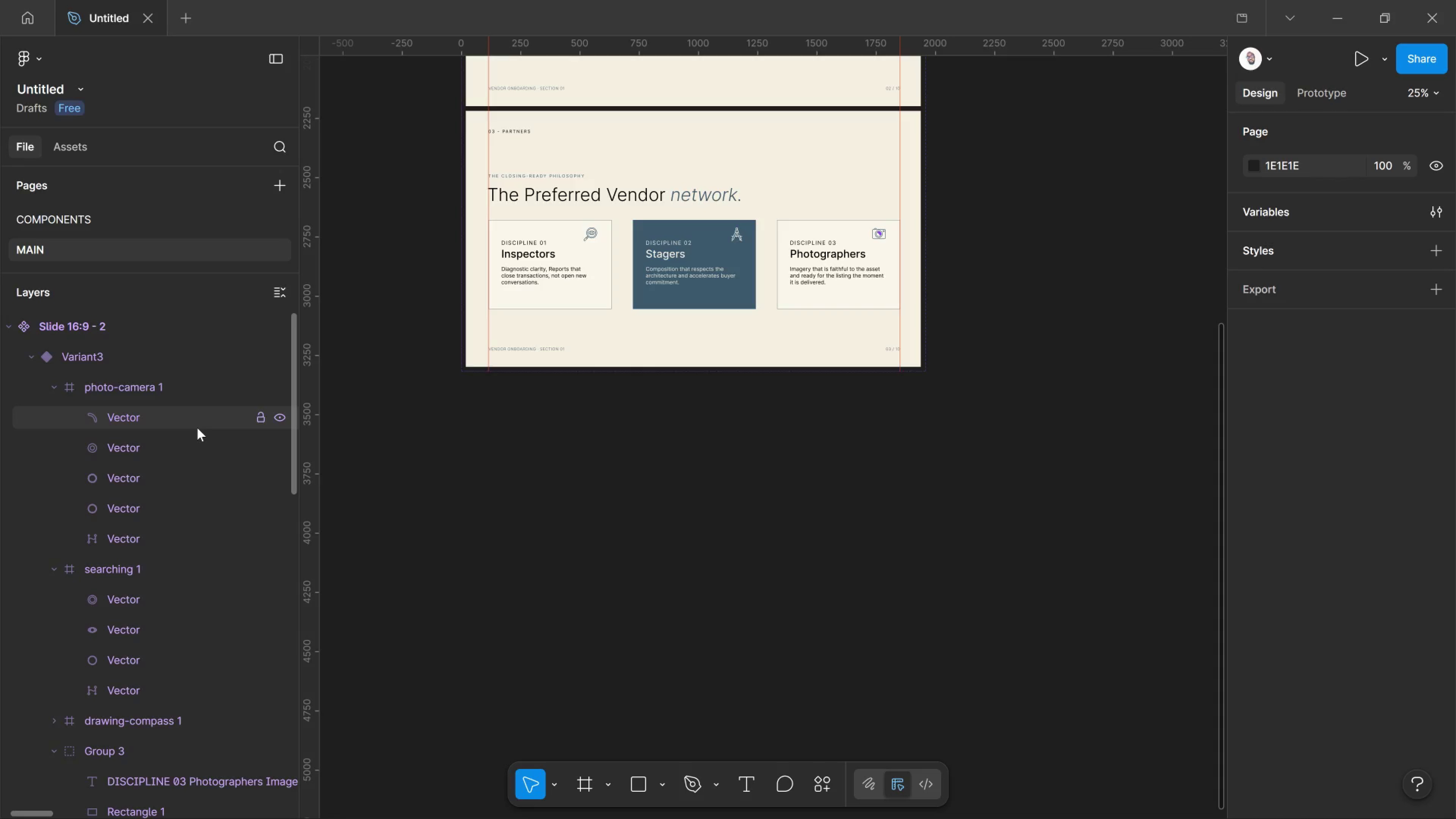 
scroll: coordinate [774, 267], scroll_direction: up, amount: 19.0
 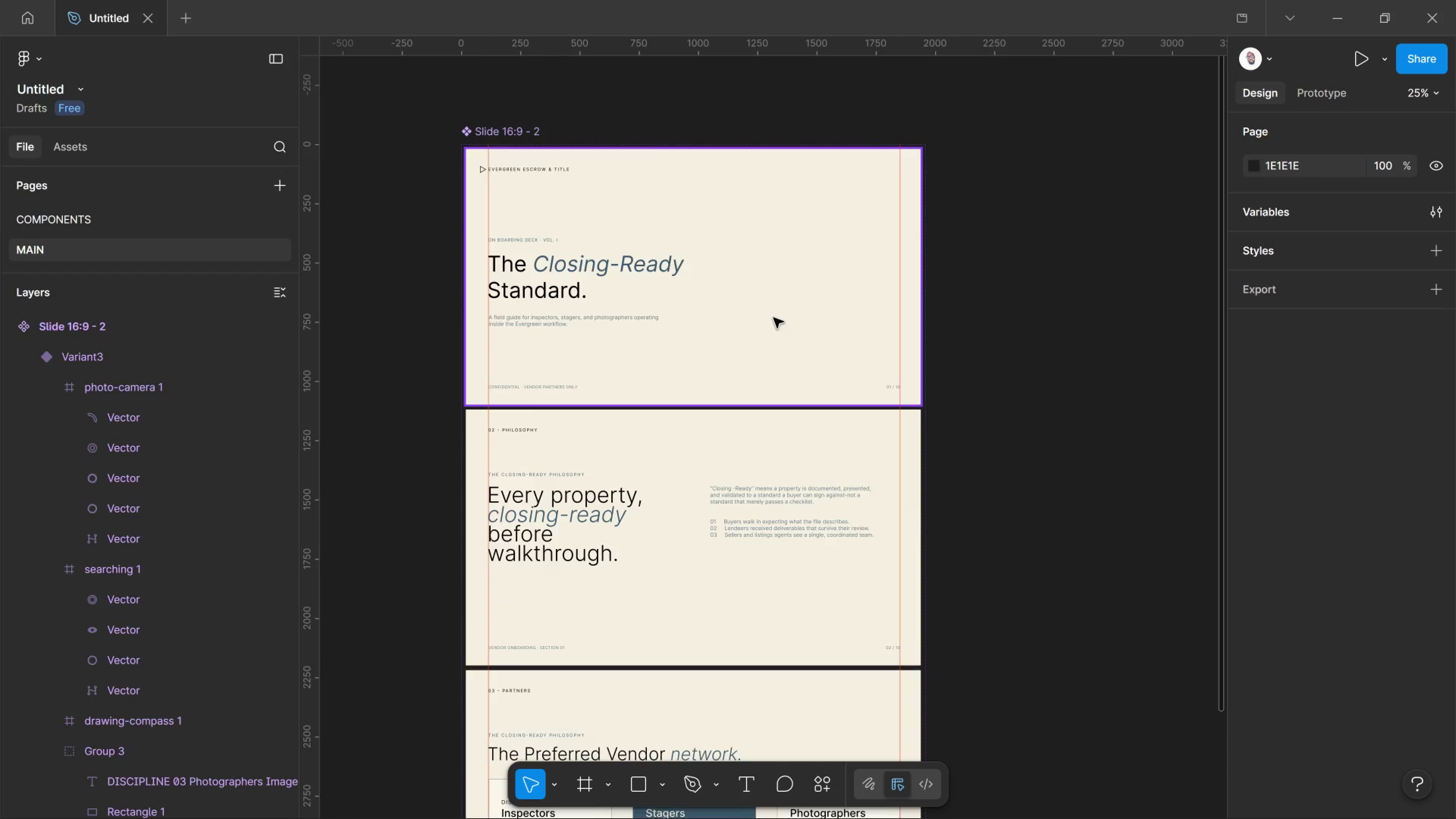 
key(Shift+ShiftLeft)
 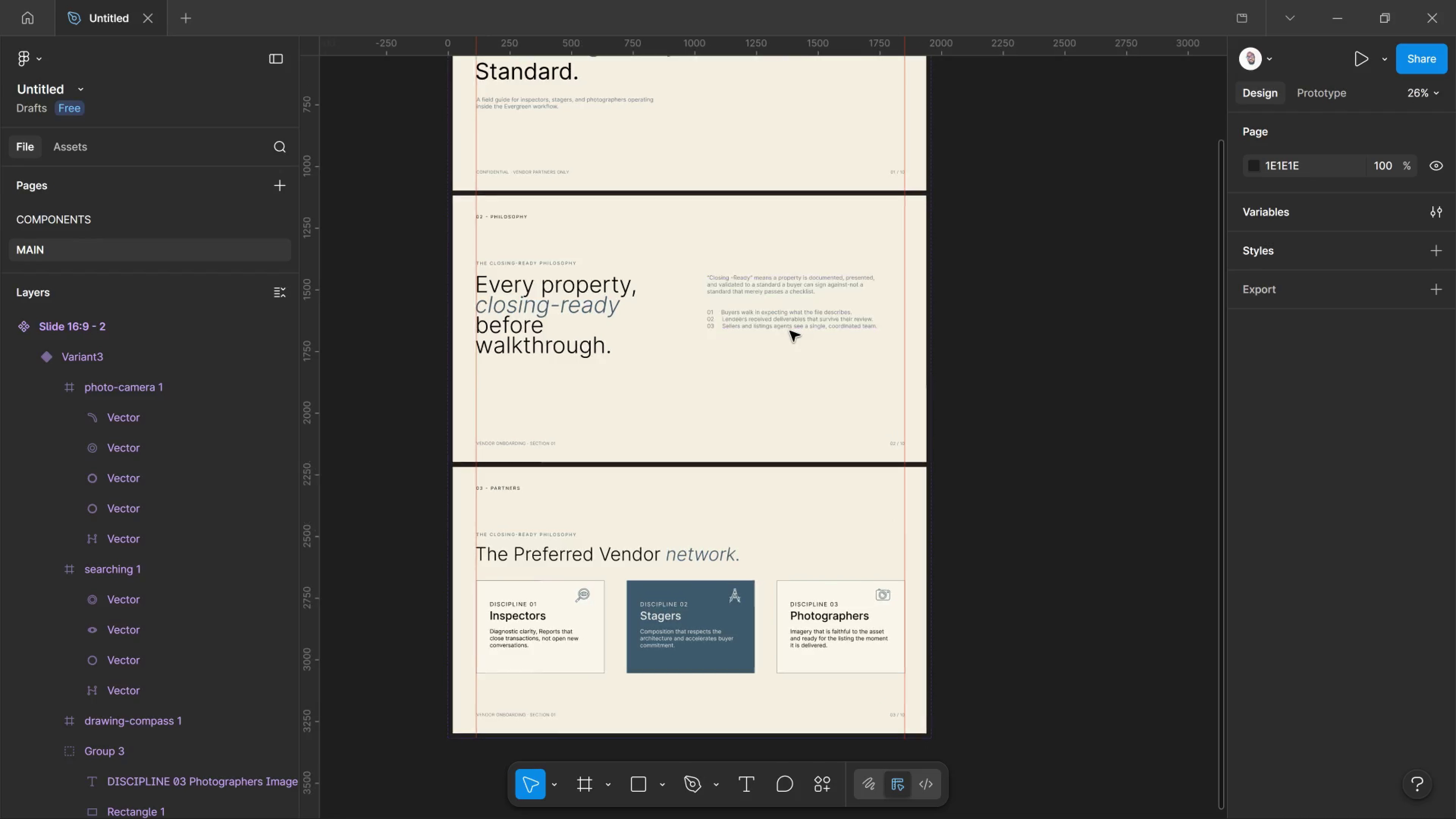 
scroll: coordinate [762, 393], scroll_direction: down, amount: 1.0
 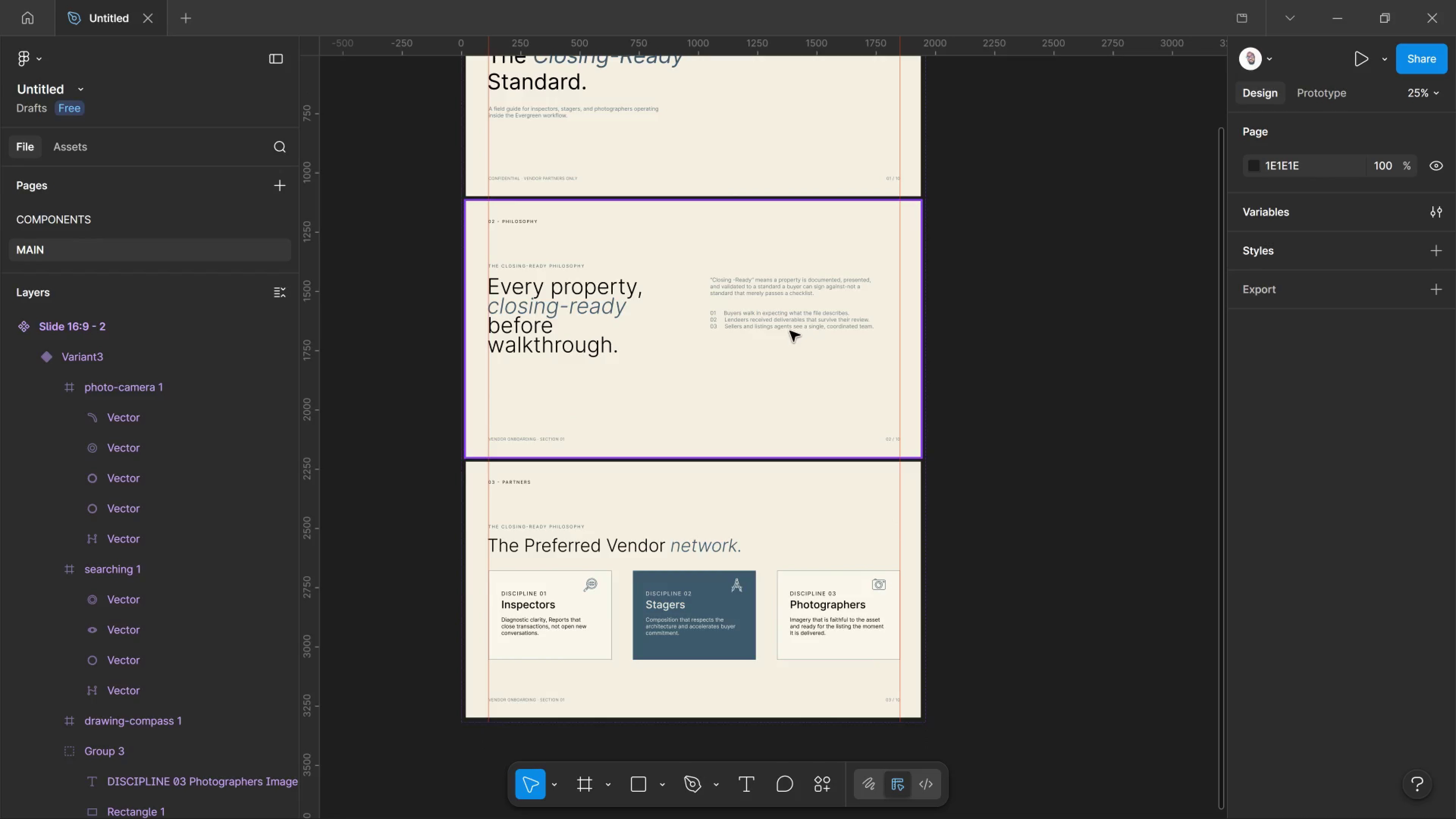 
hold_key(key=ControlLeft, duration=1.06)
 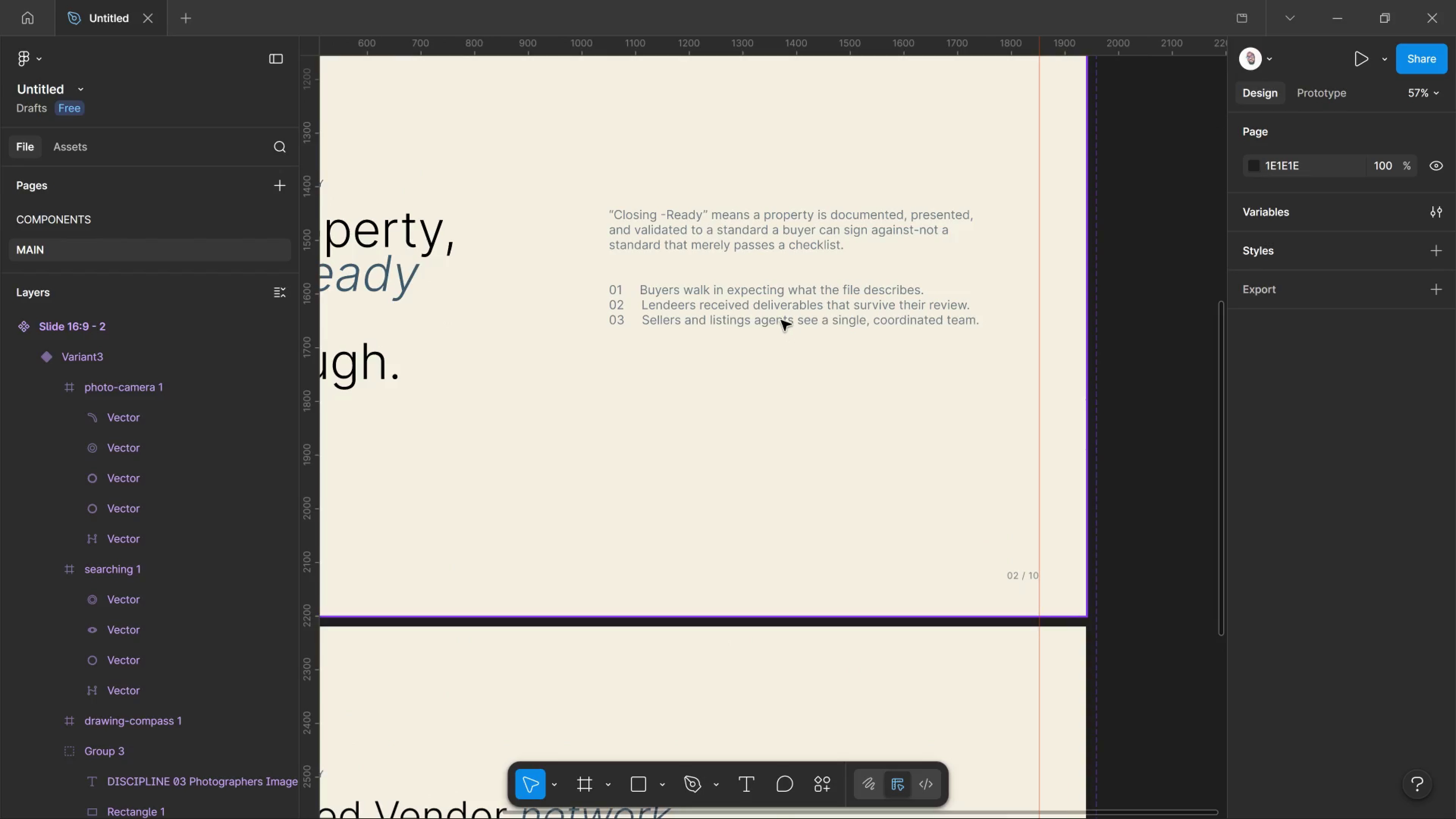 
key(Control+ControlLeft)
 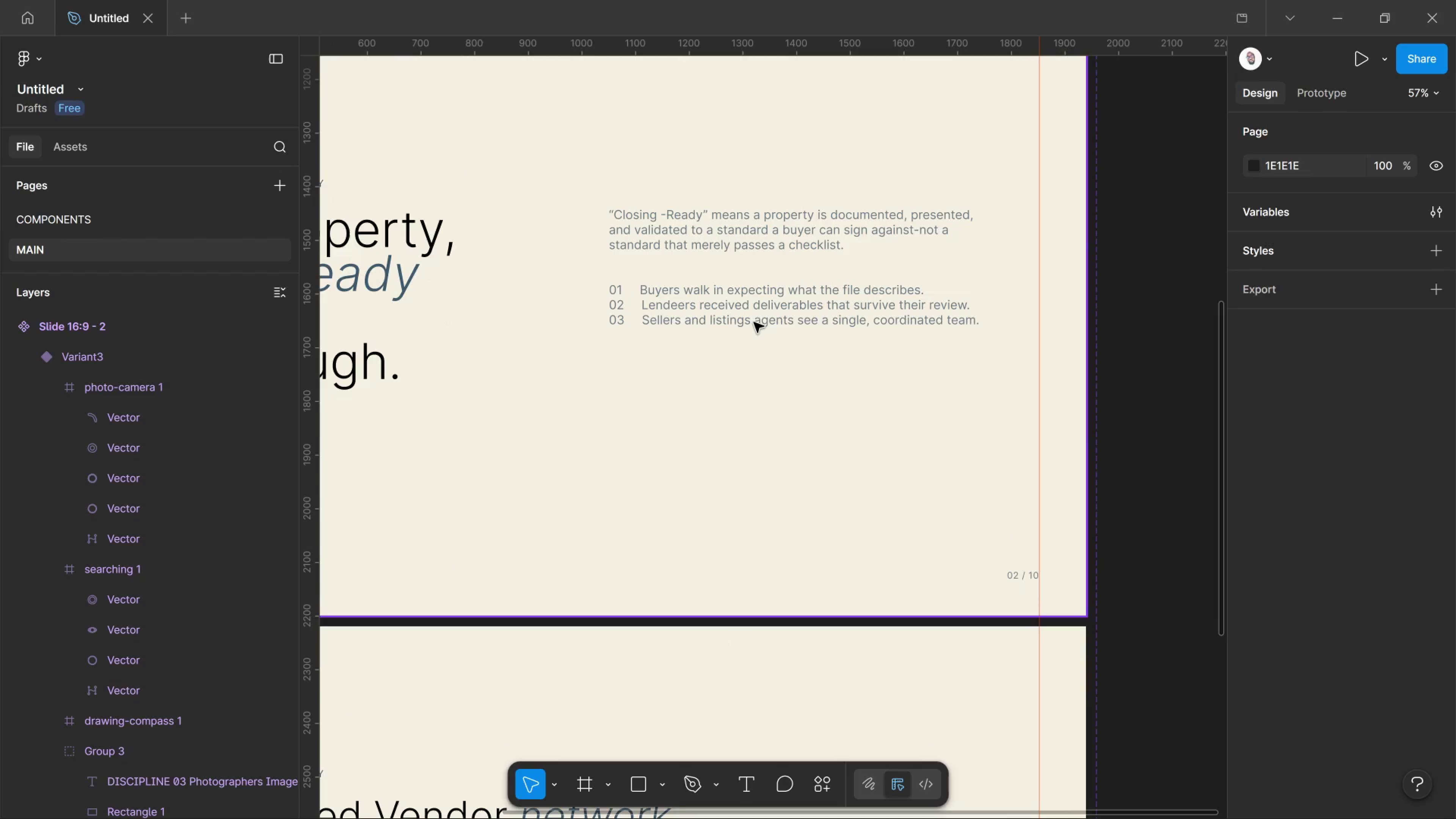 
scroll: coordinate [790, 331], scroll_direction: up, amount: 8.0
 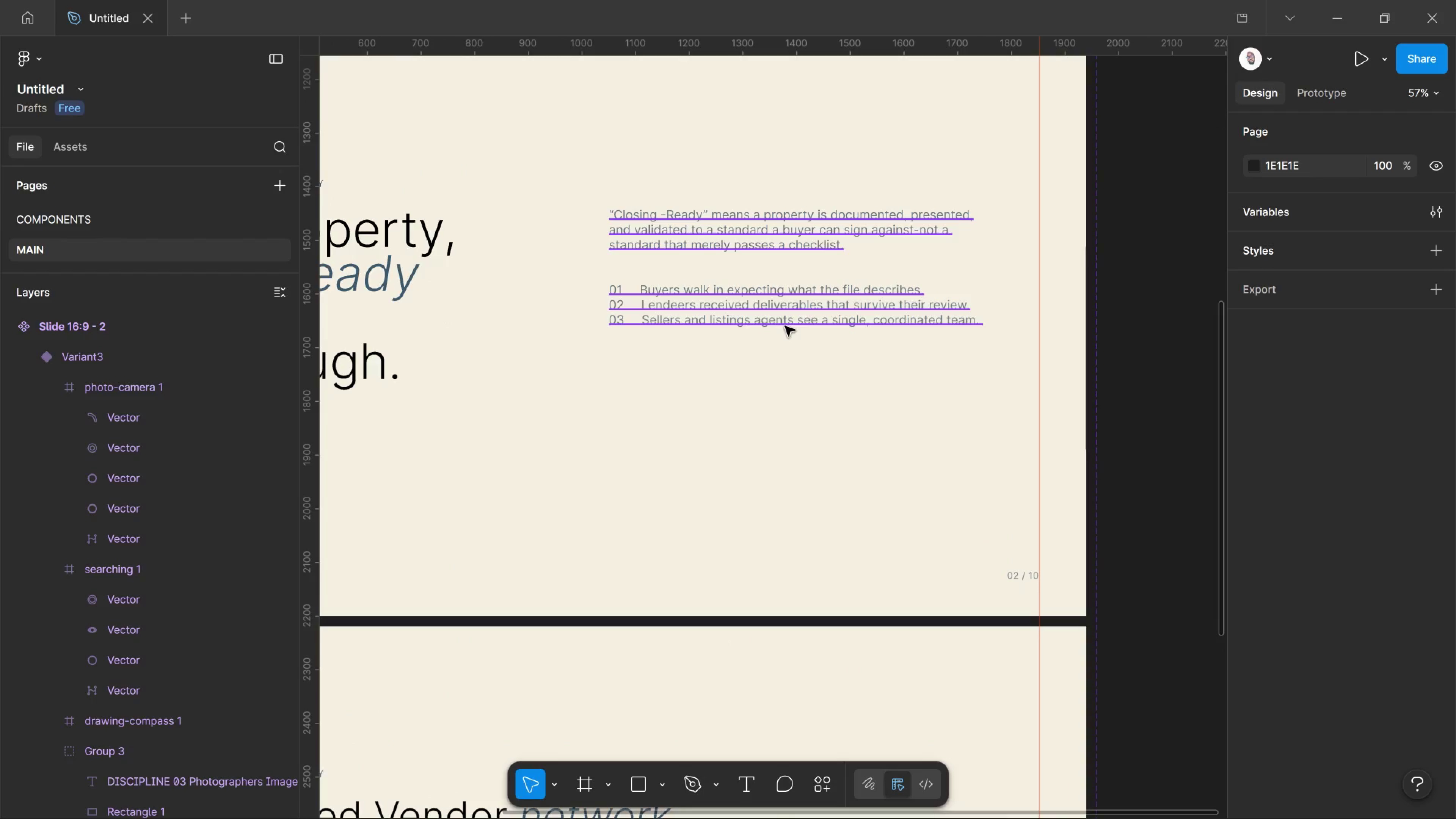 
wait(5.02)
 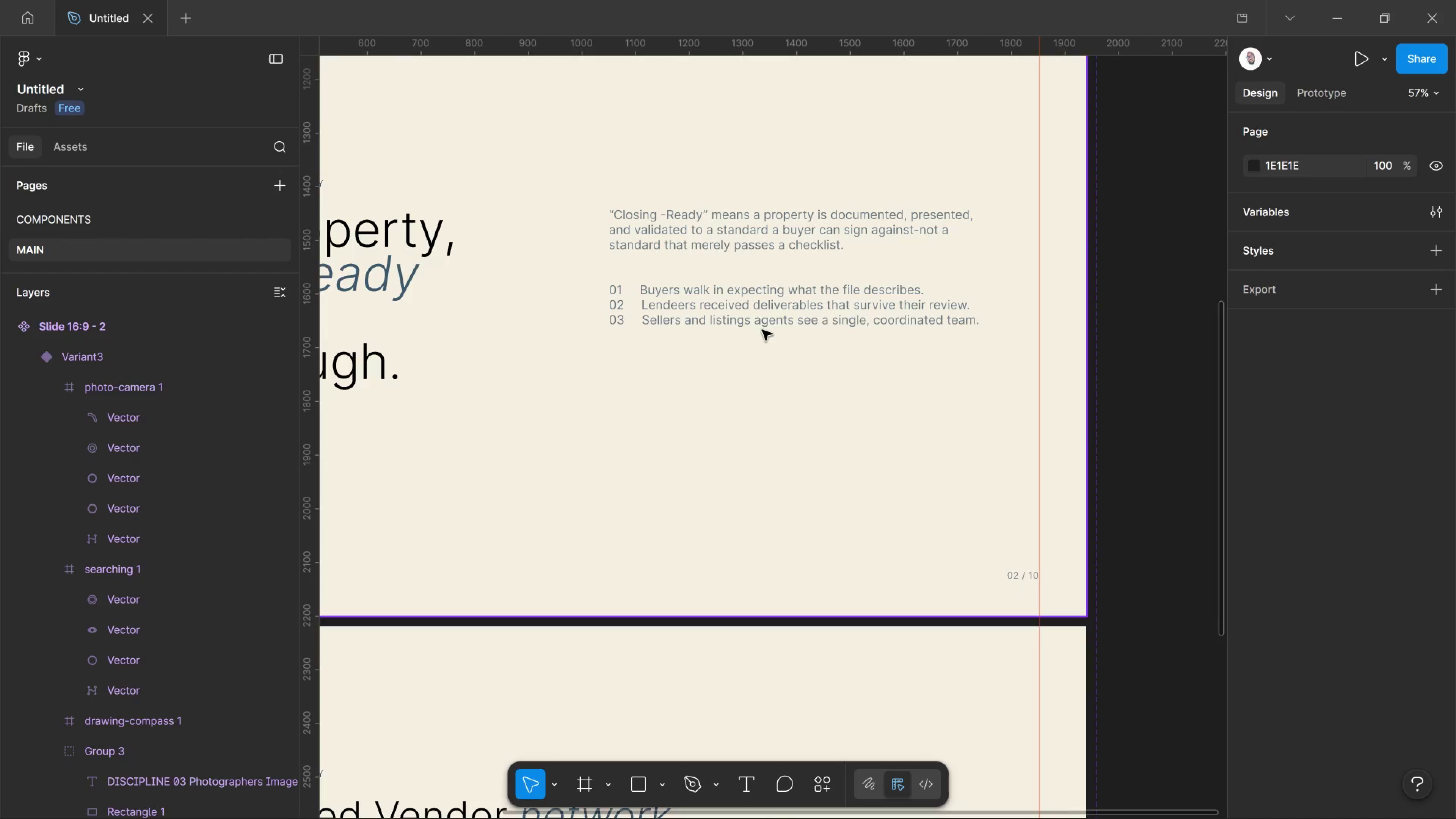 
left_click_drag(start_coordinate=[764, 297], to_coordinate=[766, 297])
 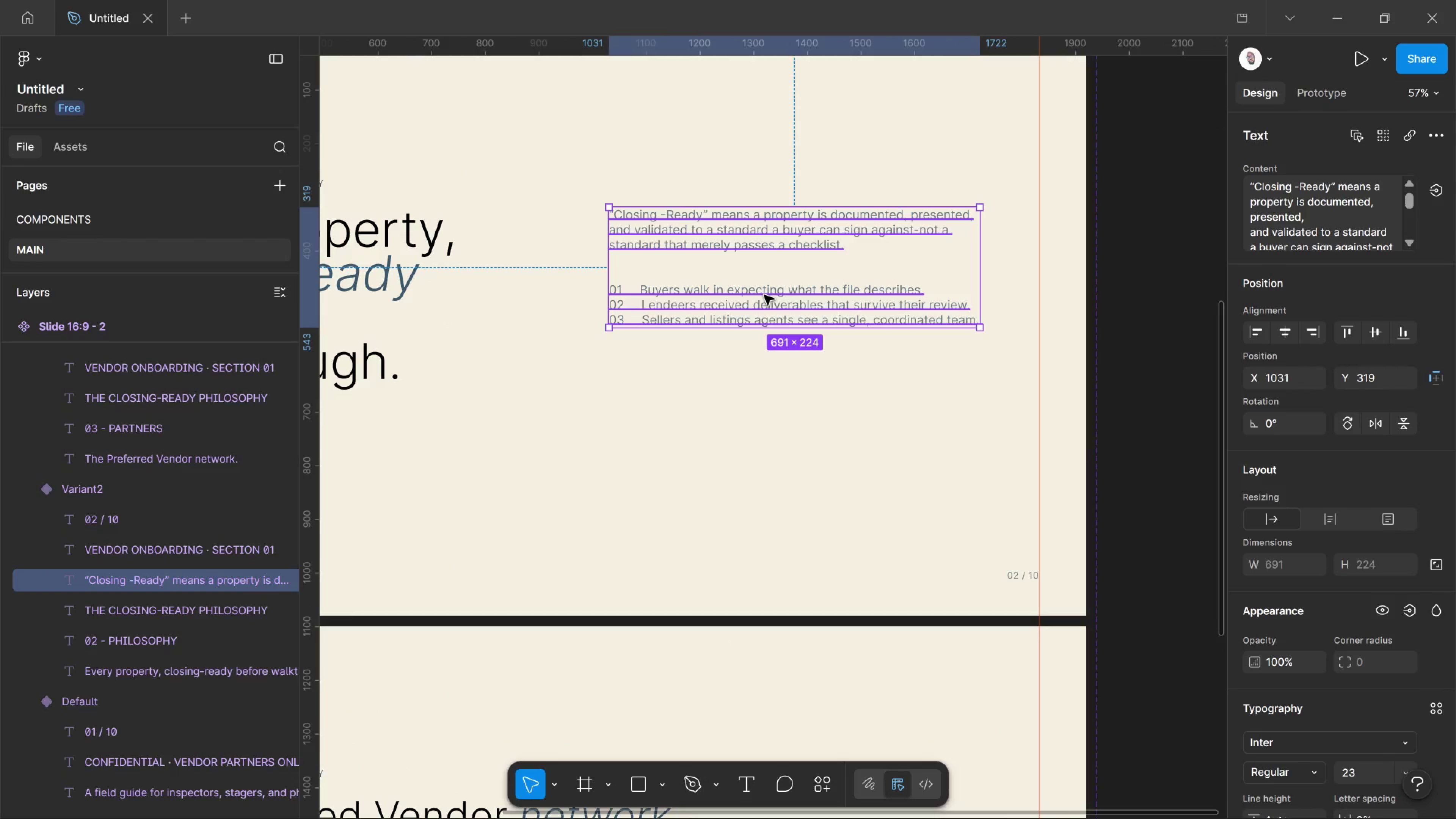 
double_click([764, 295])
 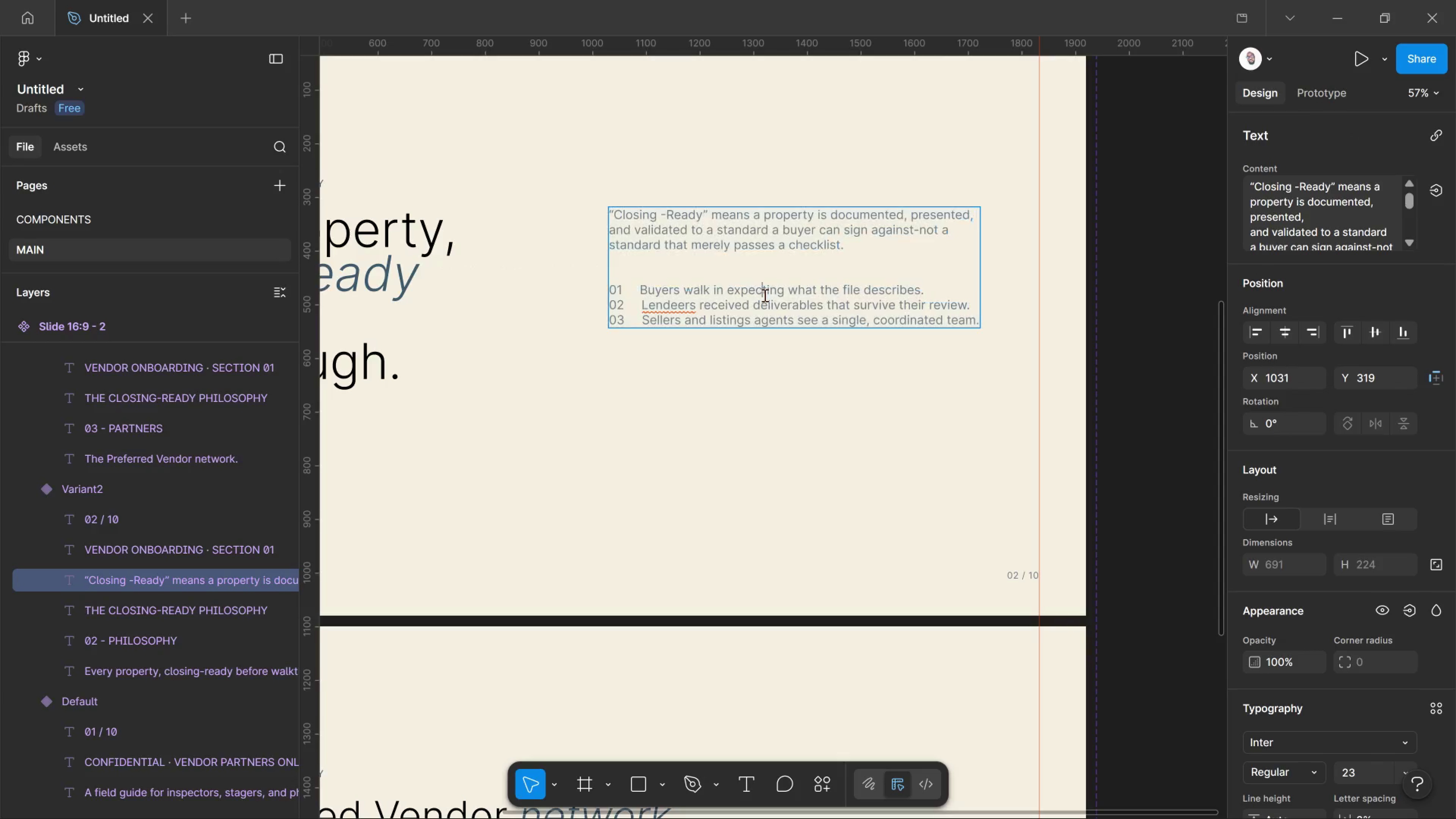 
left_click([764, 295])
 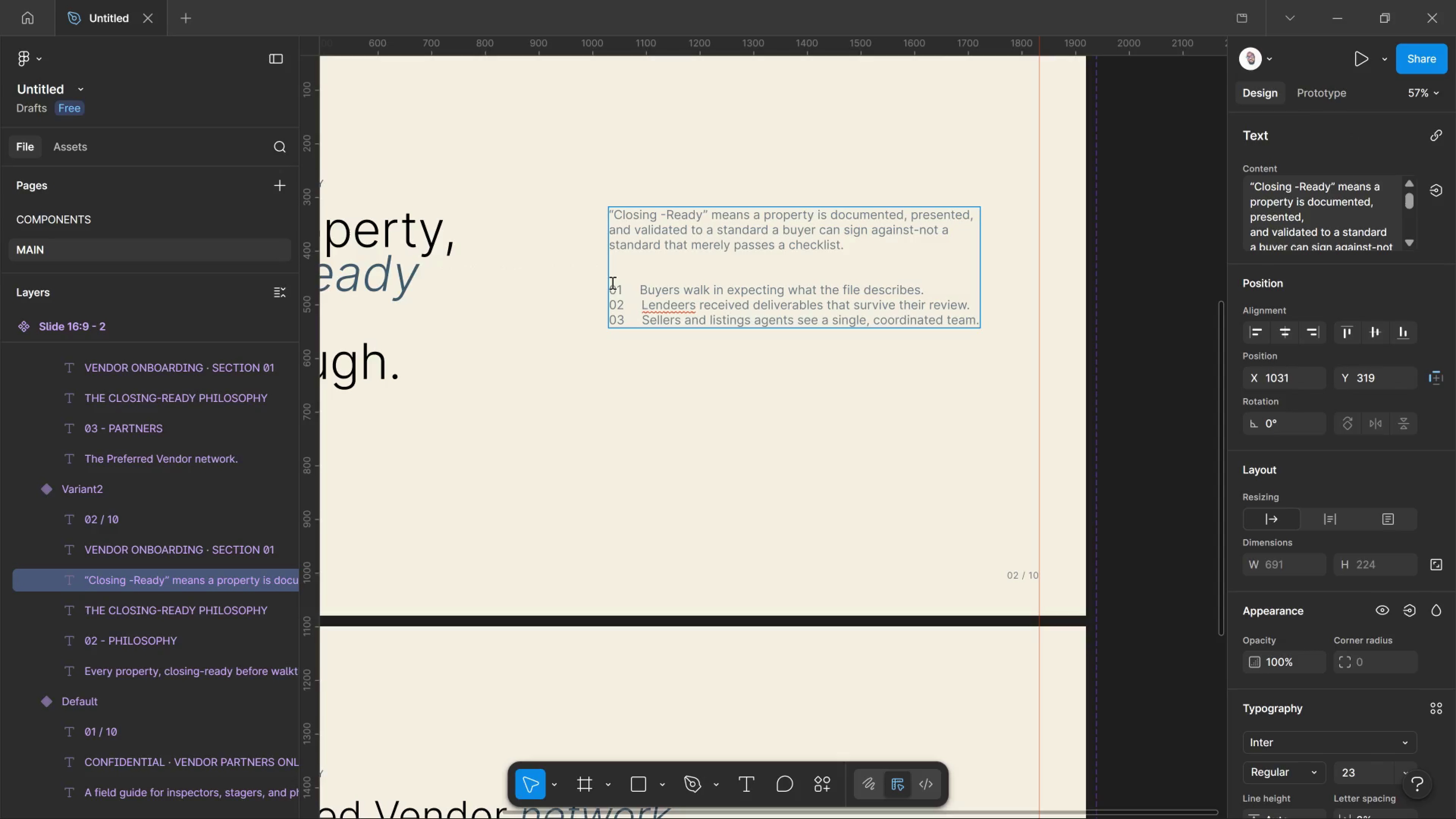 
left_click_drag(start_coordinate=[612, 282], to_coordinate=[1060, 334])
 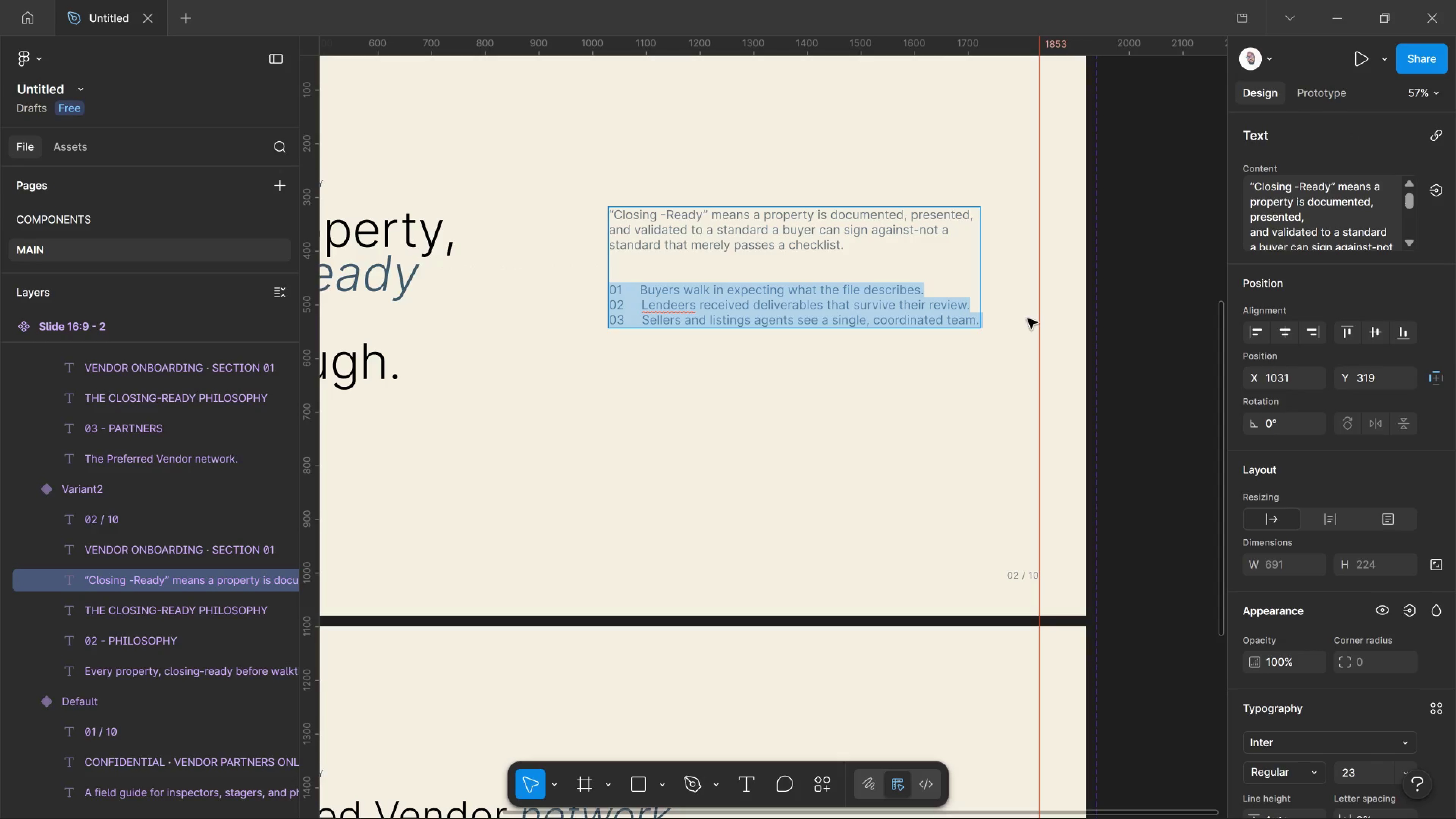 
wait(6.35)
 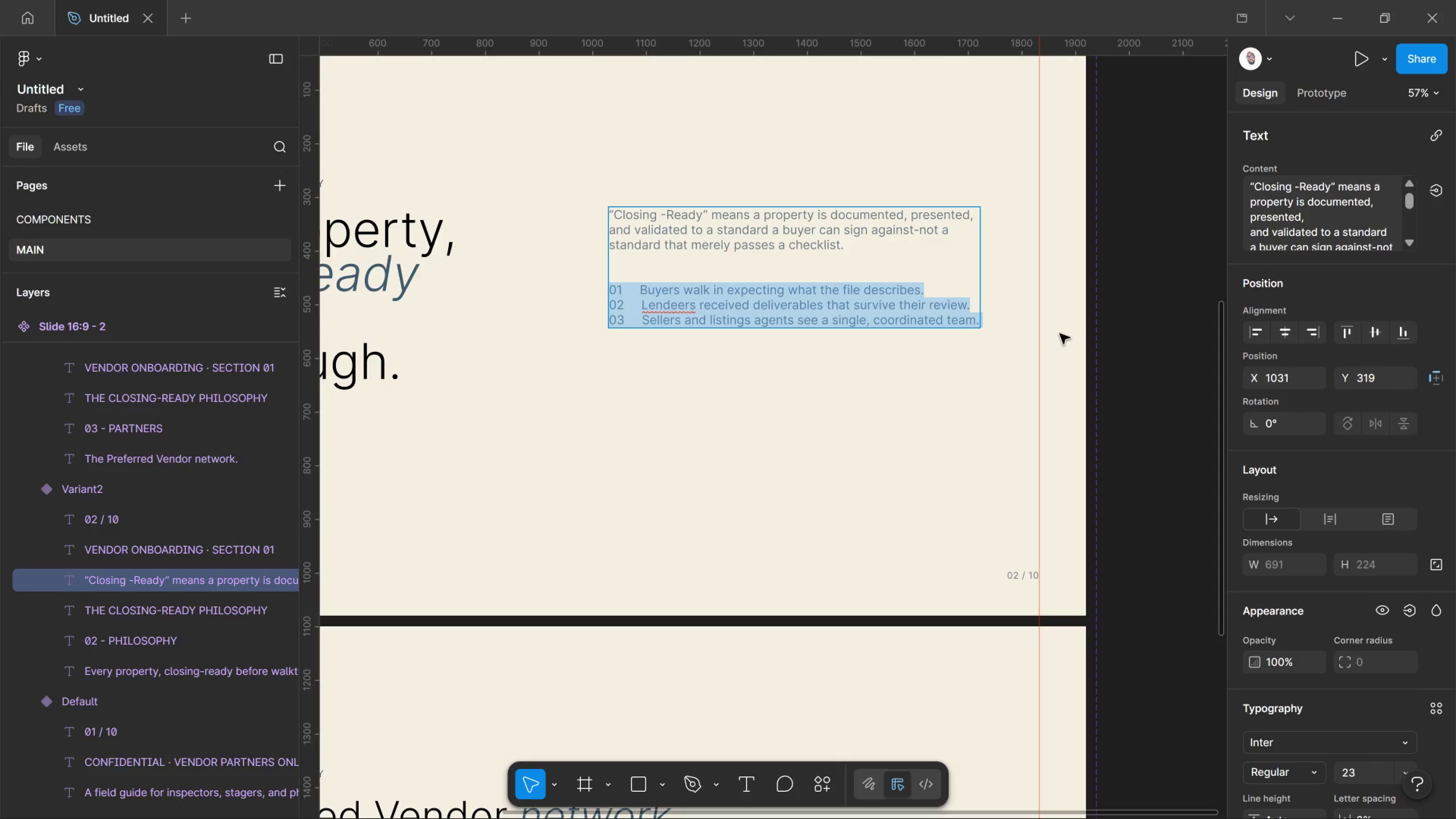 
key(Control+X)
 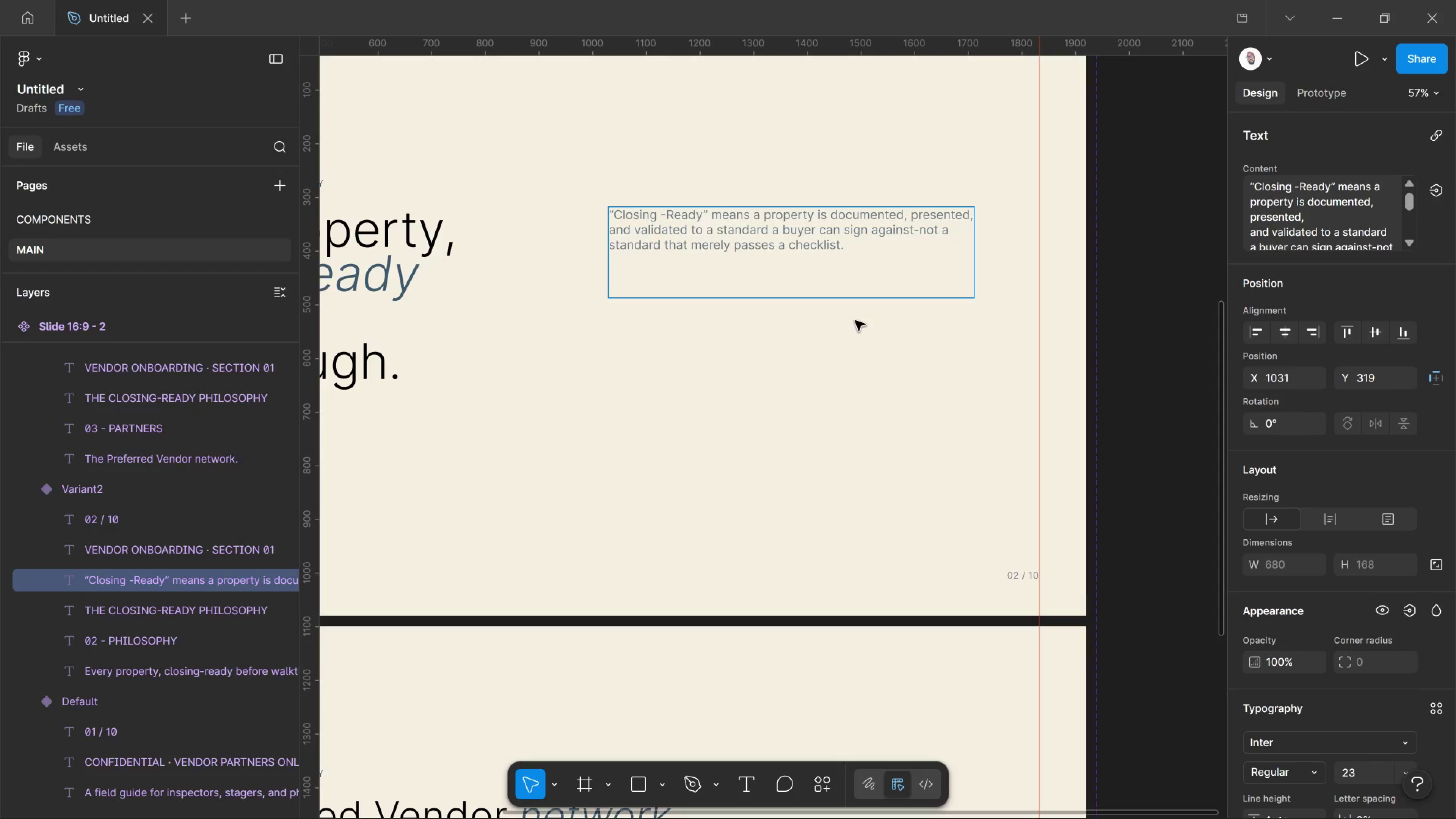 
left_click([855, 320])
 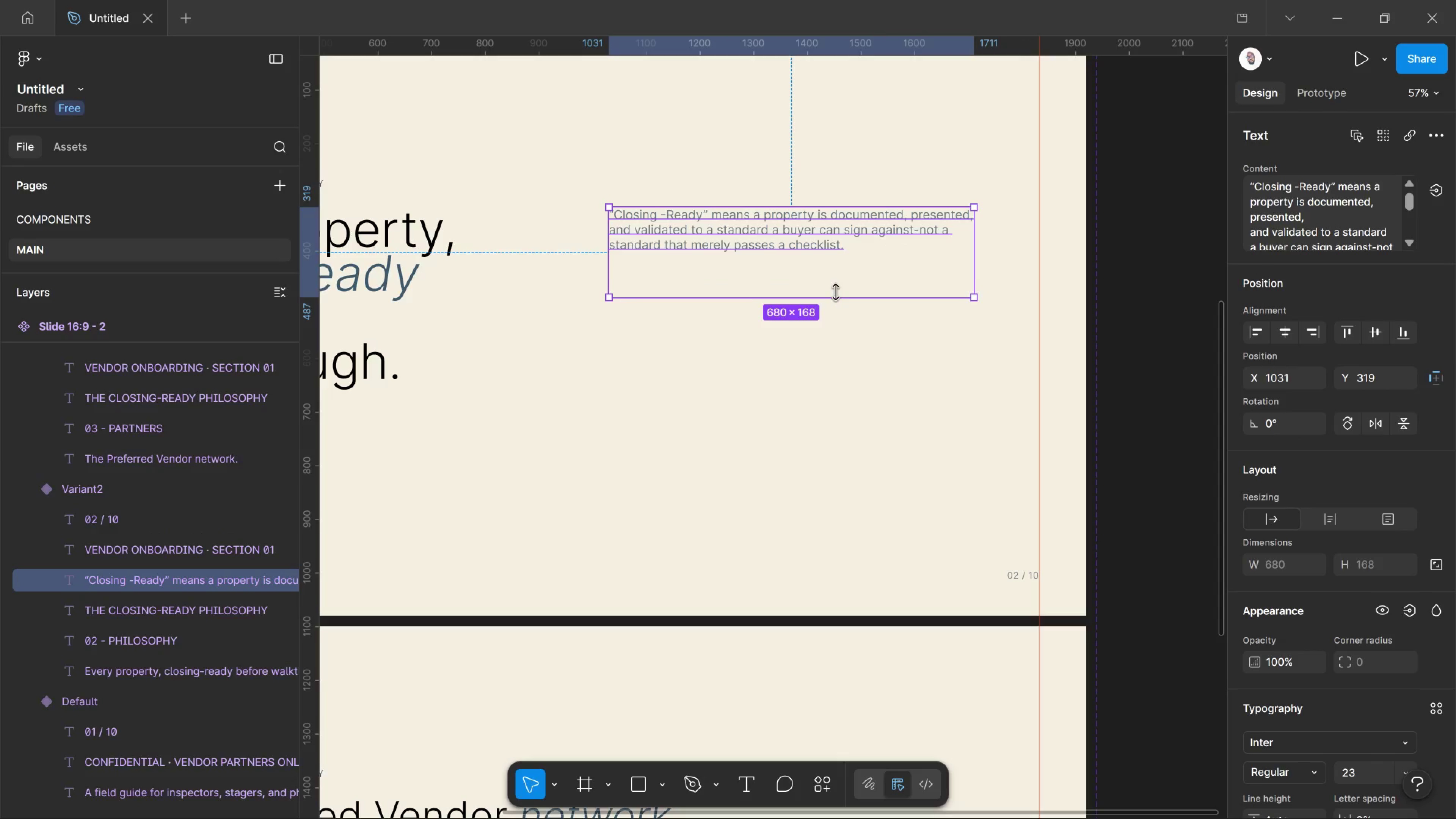 
left_click_drag(start_coordinate=[840, 301], to_coordinate=[835, 267])
 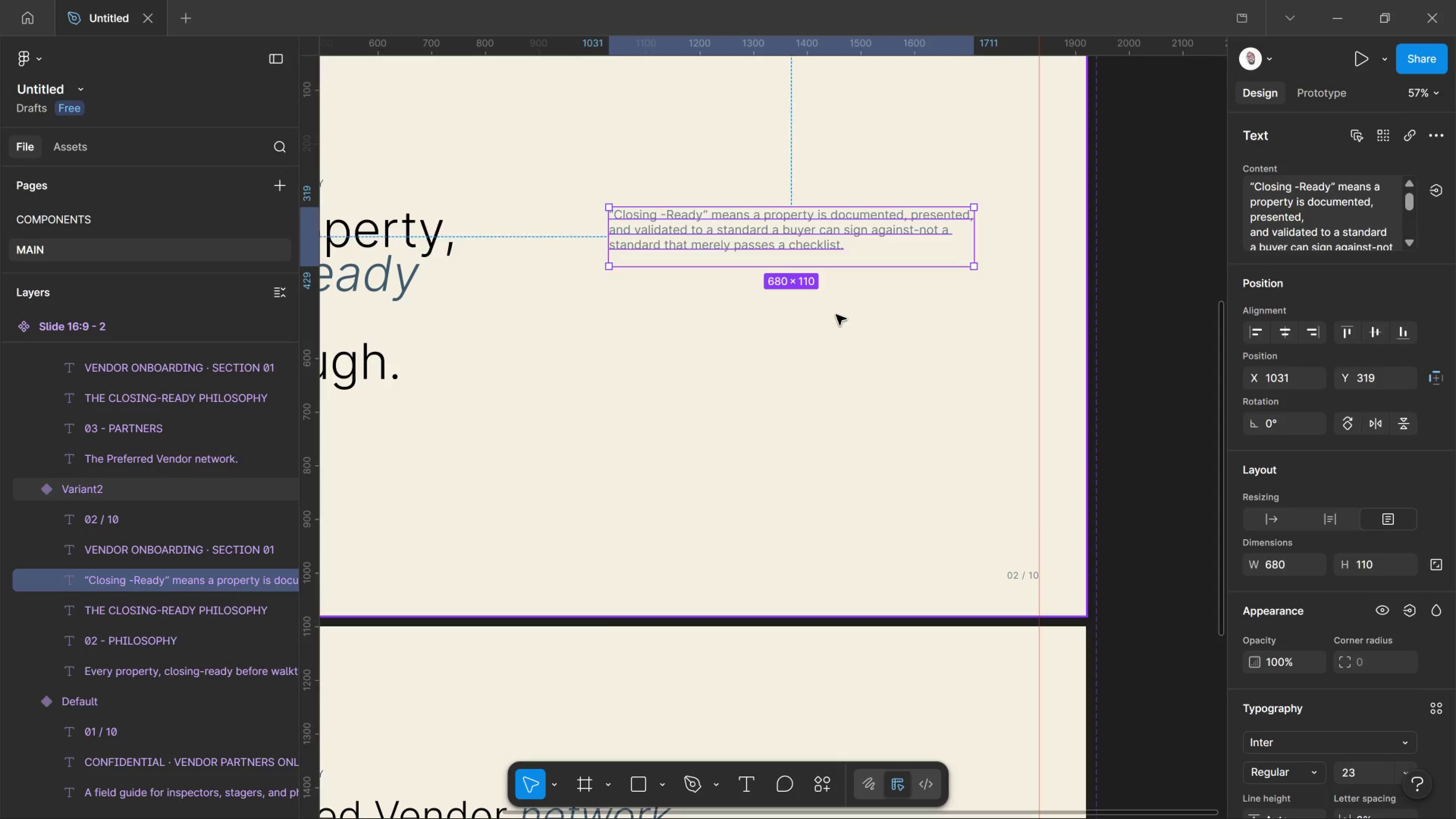 
left_click([836, 317])
 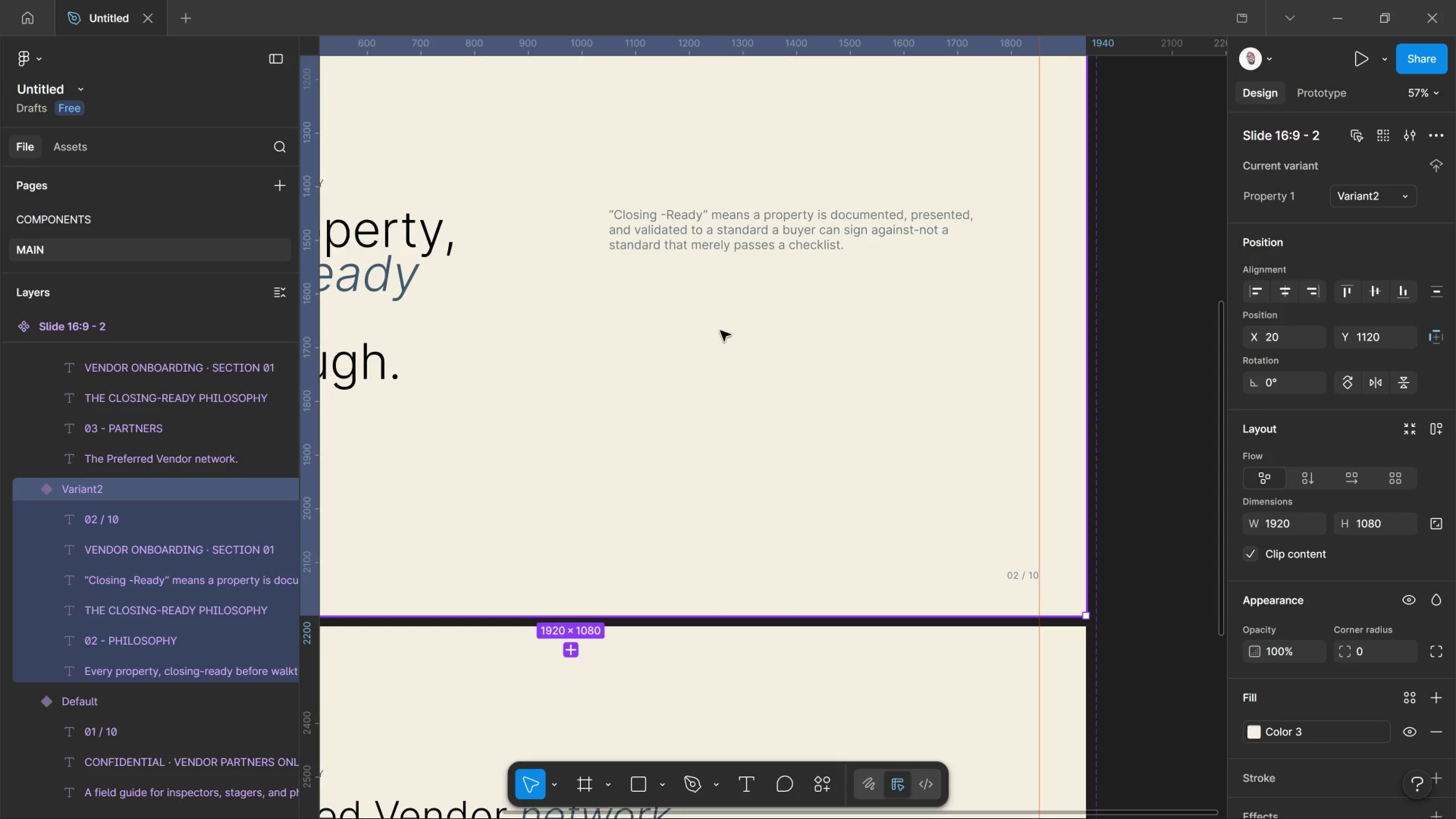 
key(T)
 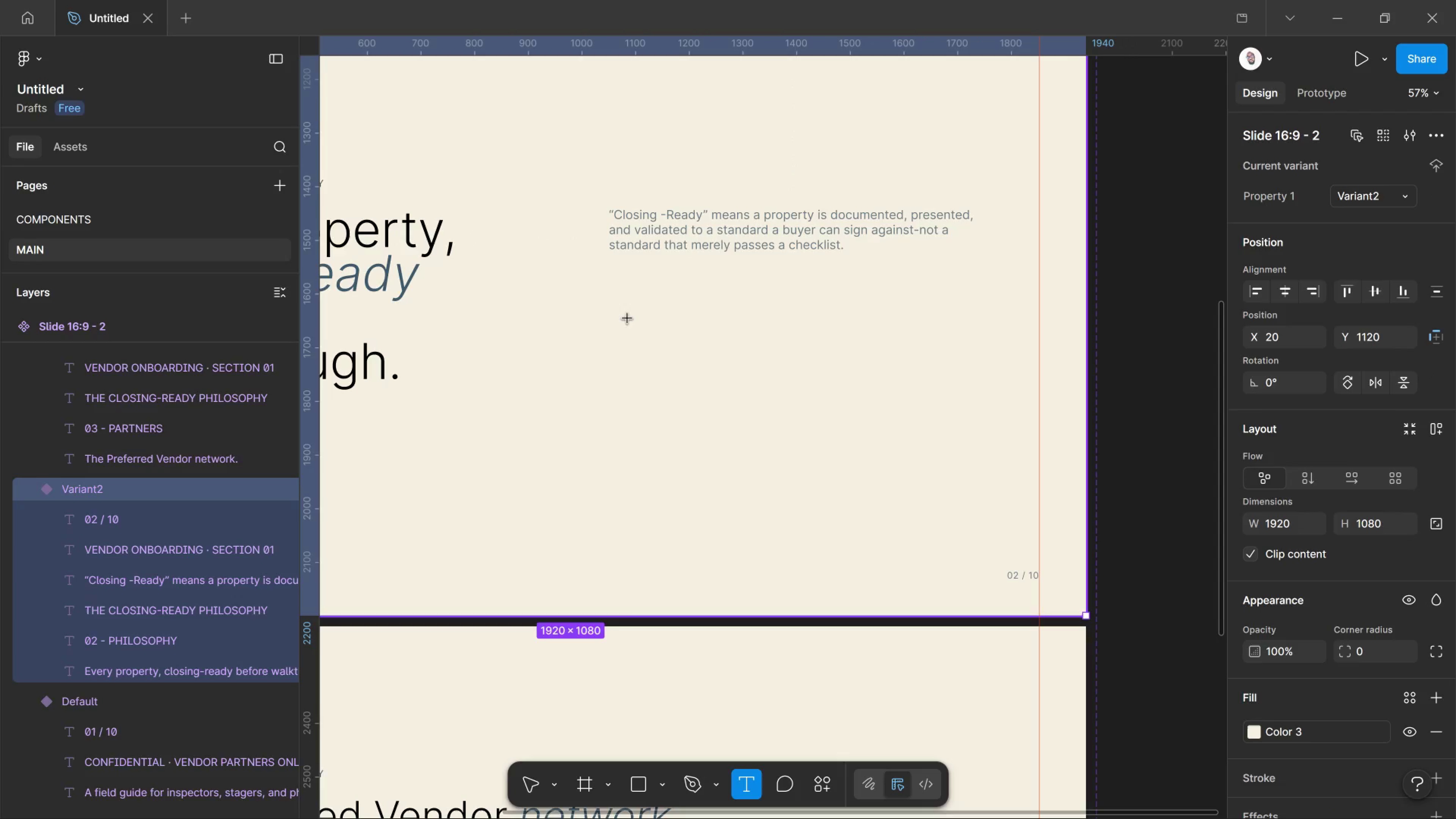 
left_click_drag(start_coordinate=[626, 315], to_coordinate=[628, 318])
 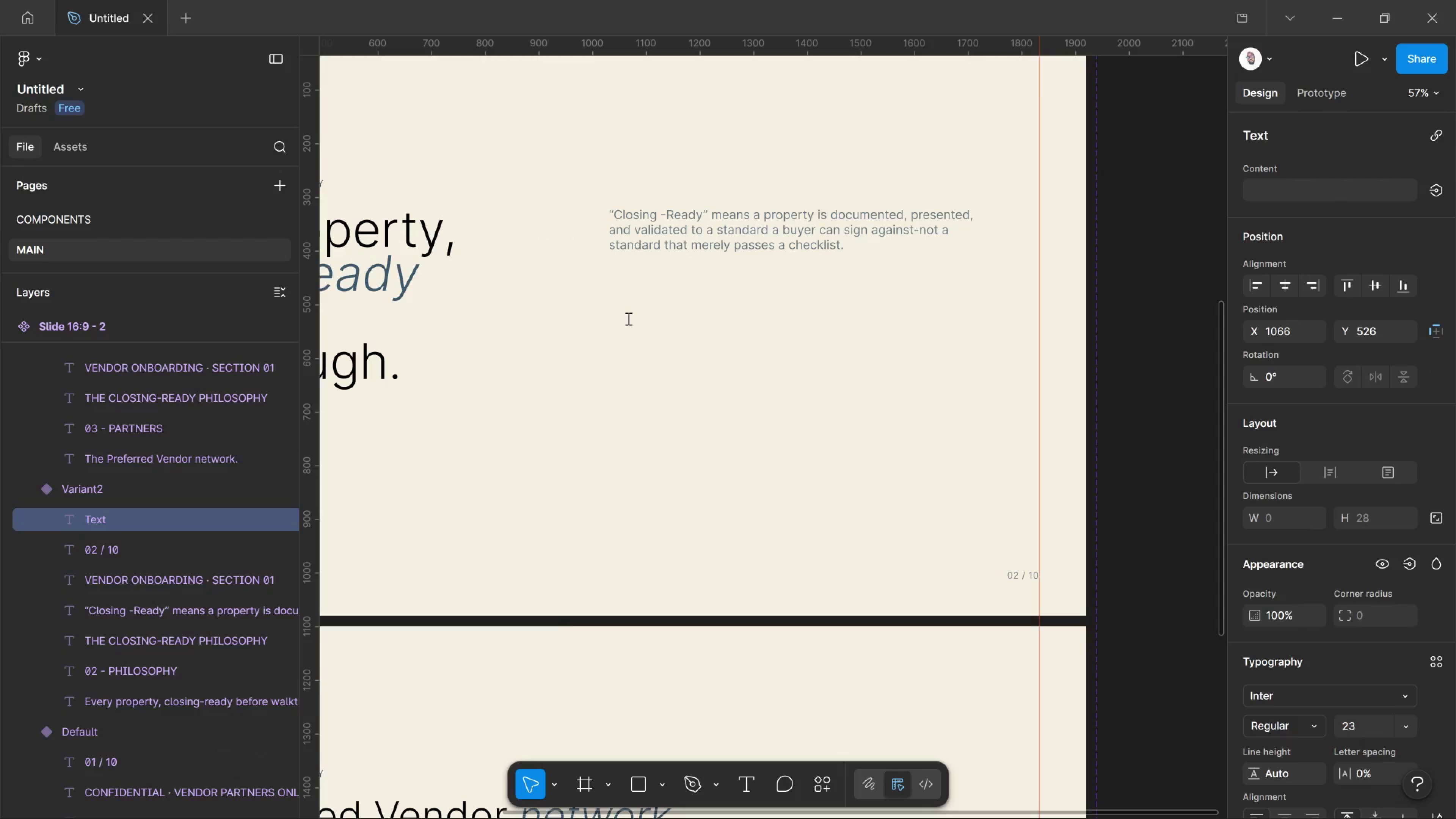 
key(Control+V)
 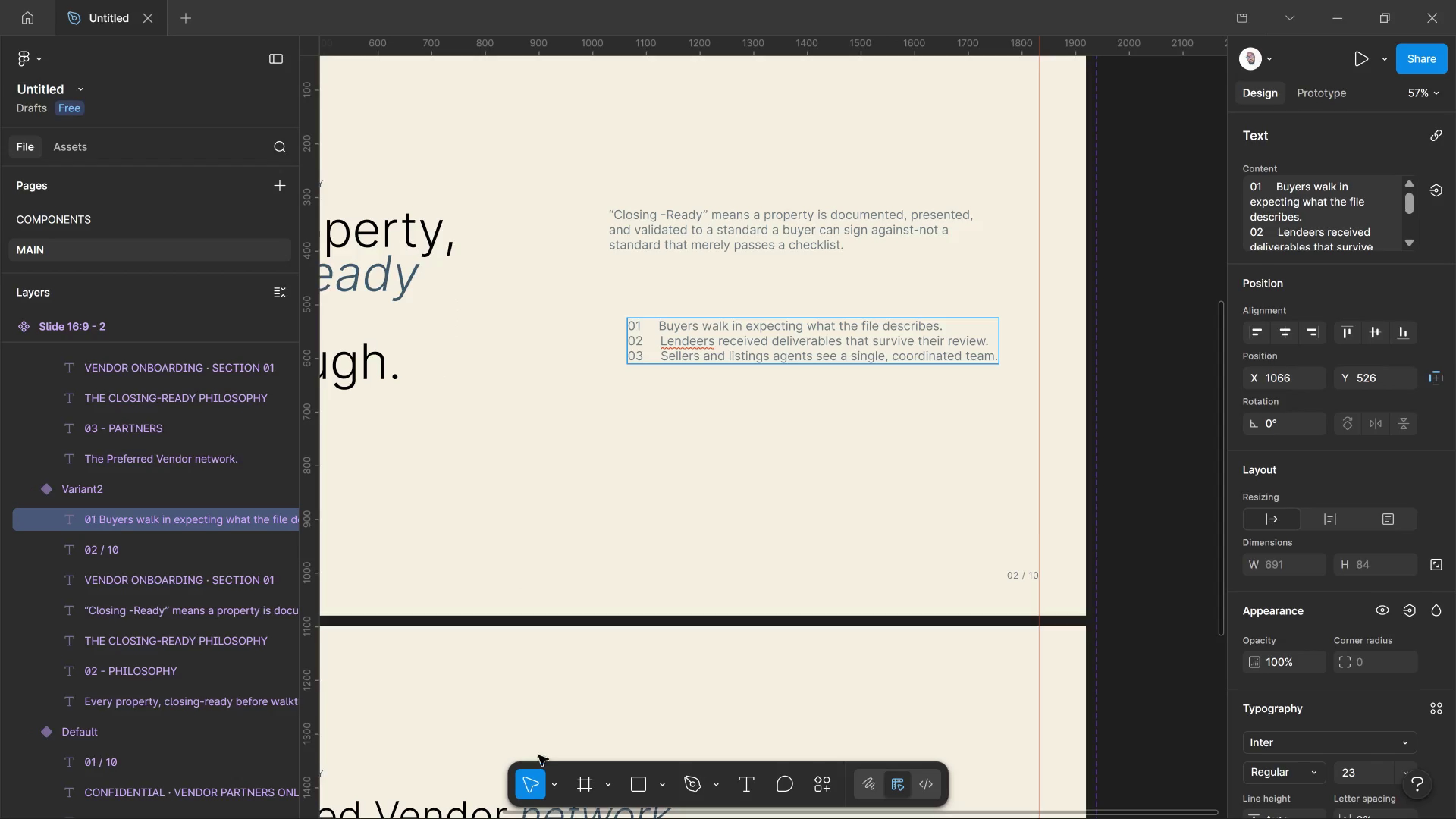 
left_click([538, 780])
 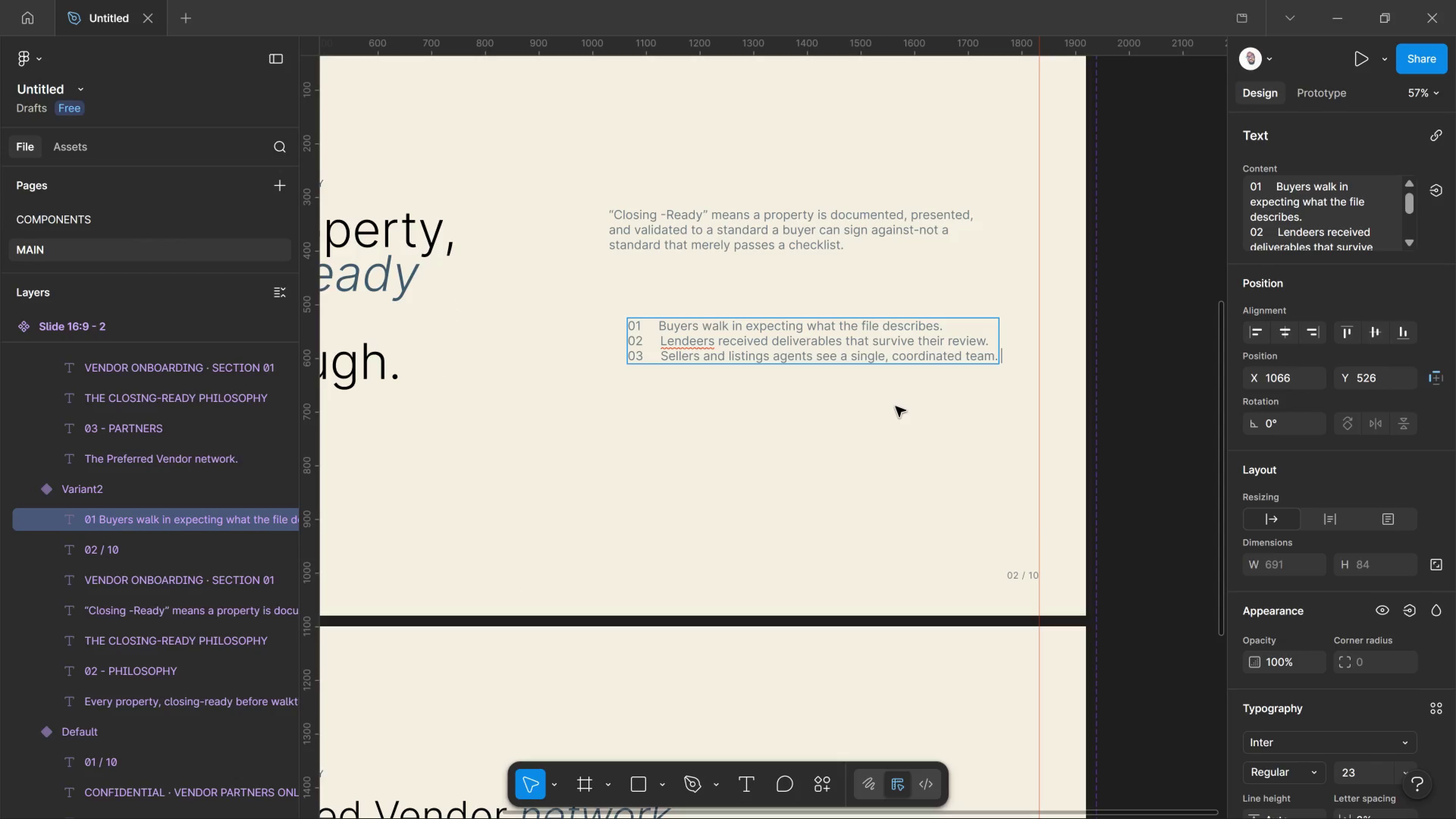 
left_click([896, 406])
 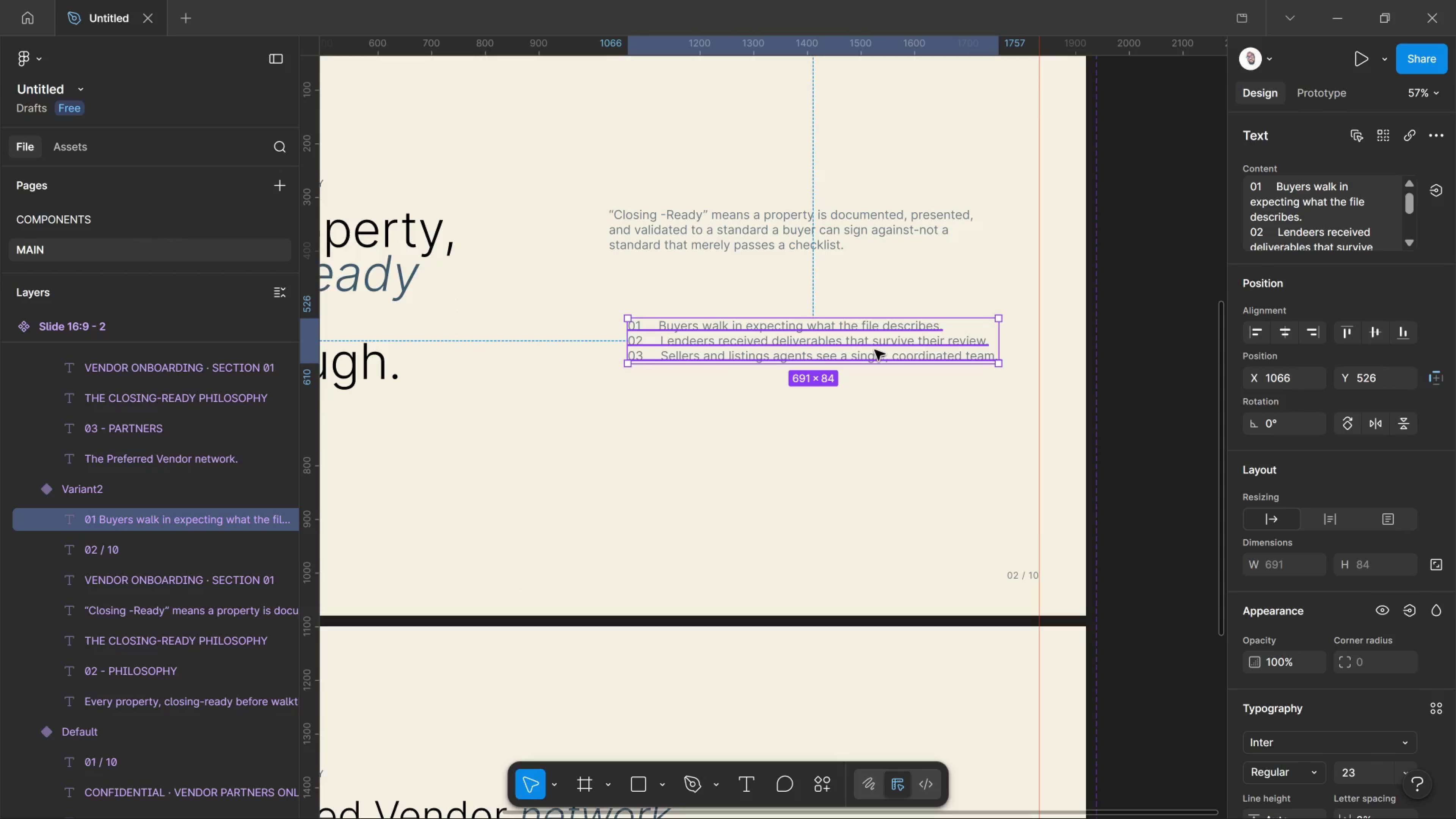 
left_click_drag(start_coordinate=[877, 350], to_coordinate=[857, 333])
 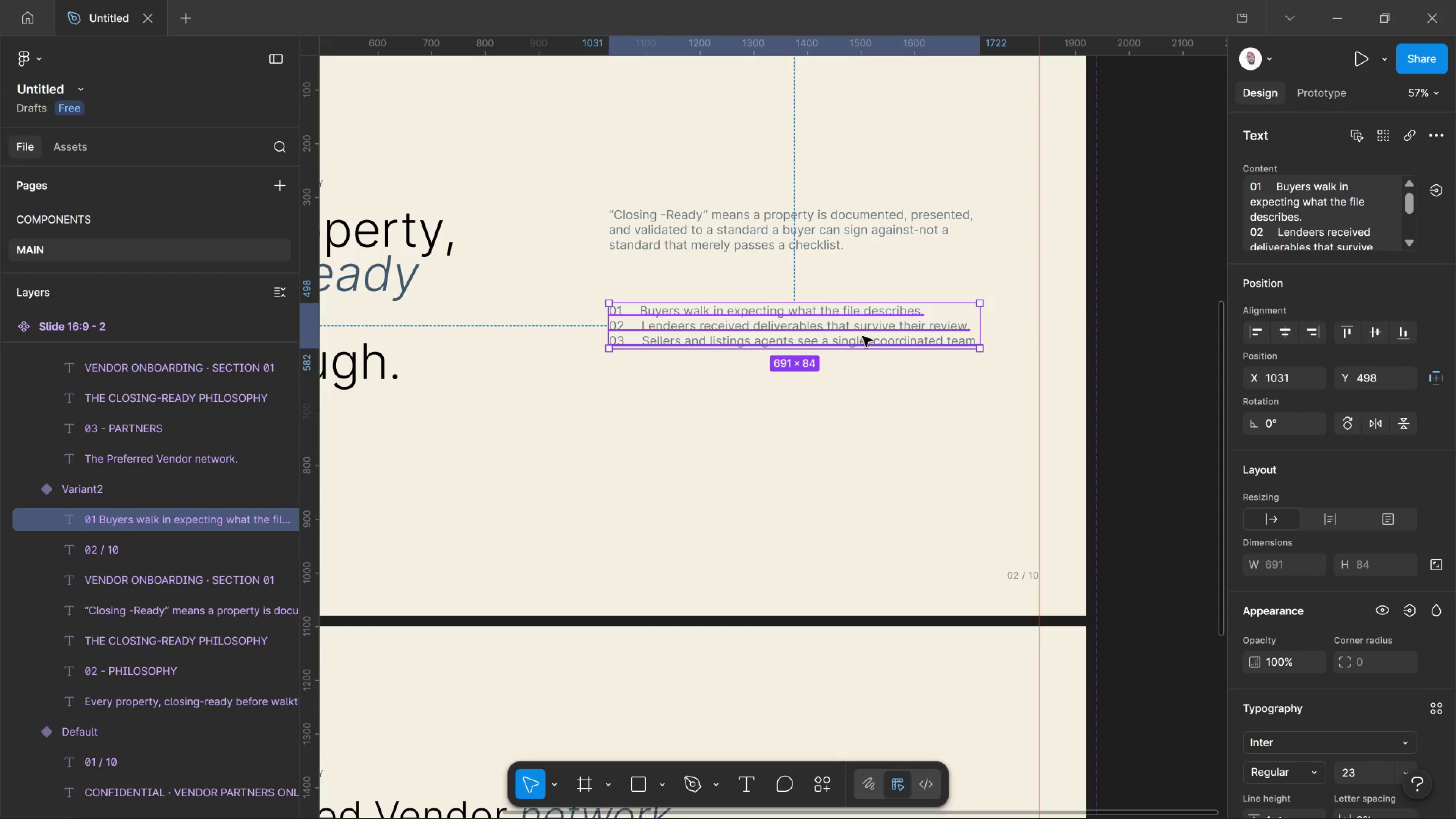 
hold_key(key=AltLeft, duration=1.9)
left_click_drag(start_coordinate=[863, 336], to_coordinate=[866, 396])
 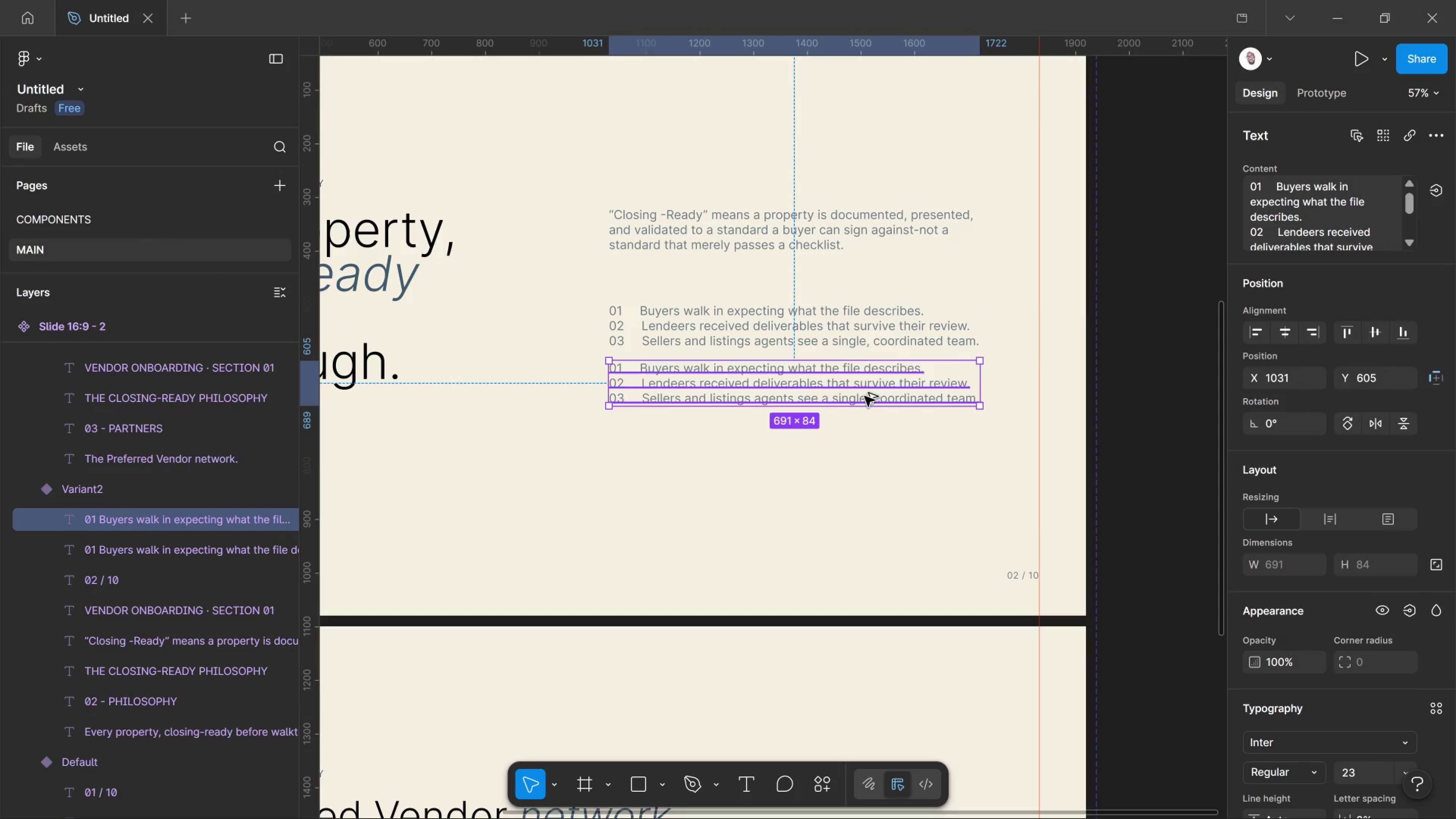 
hold_key(key=ShiftLeft, duration=1.12)
 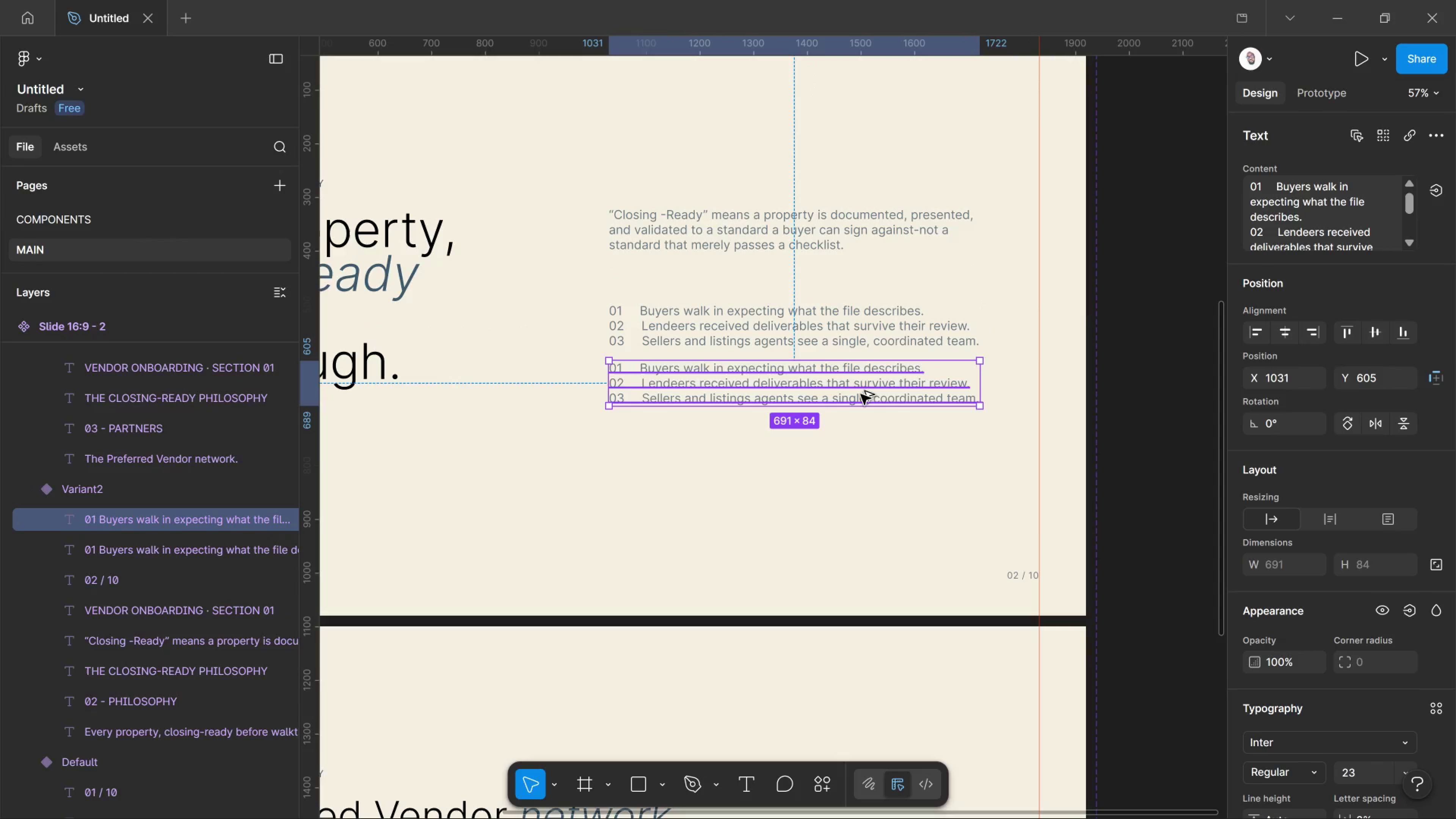 
hold_key(key=AltLeft, duration=2.95)
left_click_drag(start_coordinate=[861, 394], to_coordinate=[861, 455])
 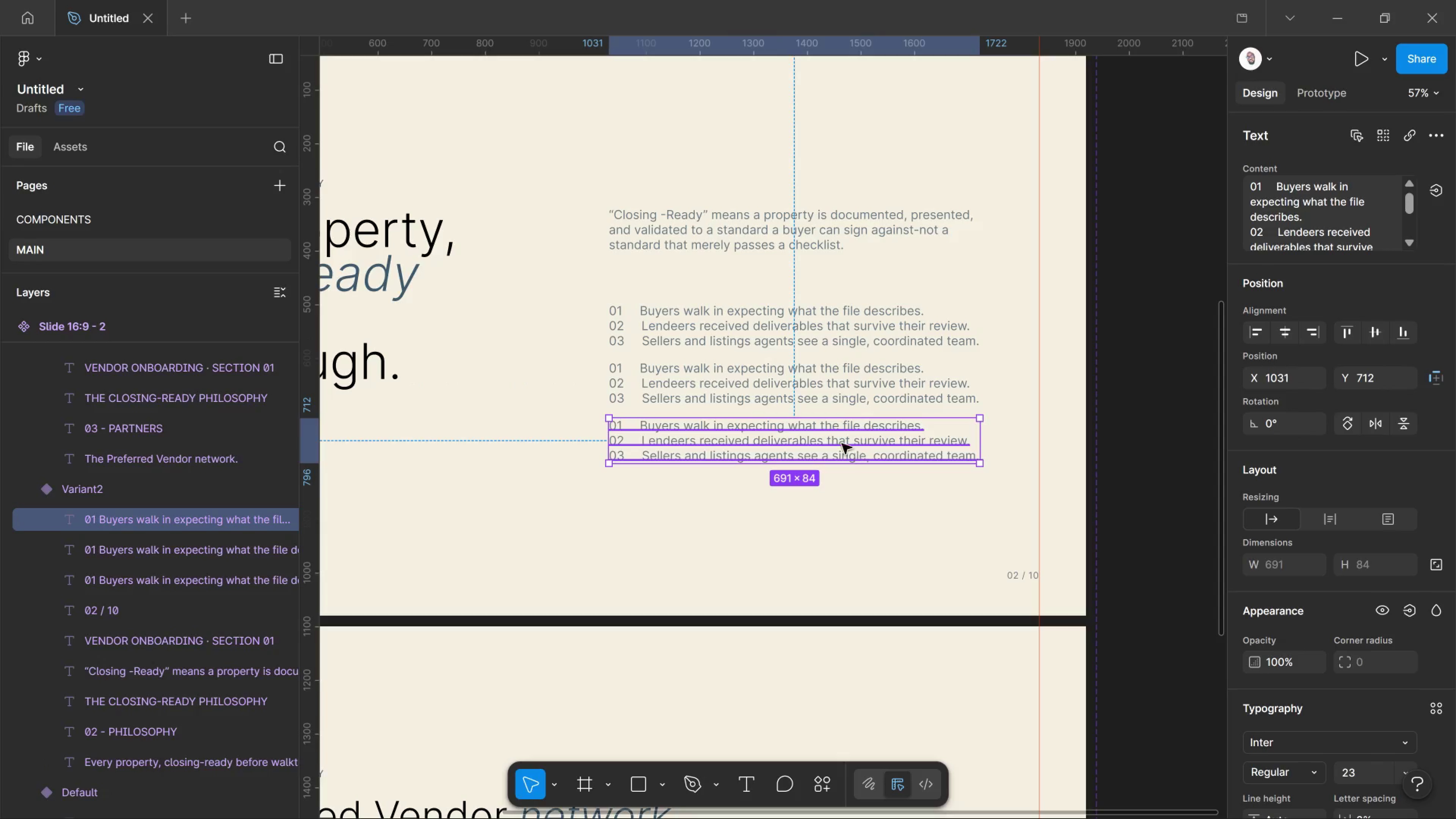 
hold_key(key=ShiftLeft, duration=1.8)
 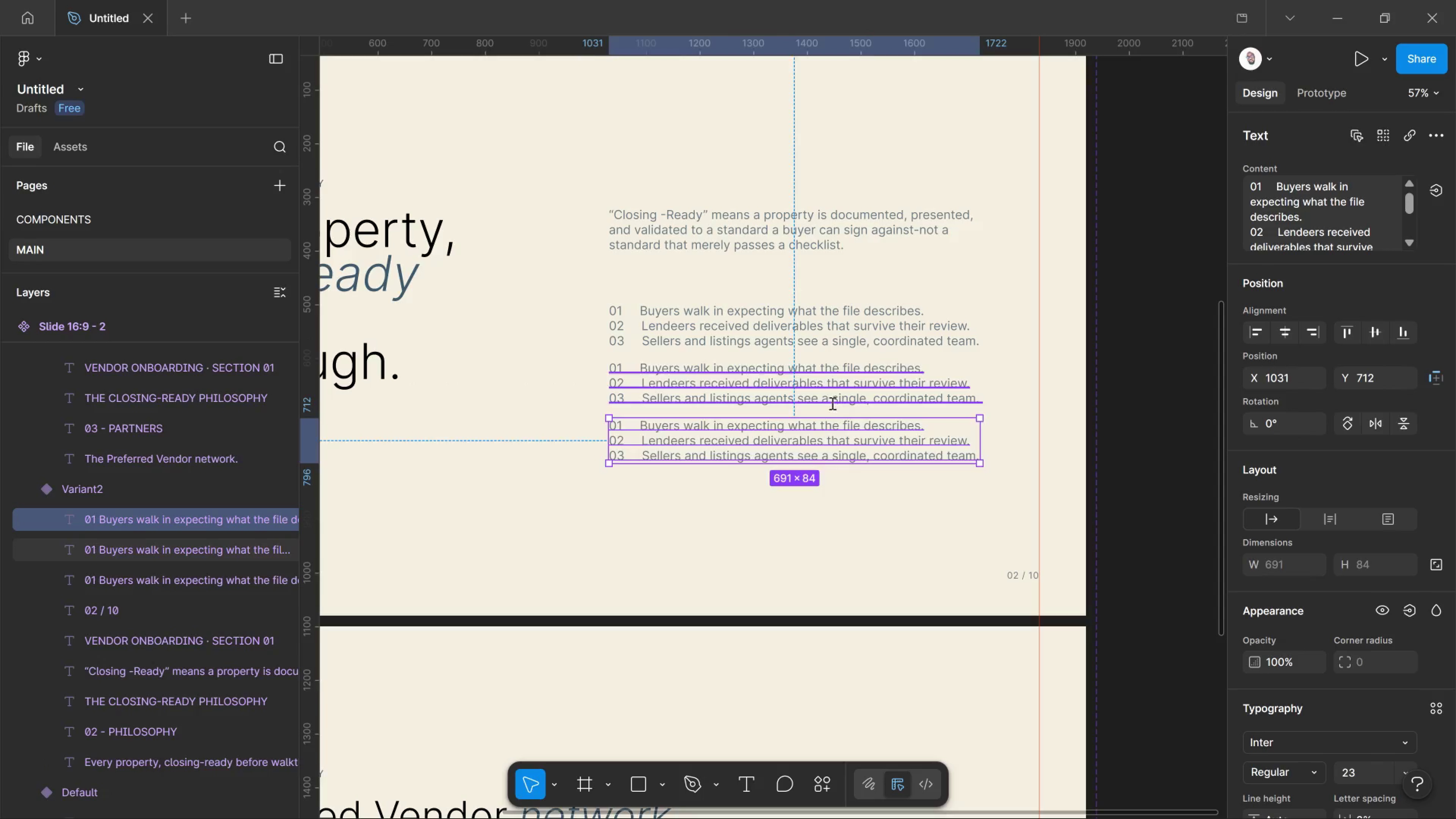 
key(T)
 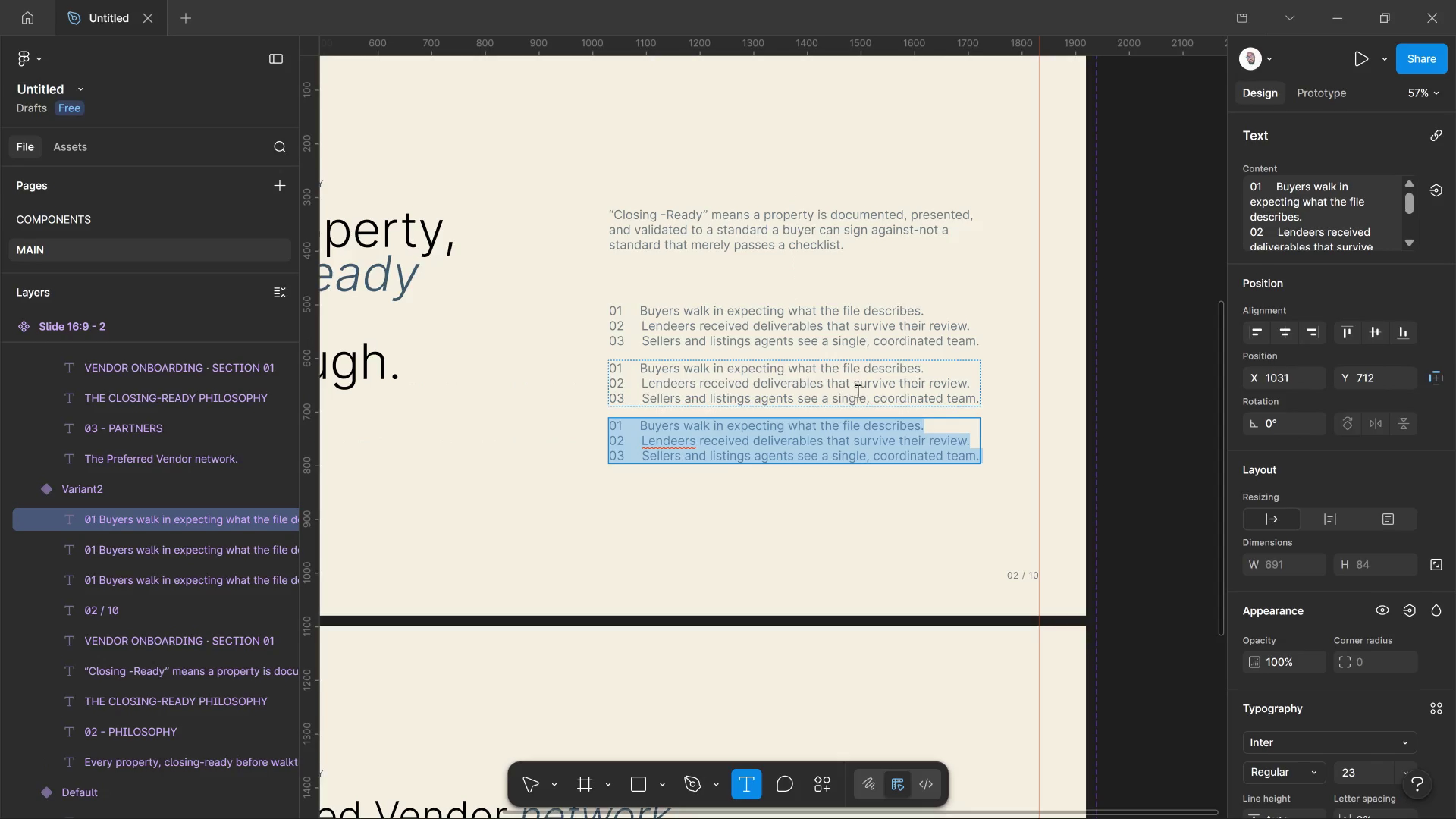 
left_click([859, 391])
 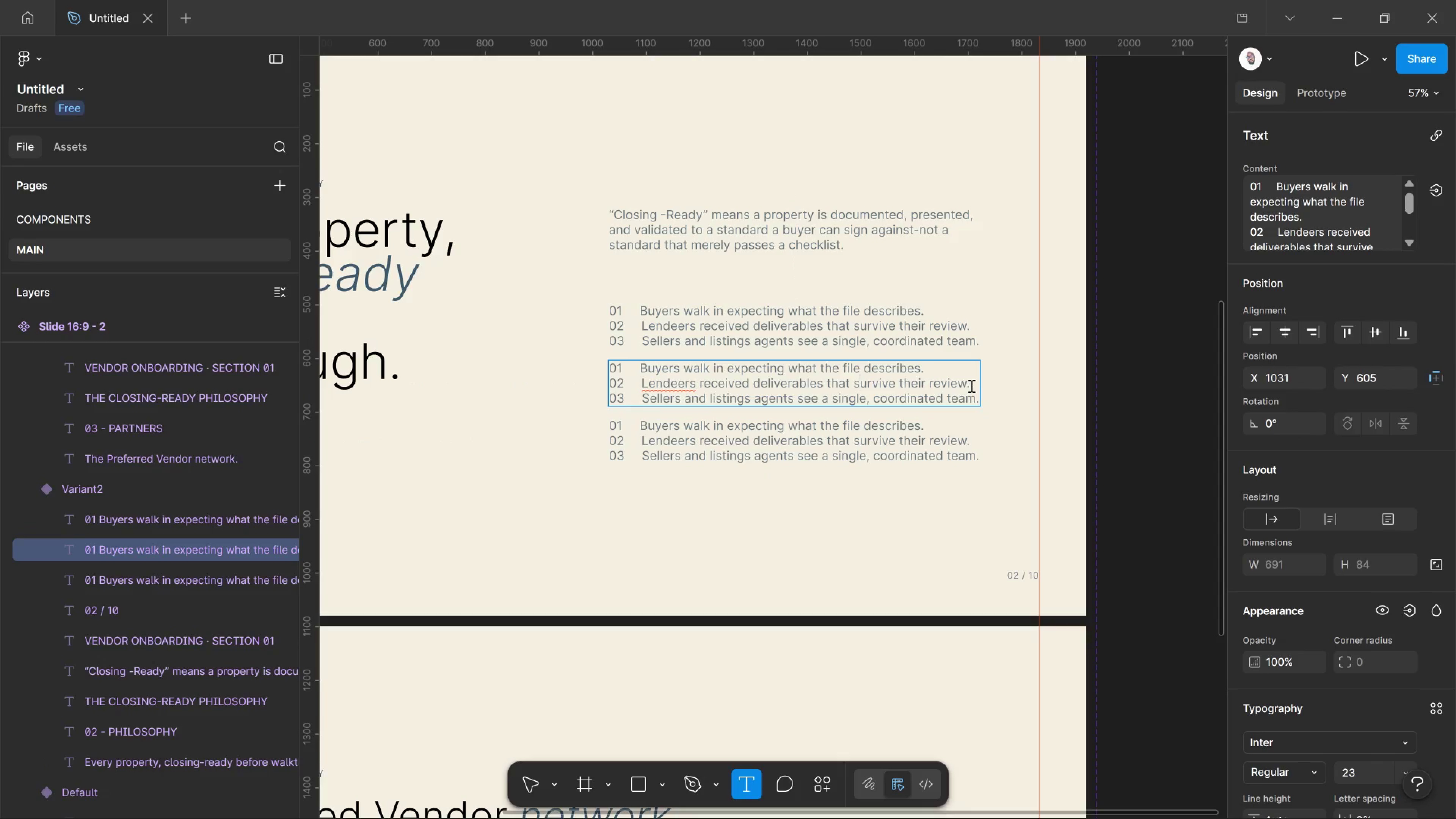 
left_click_drag(start_coordinate=[971, 386], to_coordinate=[602, 382])
 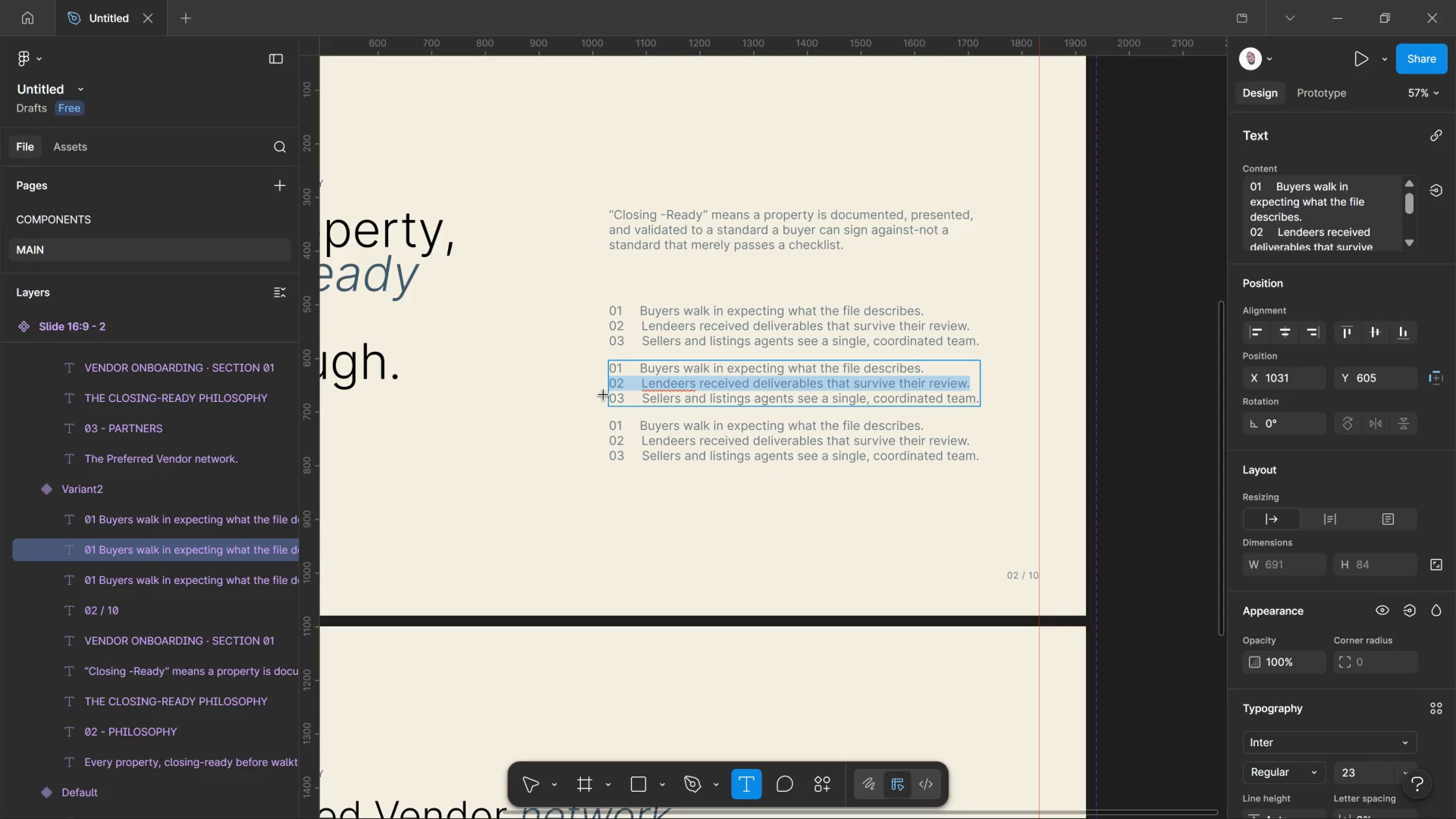 
key(Delete)
 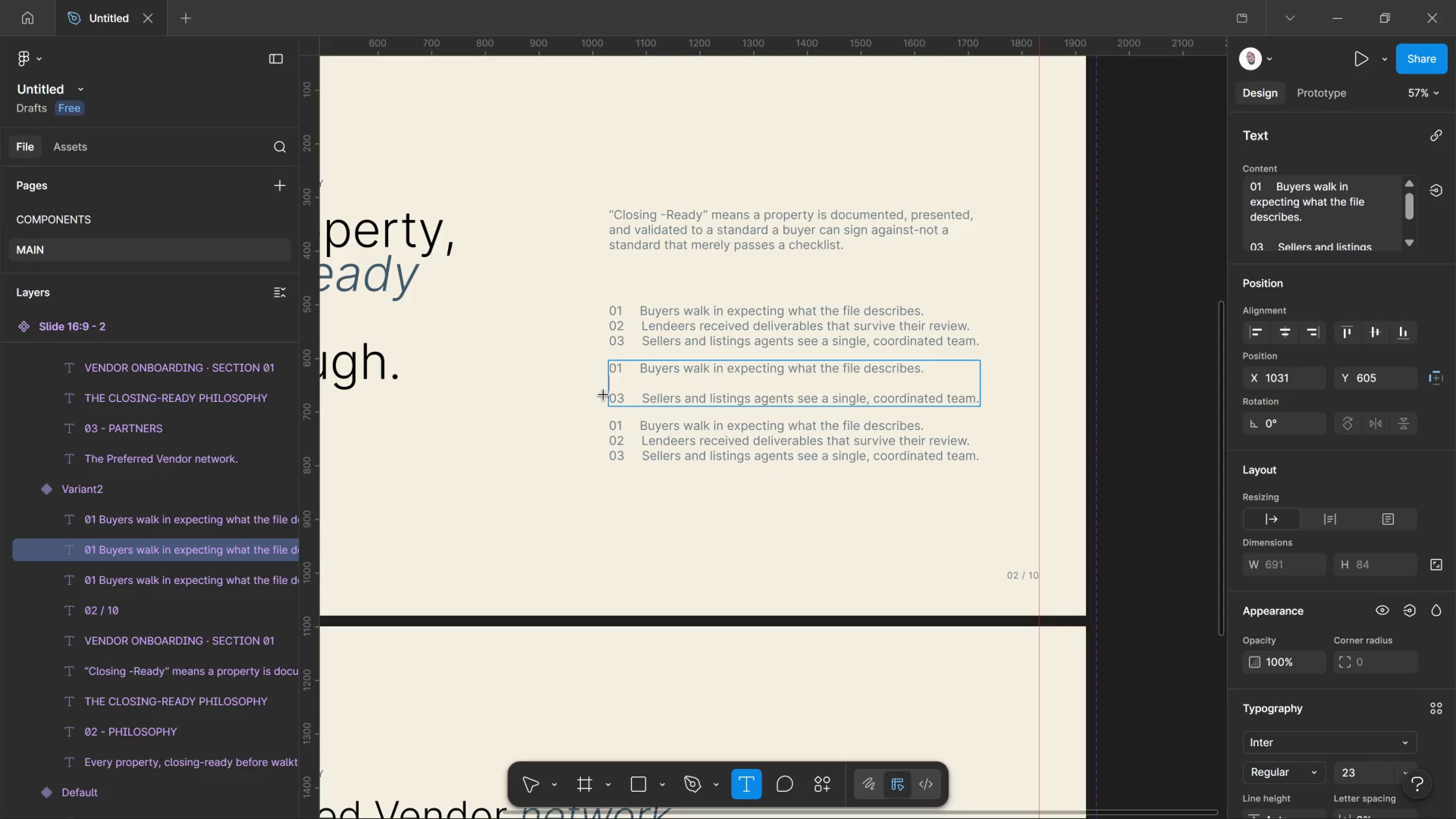 
hold_key(key=Delete, duration=1.51)
 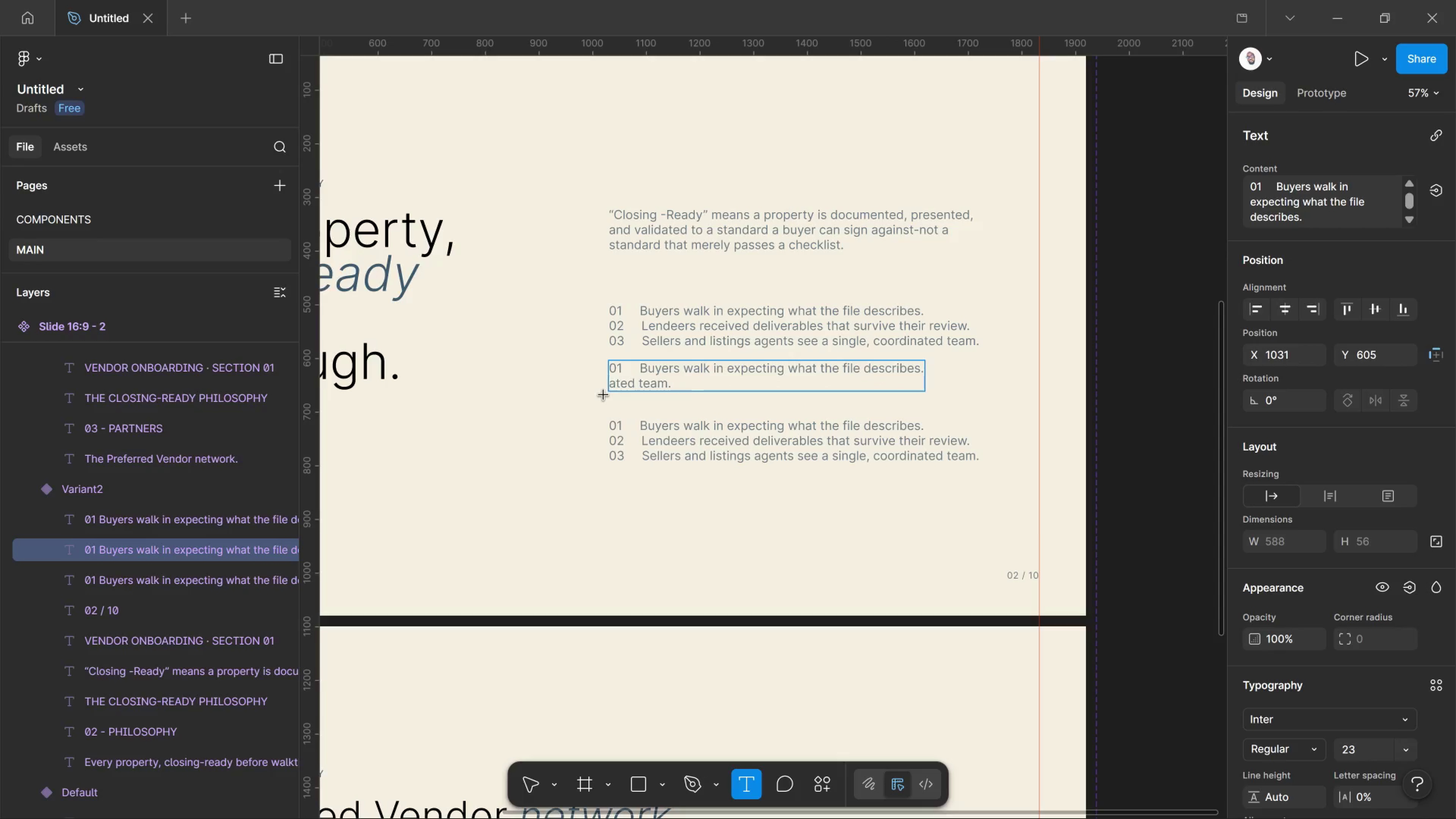 
hold_key(key=Delete, duration=1.16)
 